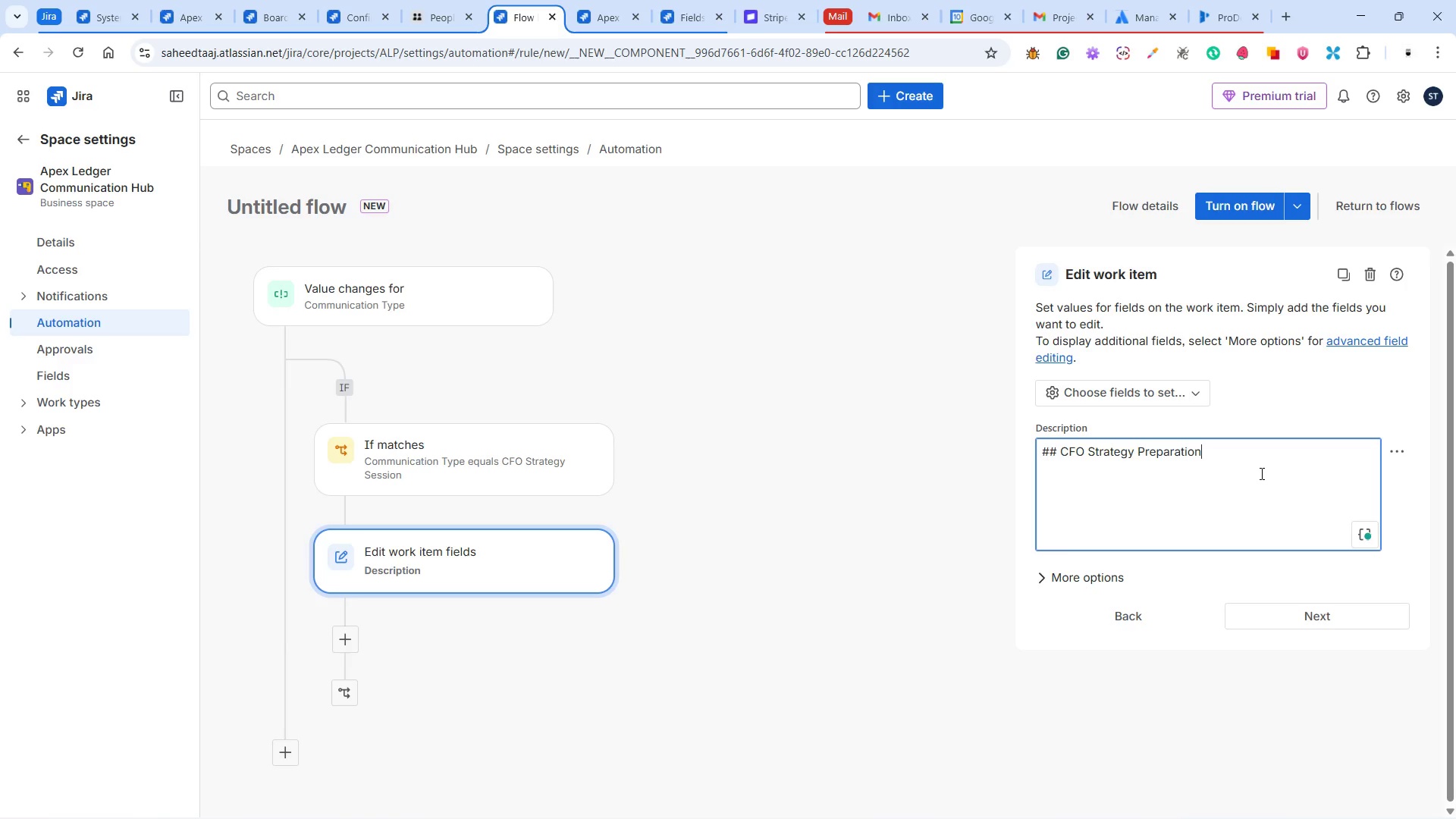 
key(Enter)
 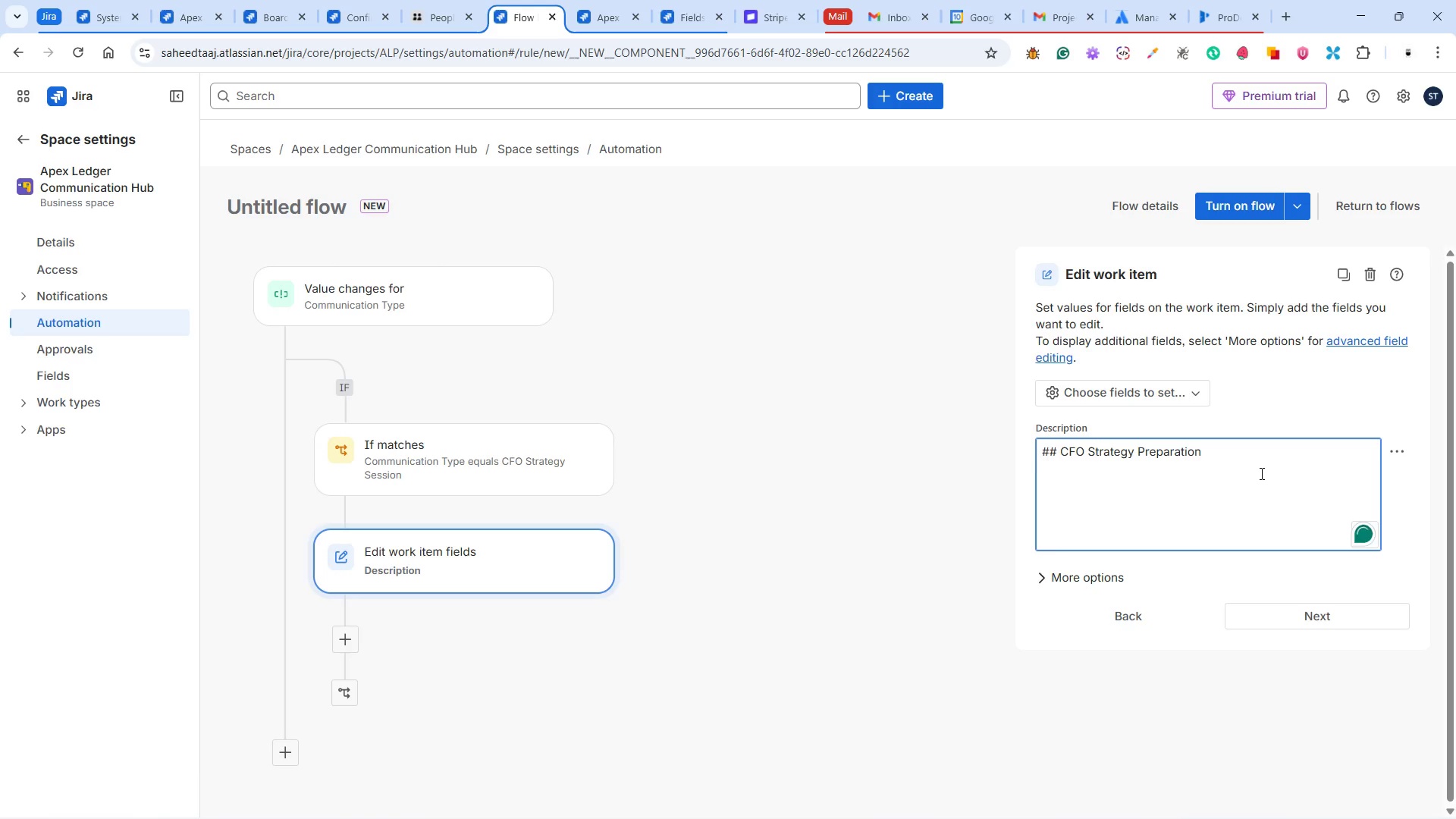 
key(Enter)
 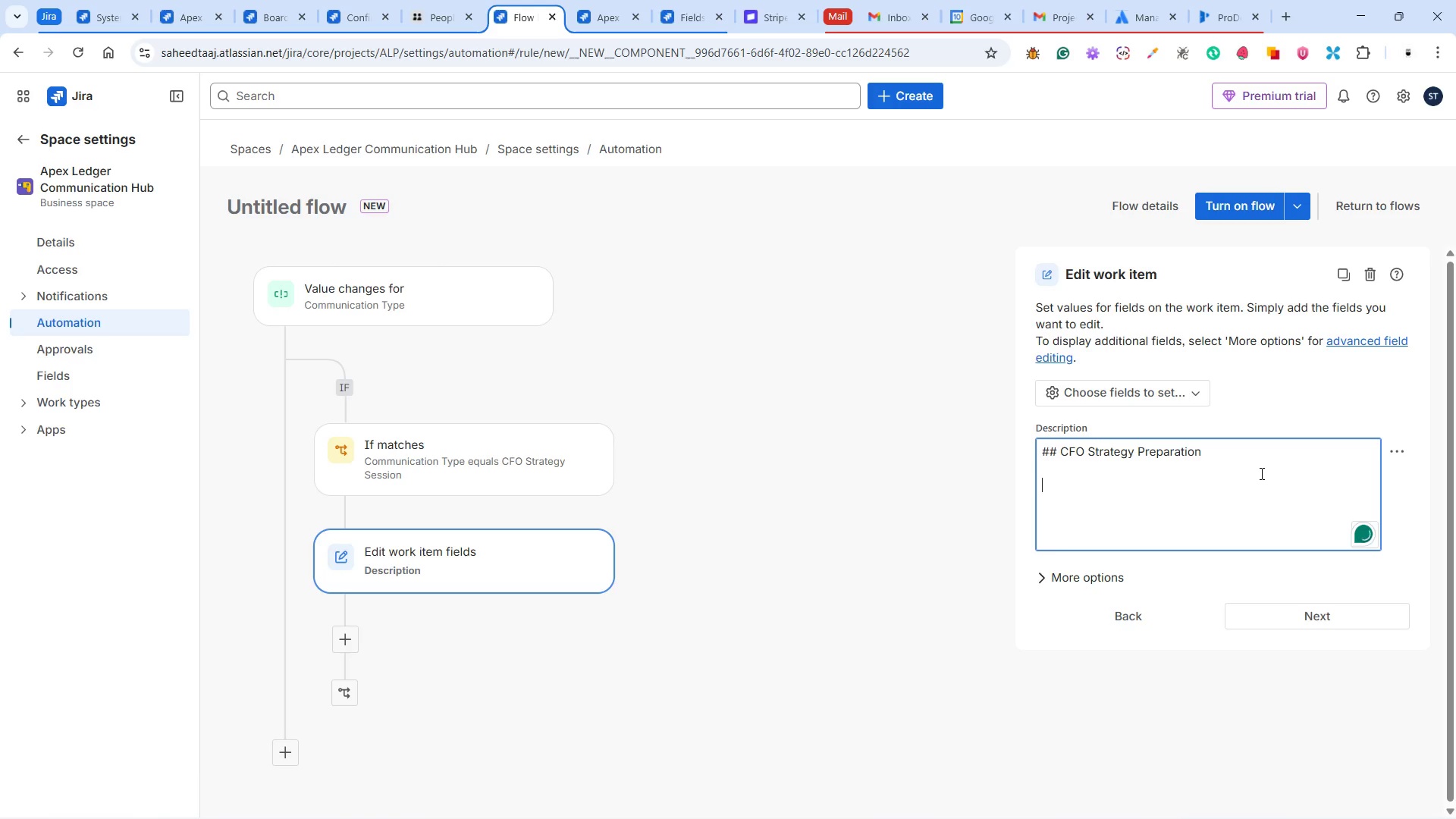 
type(Please )
 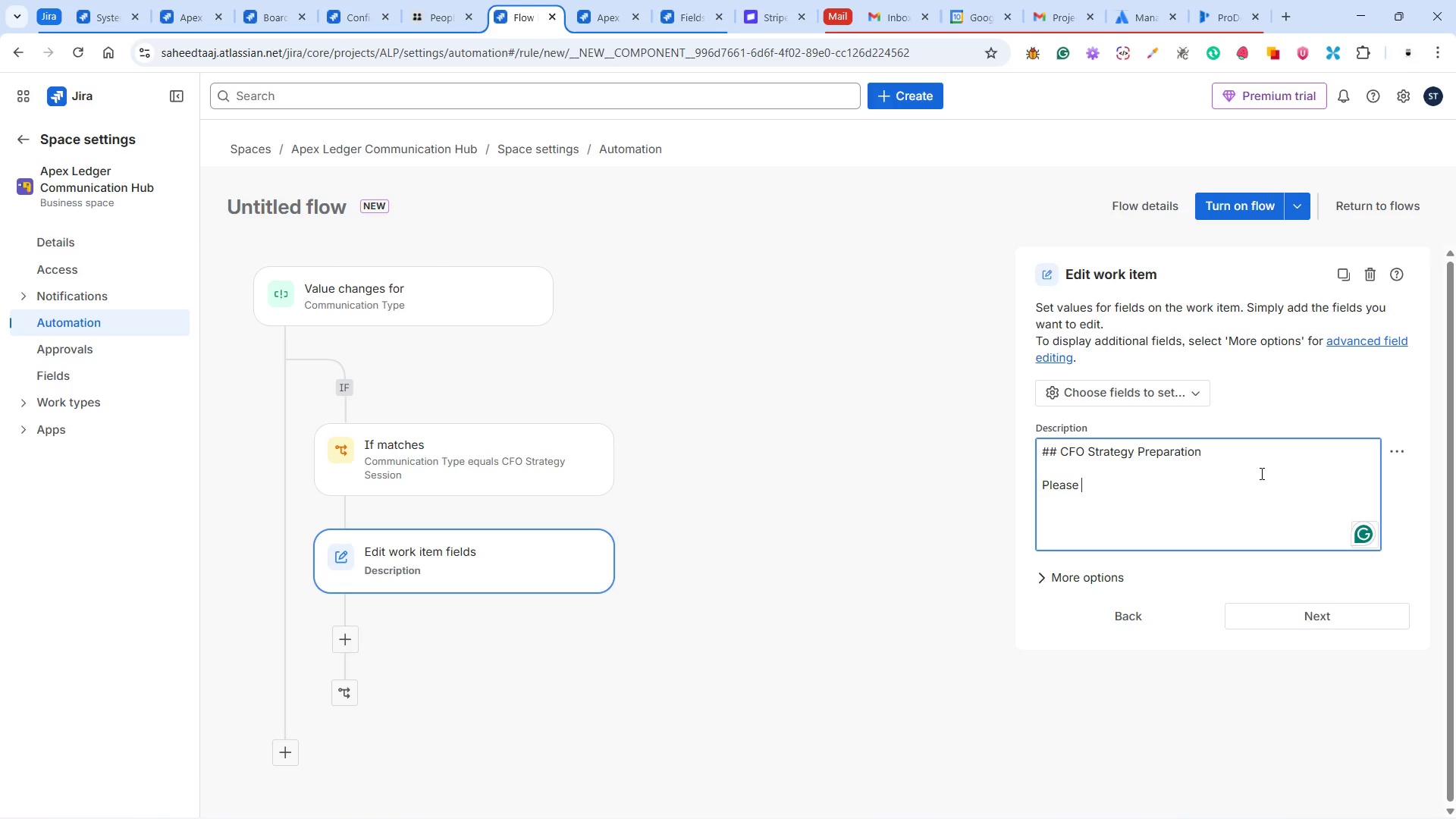 
wait(32.92)
 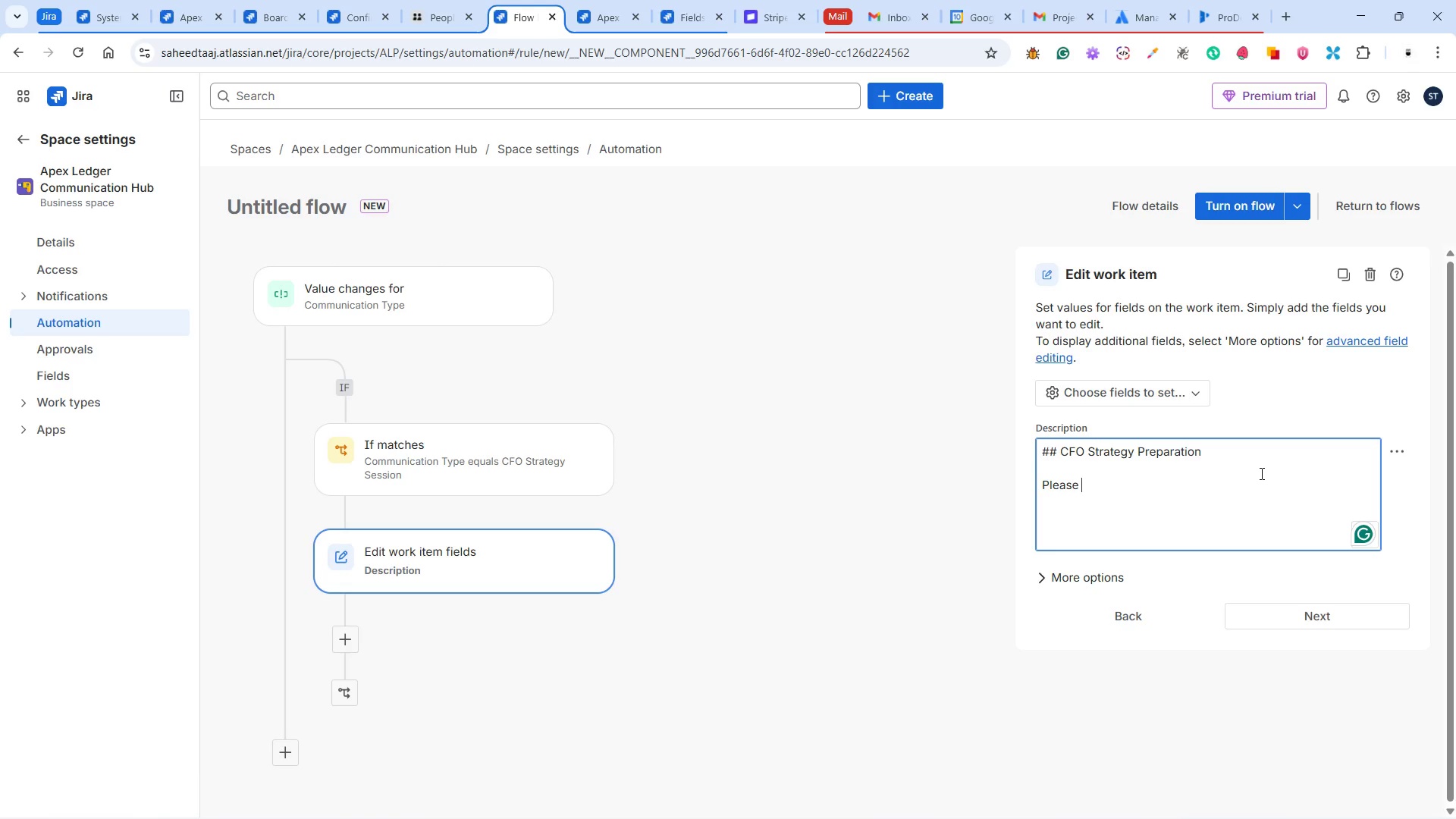 
type(provide +)
key(Backspace)
key(Backspace)
type(:)
 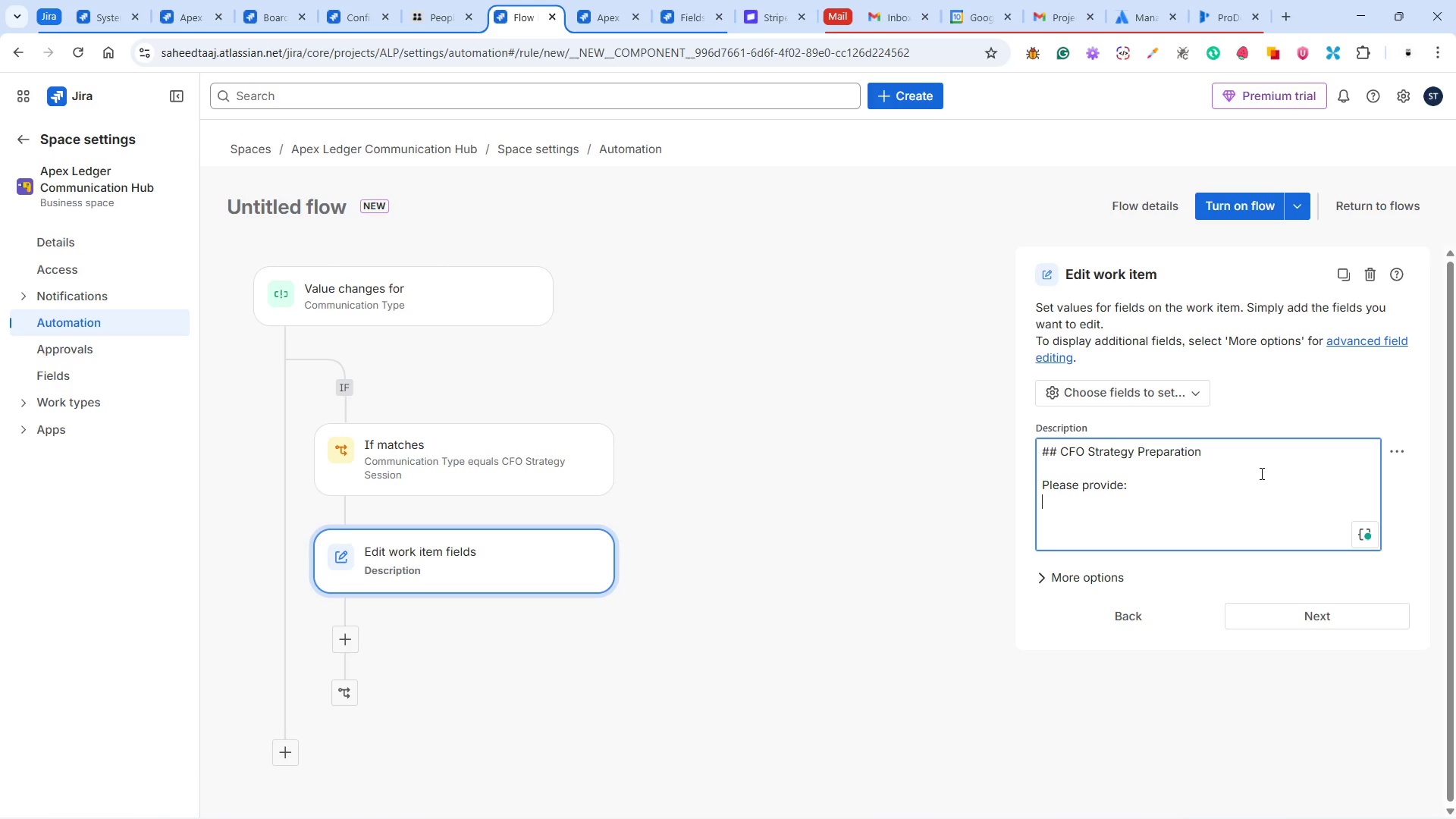 
 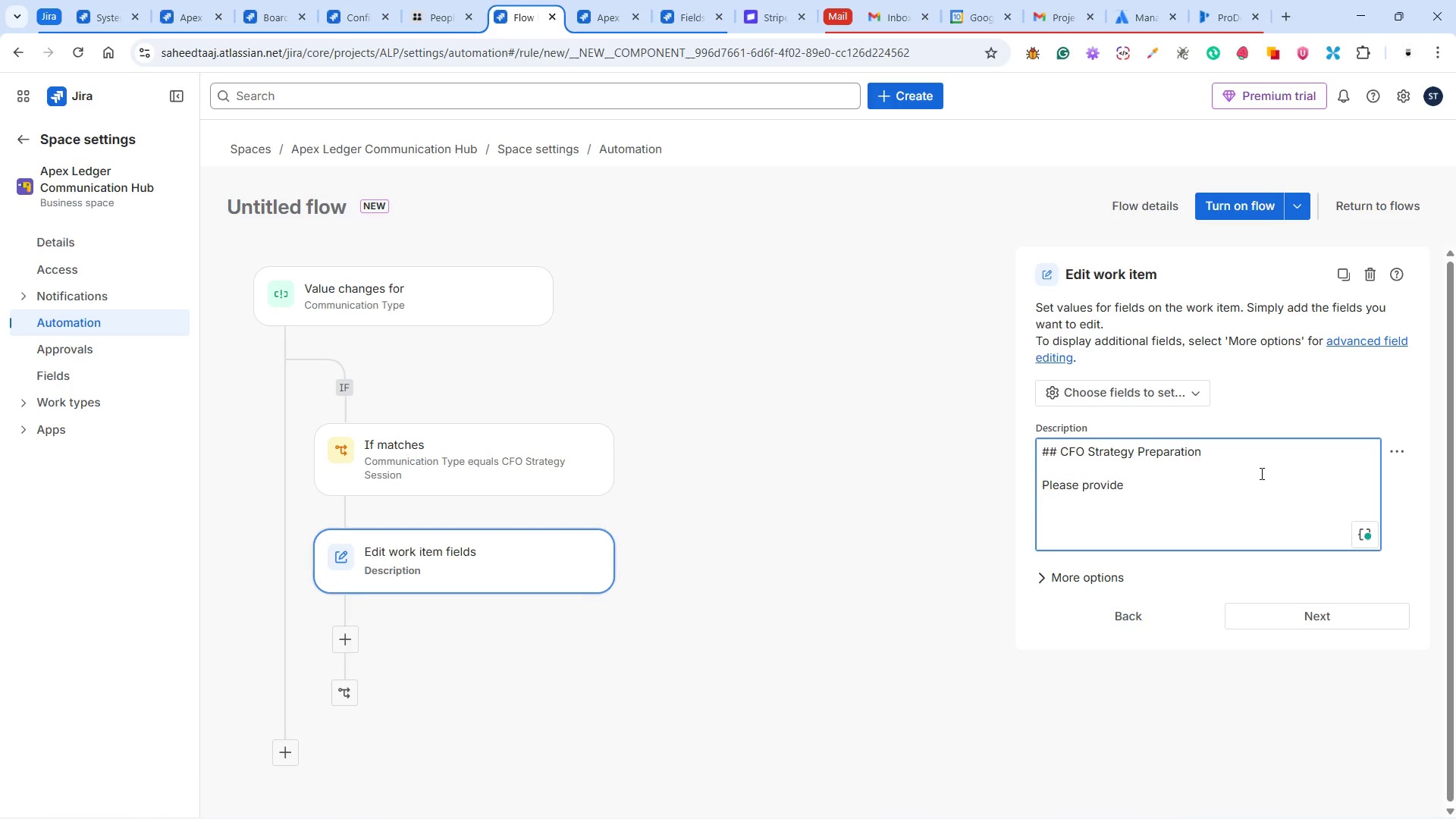 
key(Enter)
 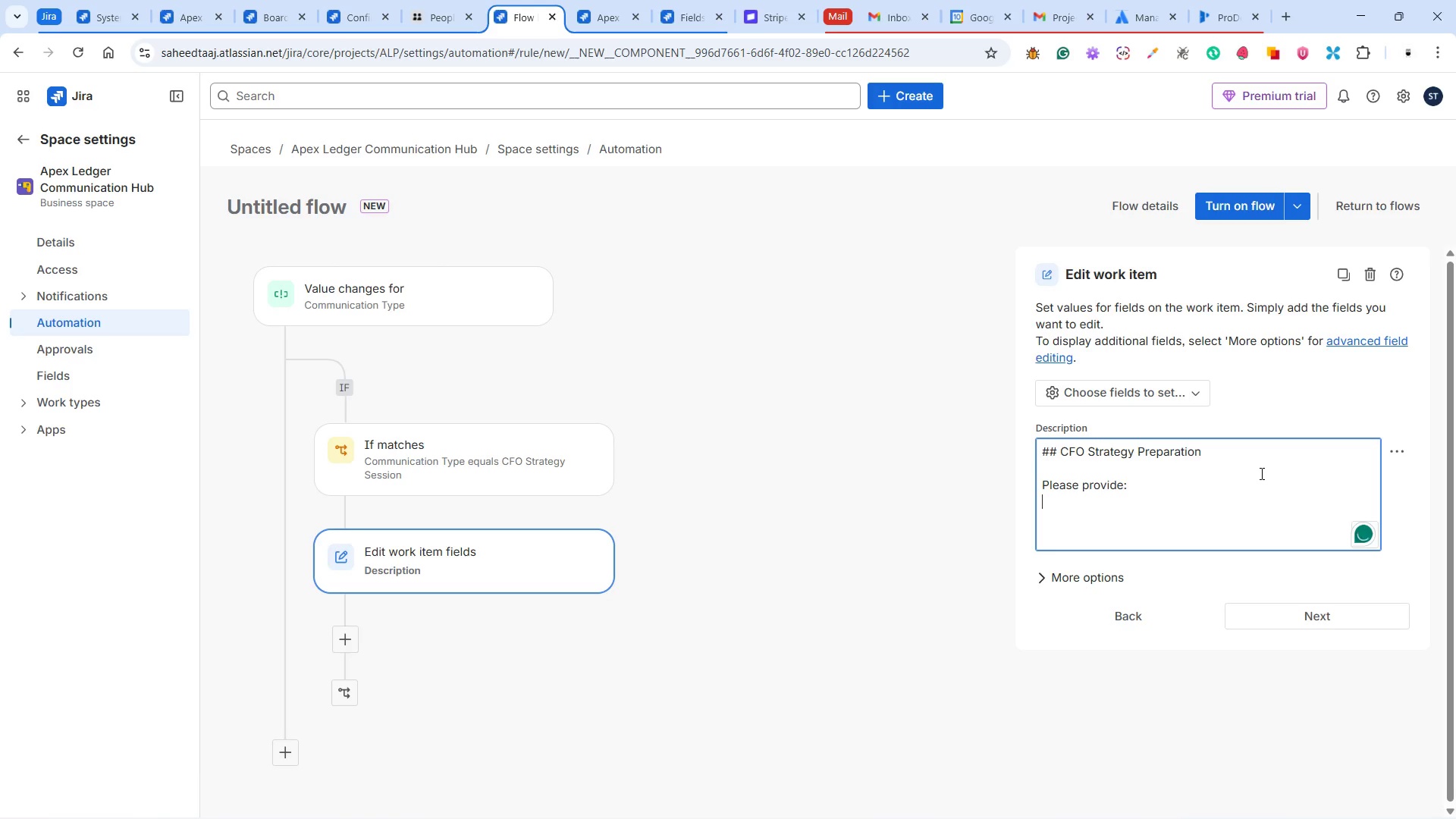 
wait(5.98)
 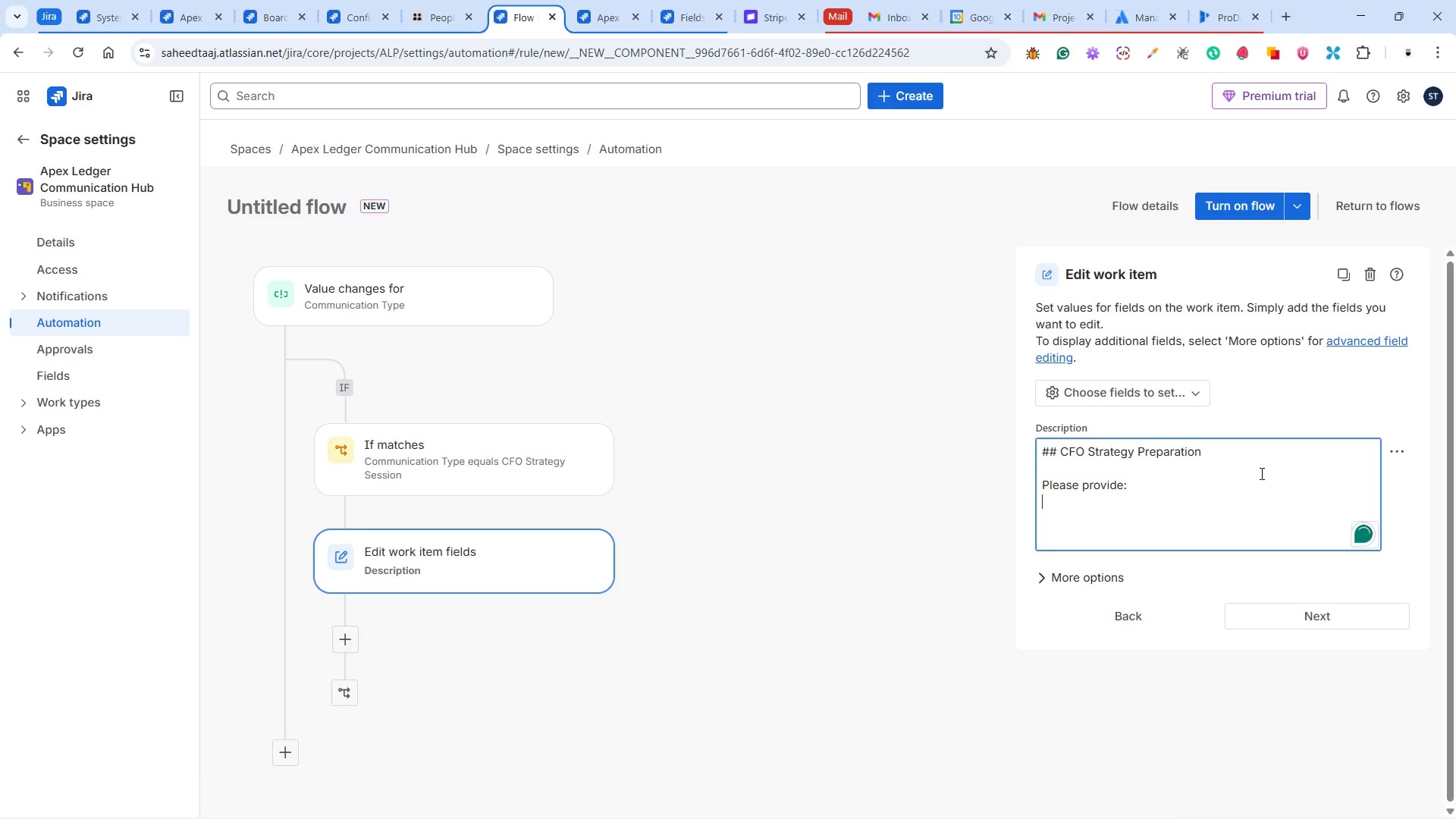 
key(Enter)
 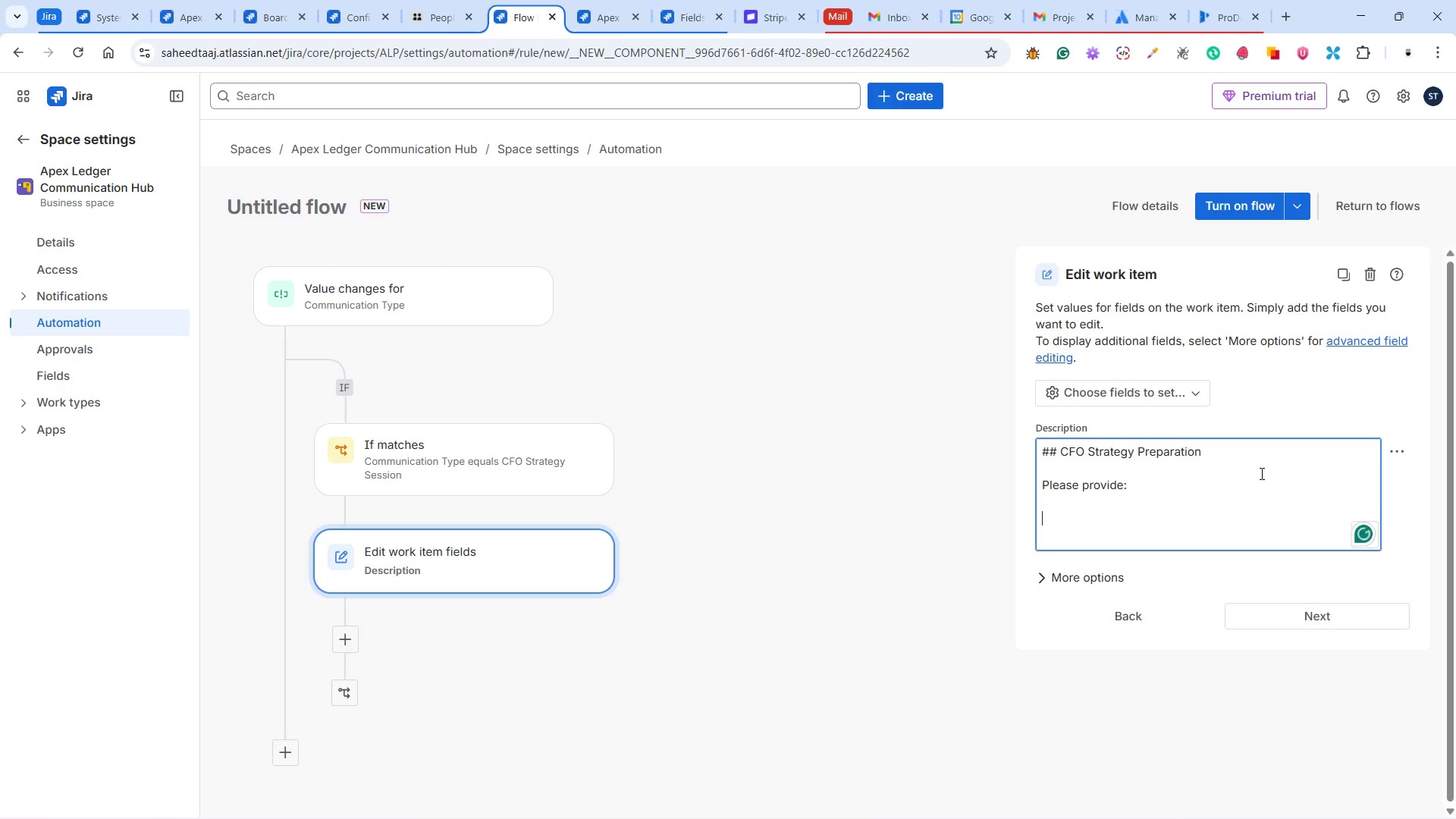 
type(- [ ] Current Cash Flow Report)
 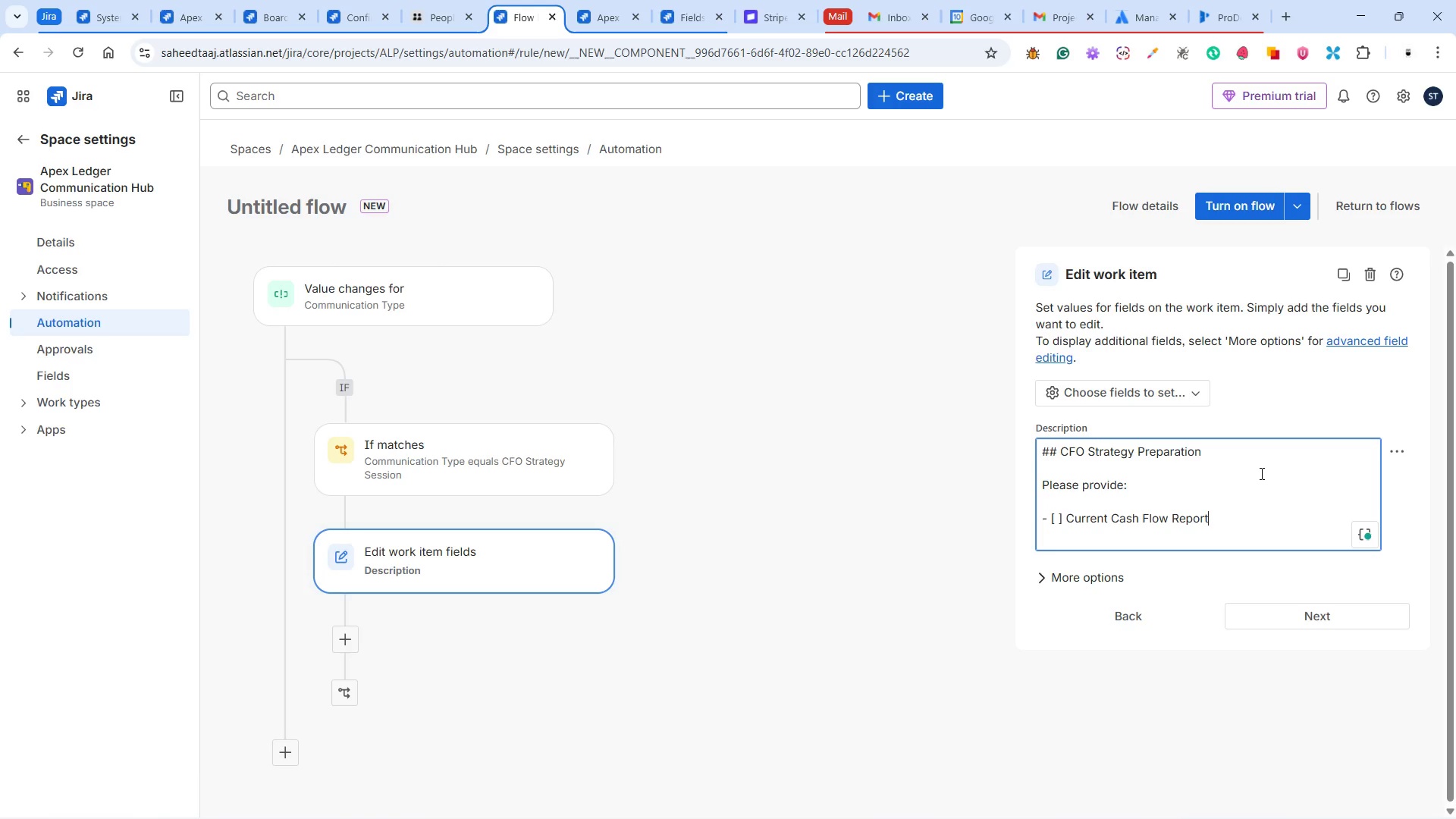 
key(Enter)
 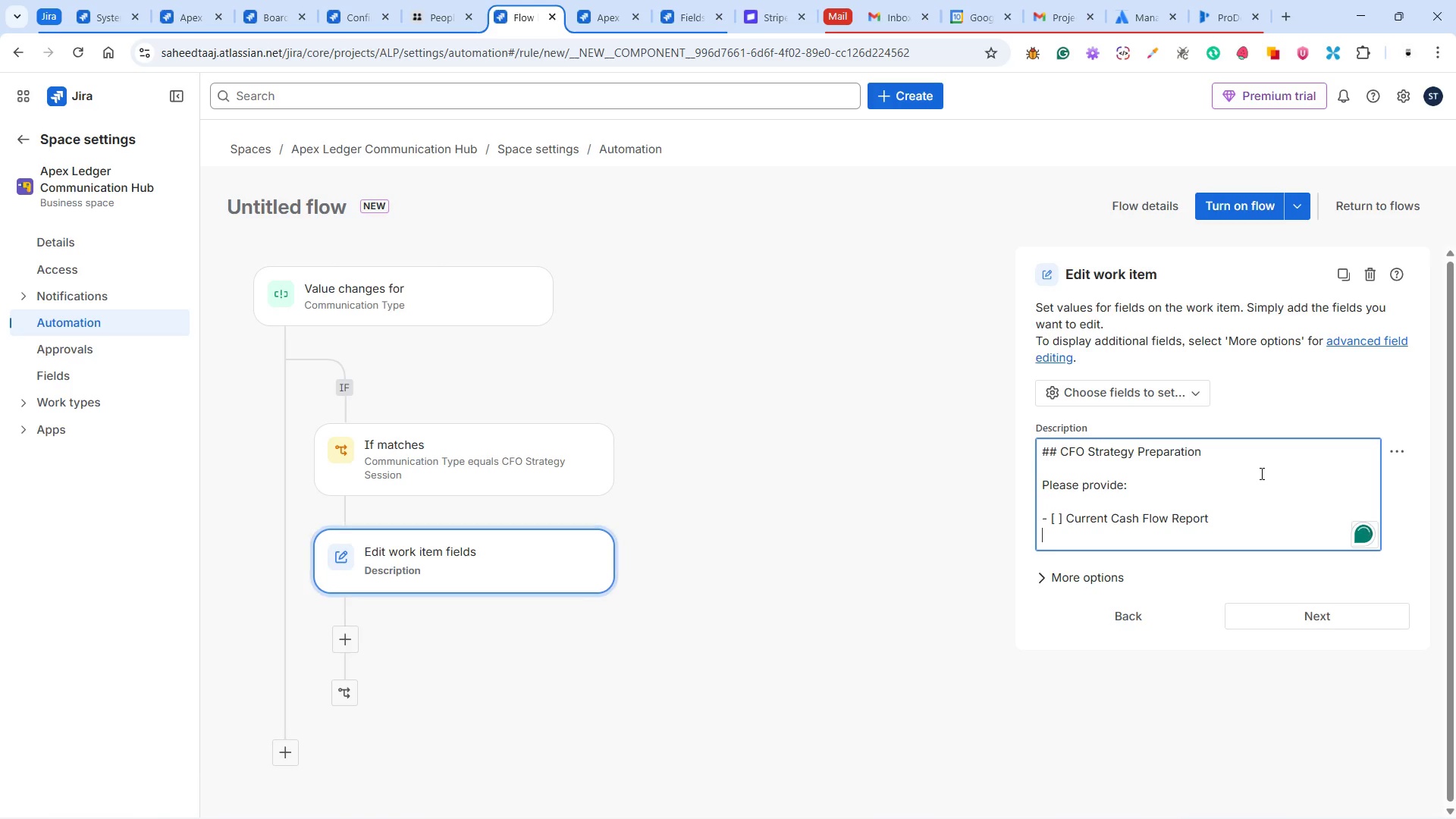 
type(- [ ] Revenue Forecast)
 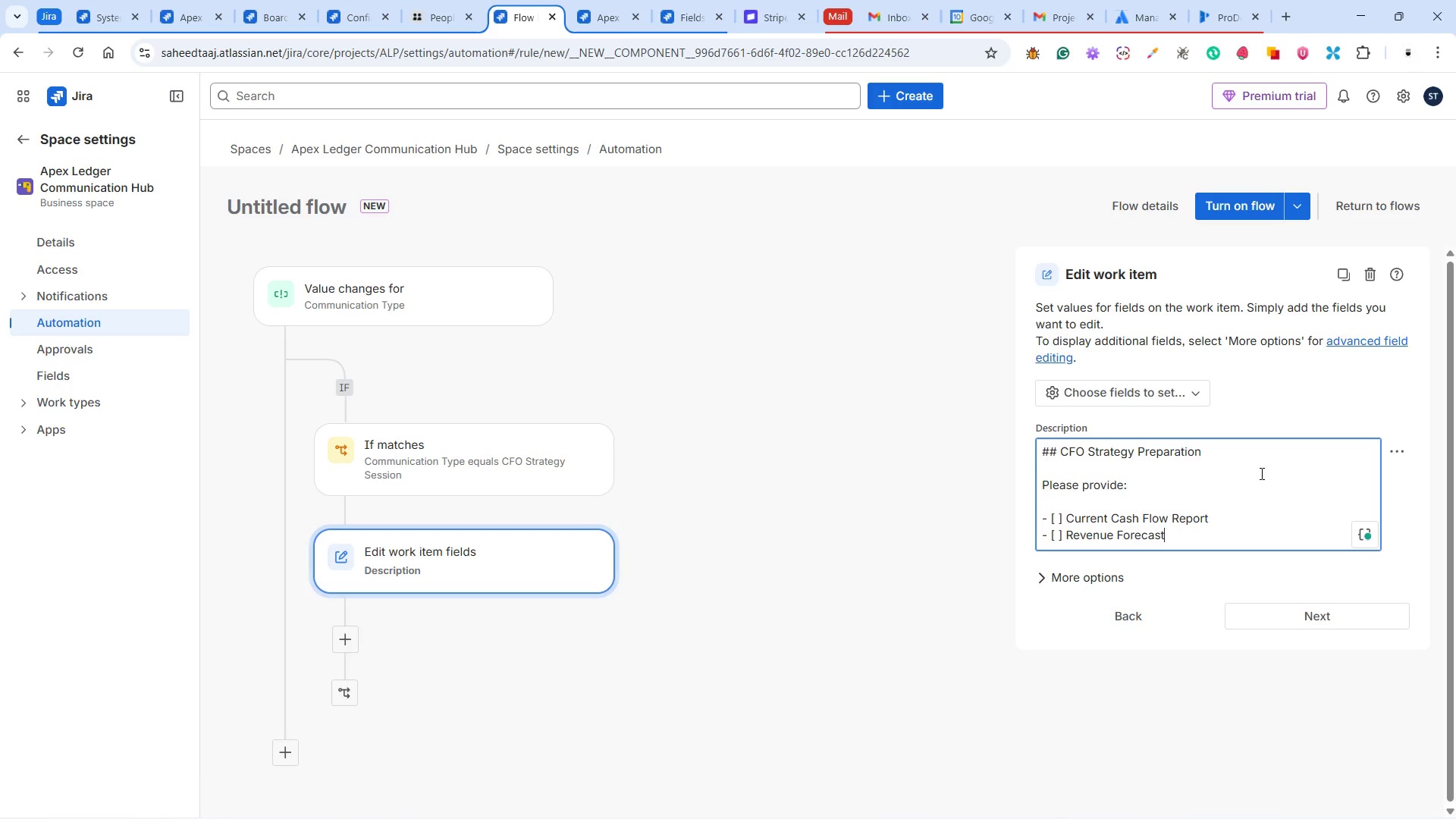 
key(Enter)
 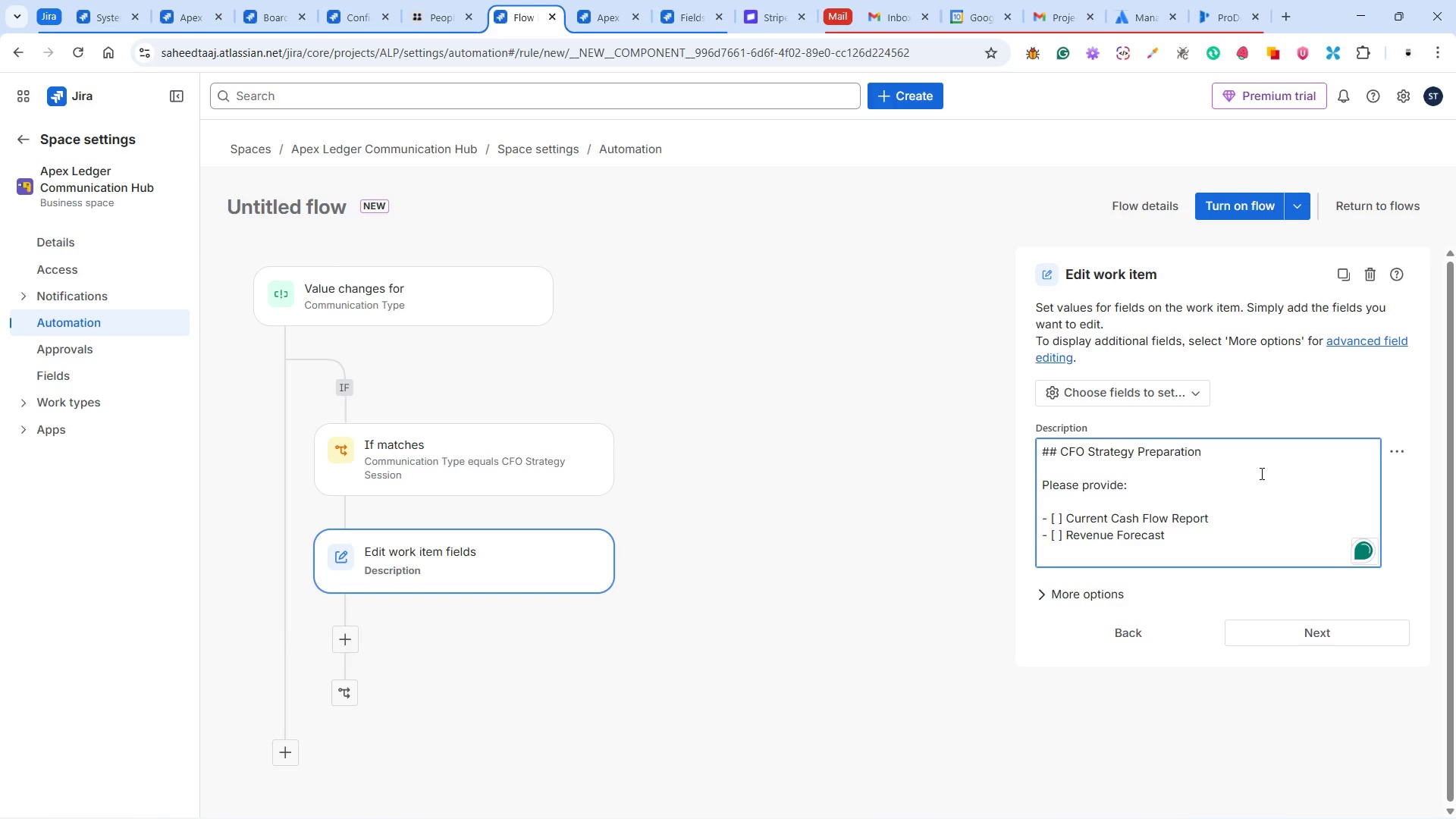 
type(- [ ] Burn)
 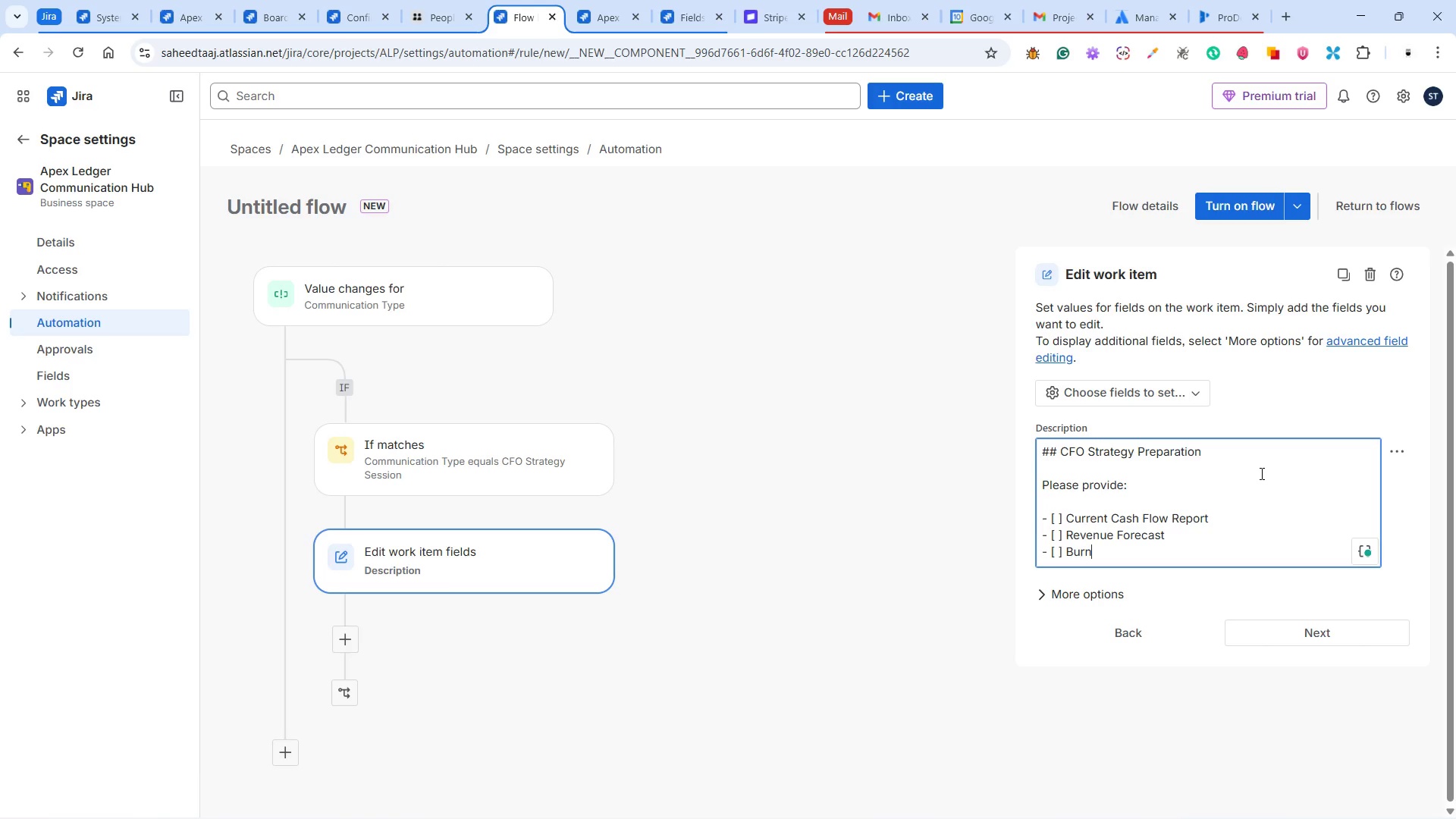 
type( Rate Analysis)
 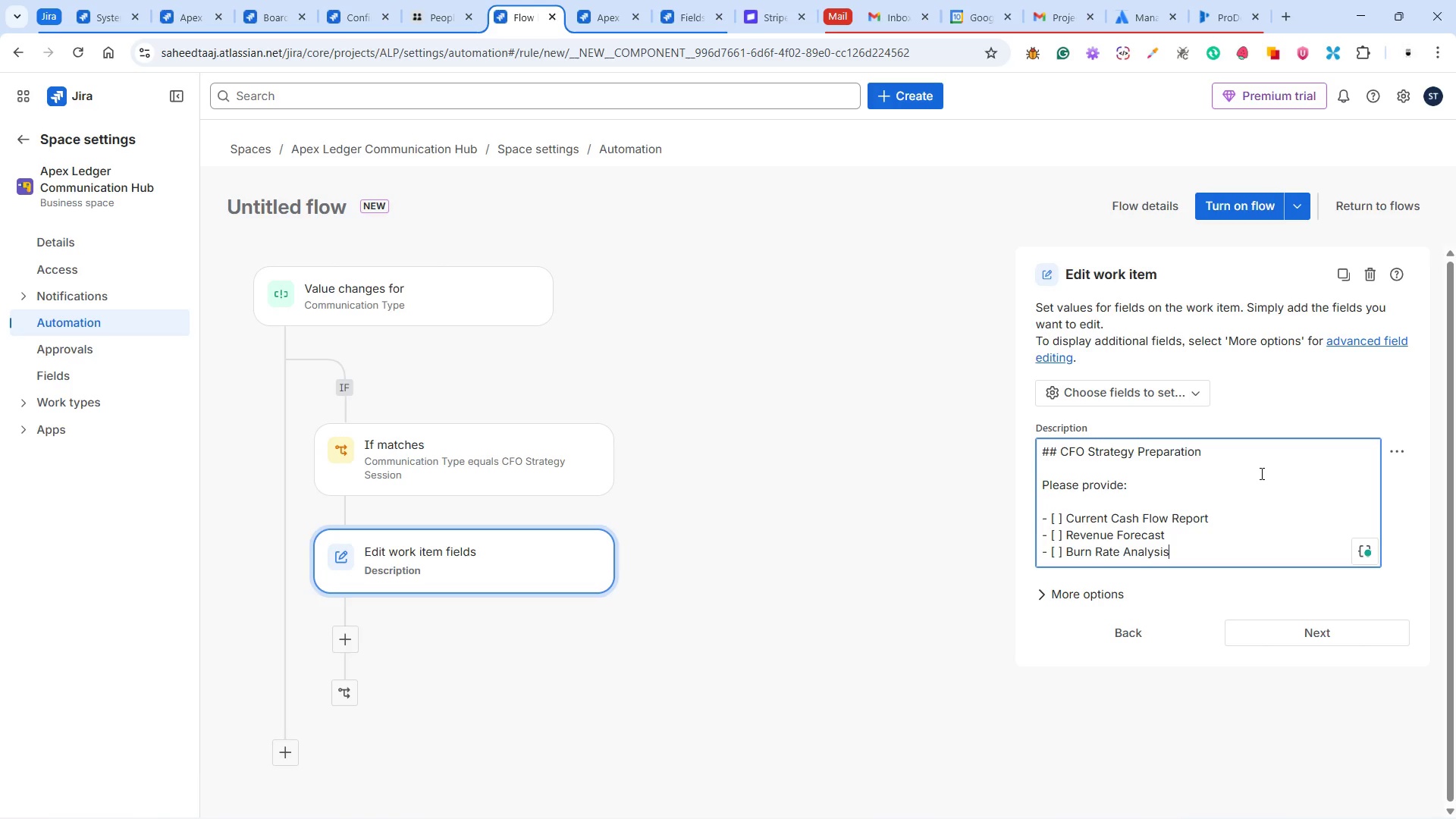 
key(Enter)
 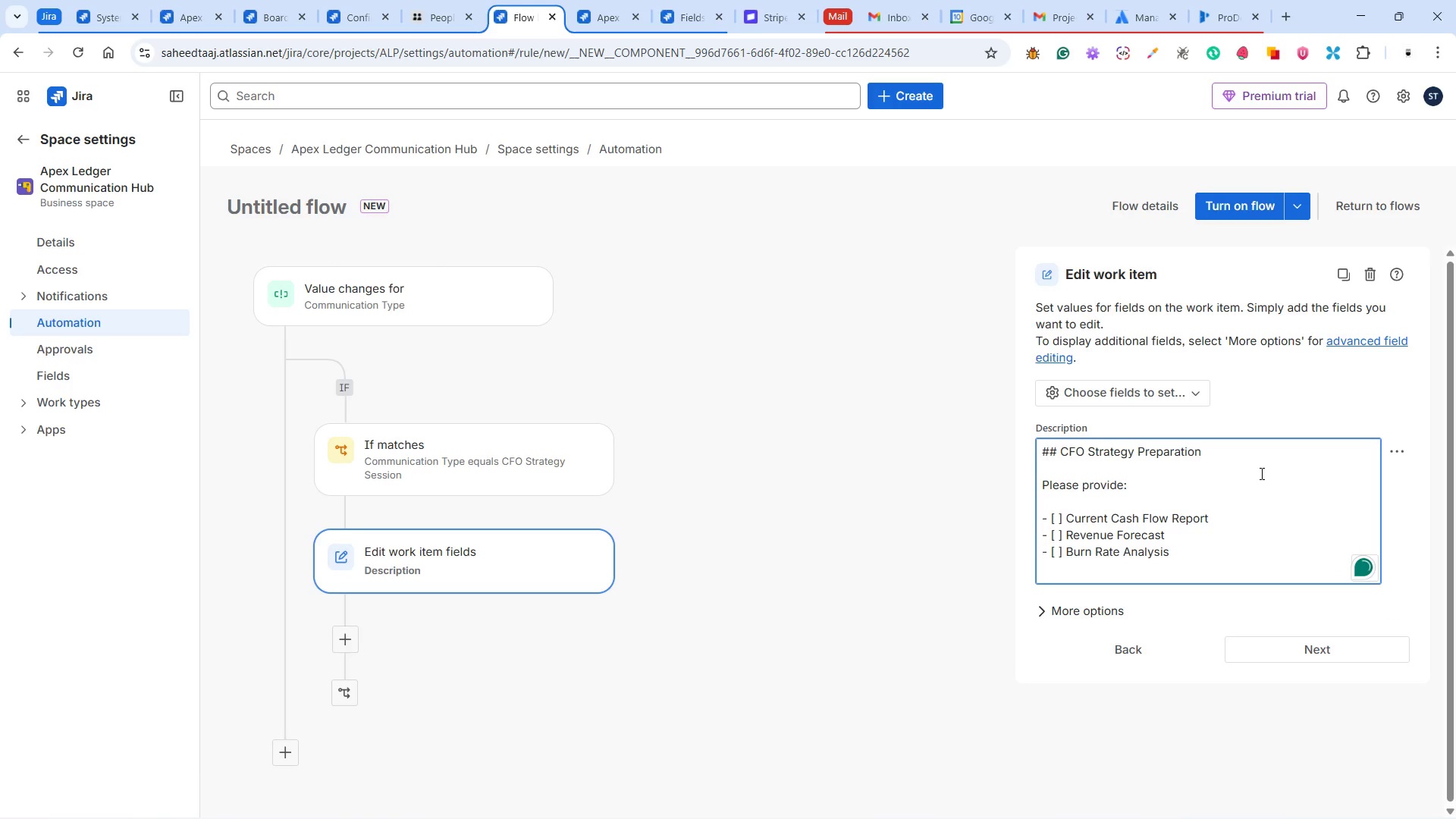 
type(- [ ] Hiring Plan)
 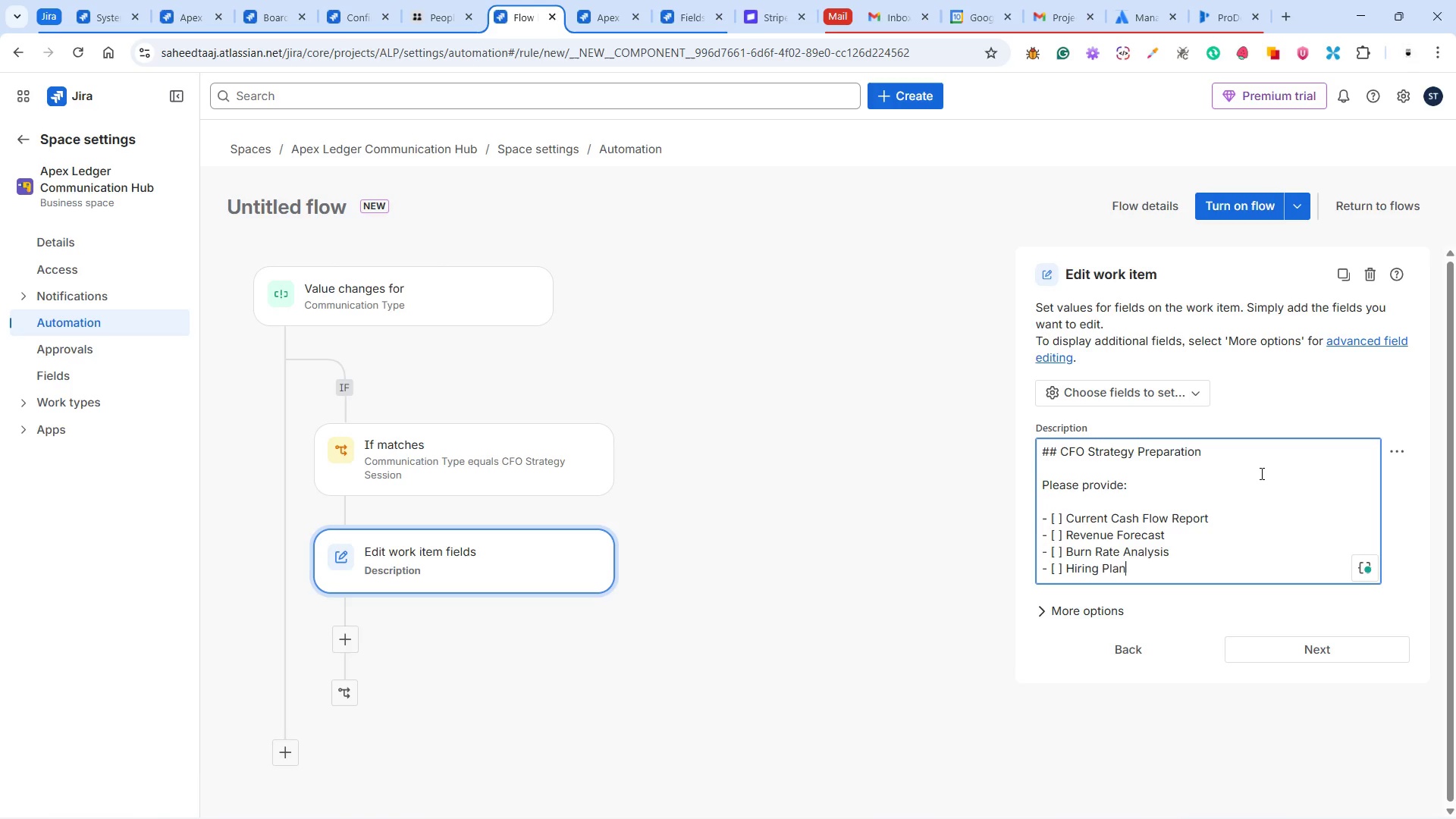 
key(Enter)
 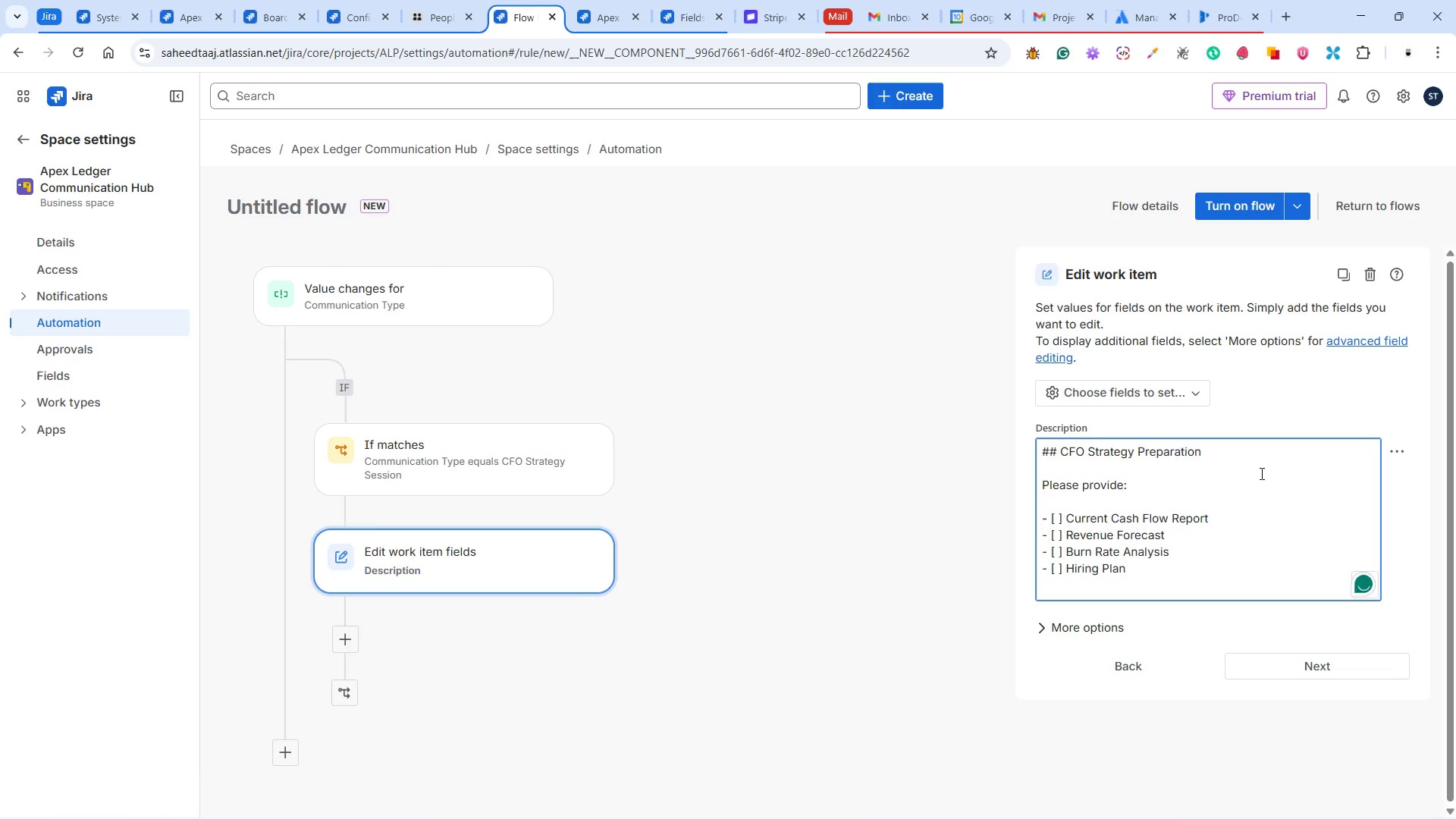 
type(- [ ] Investor)
 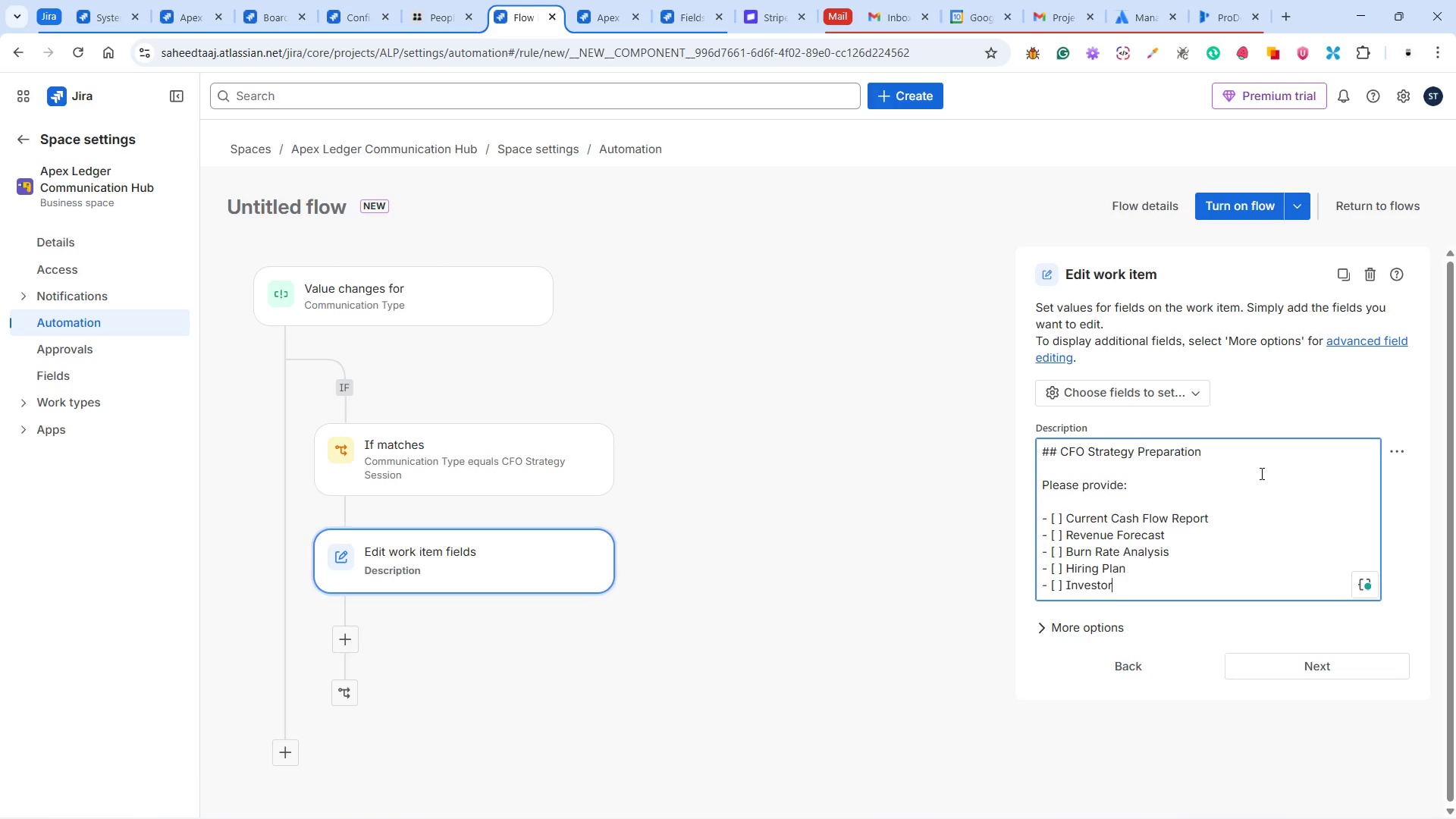 
key(Space)
 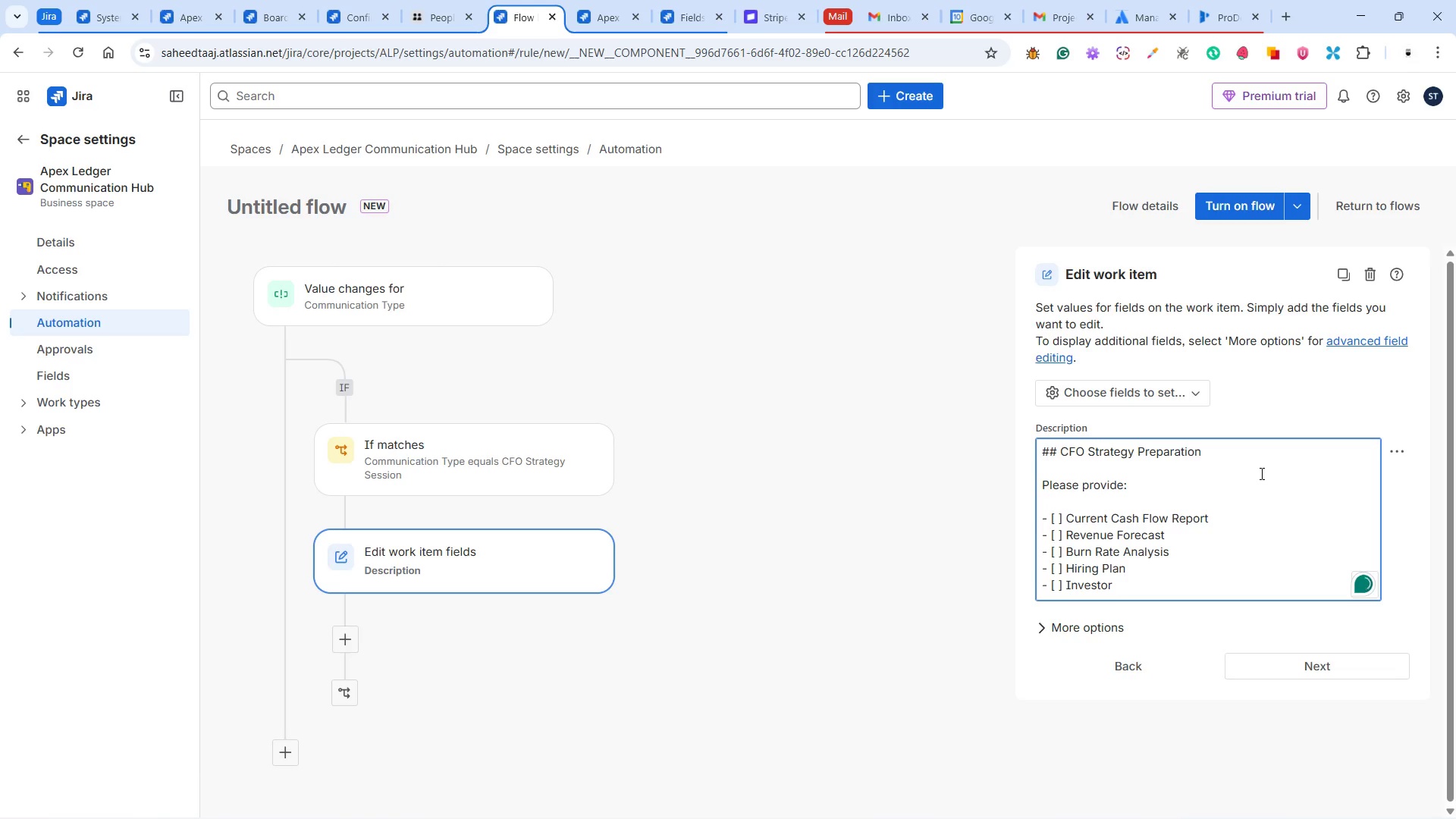 
type(Updates)
 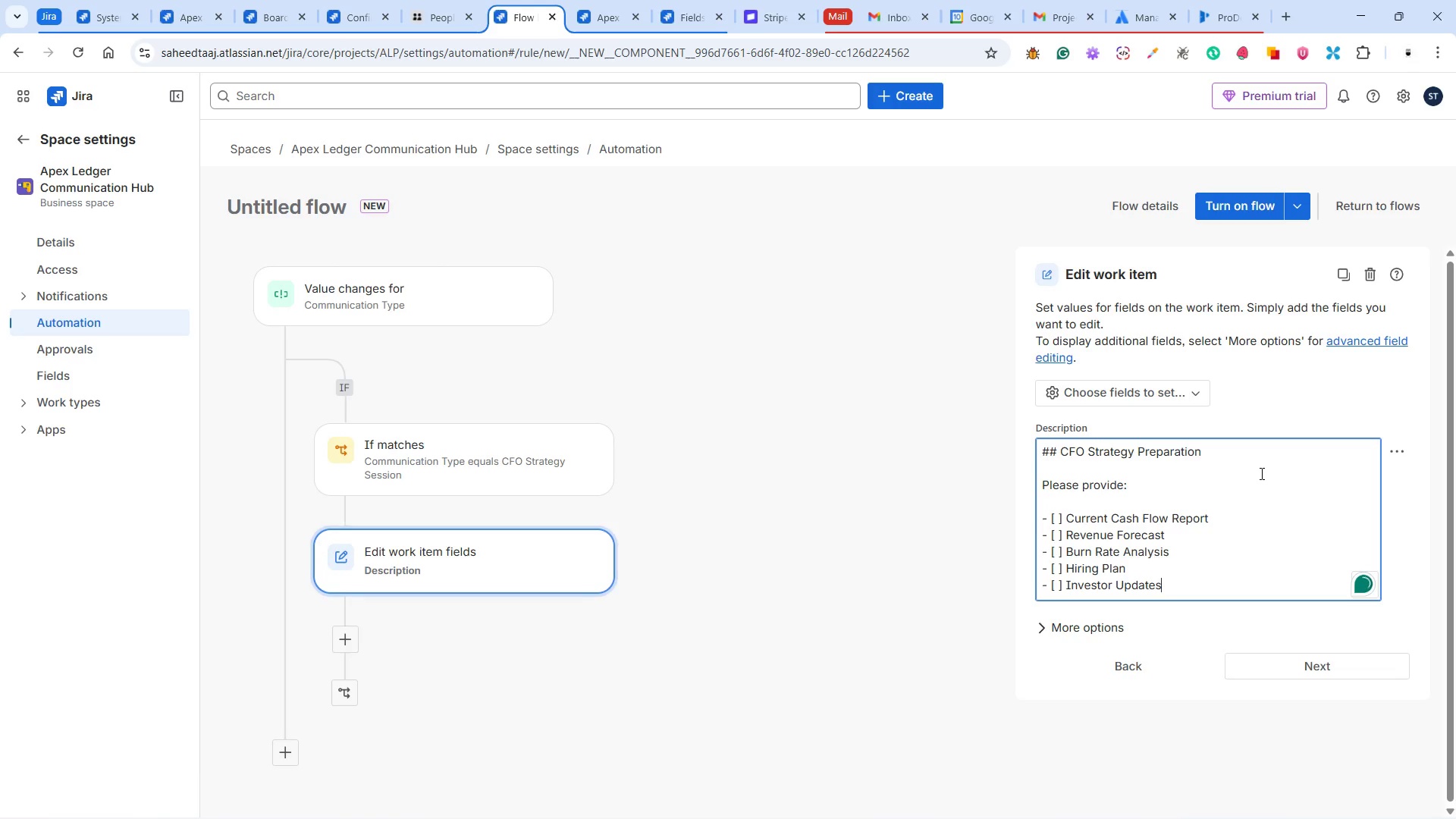 
wait(8.72)
 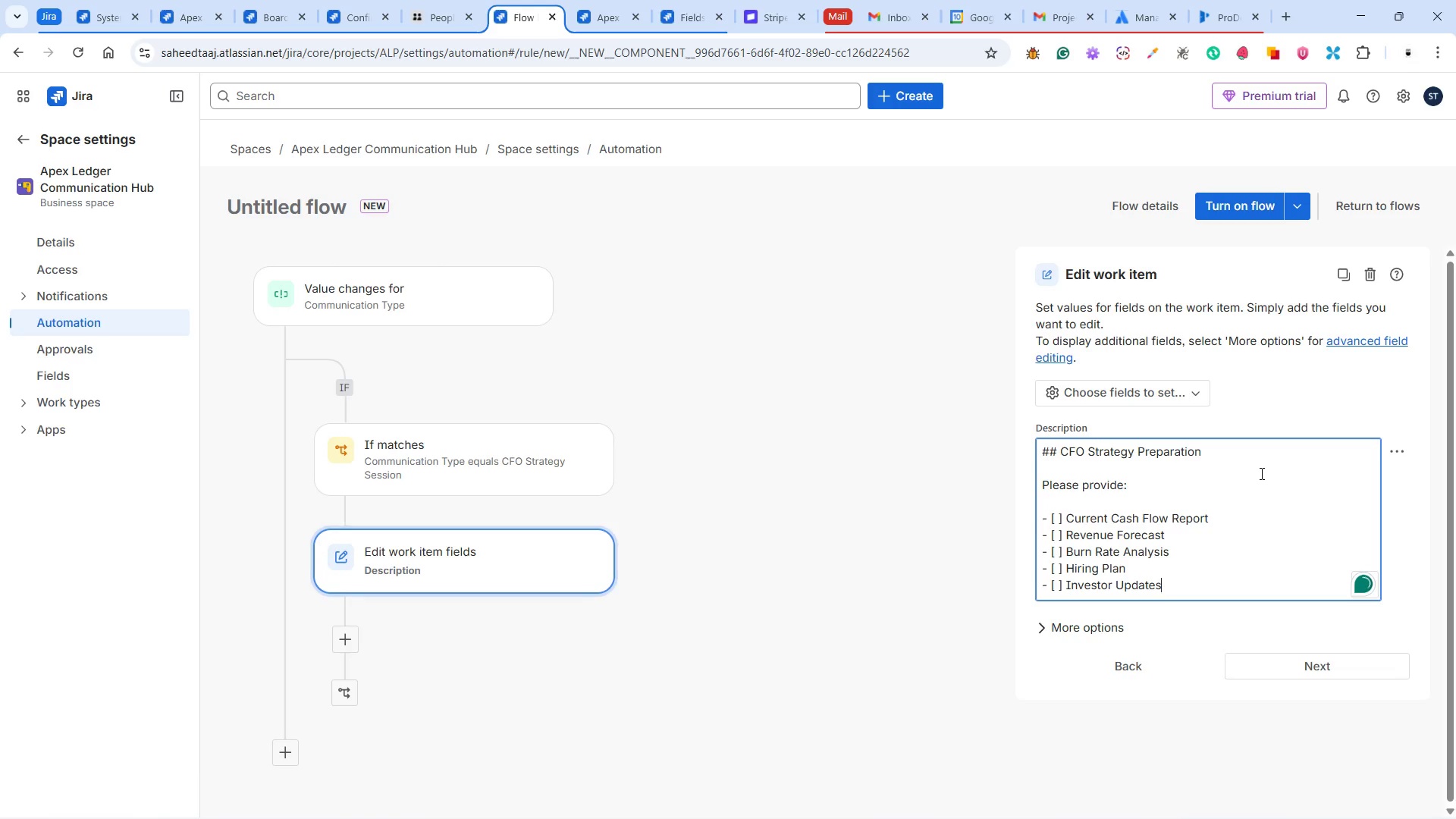 
key(Enter)
 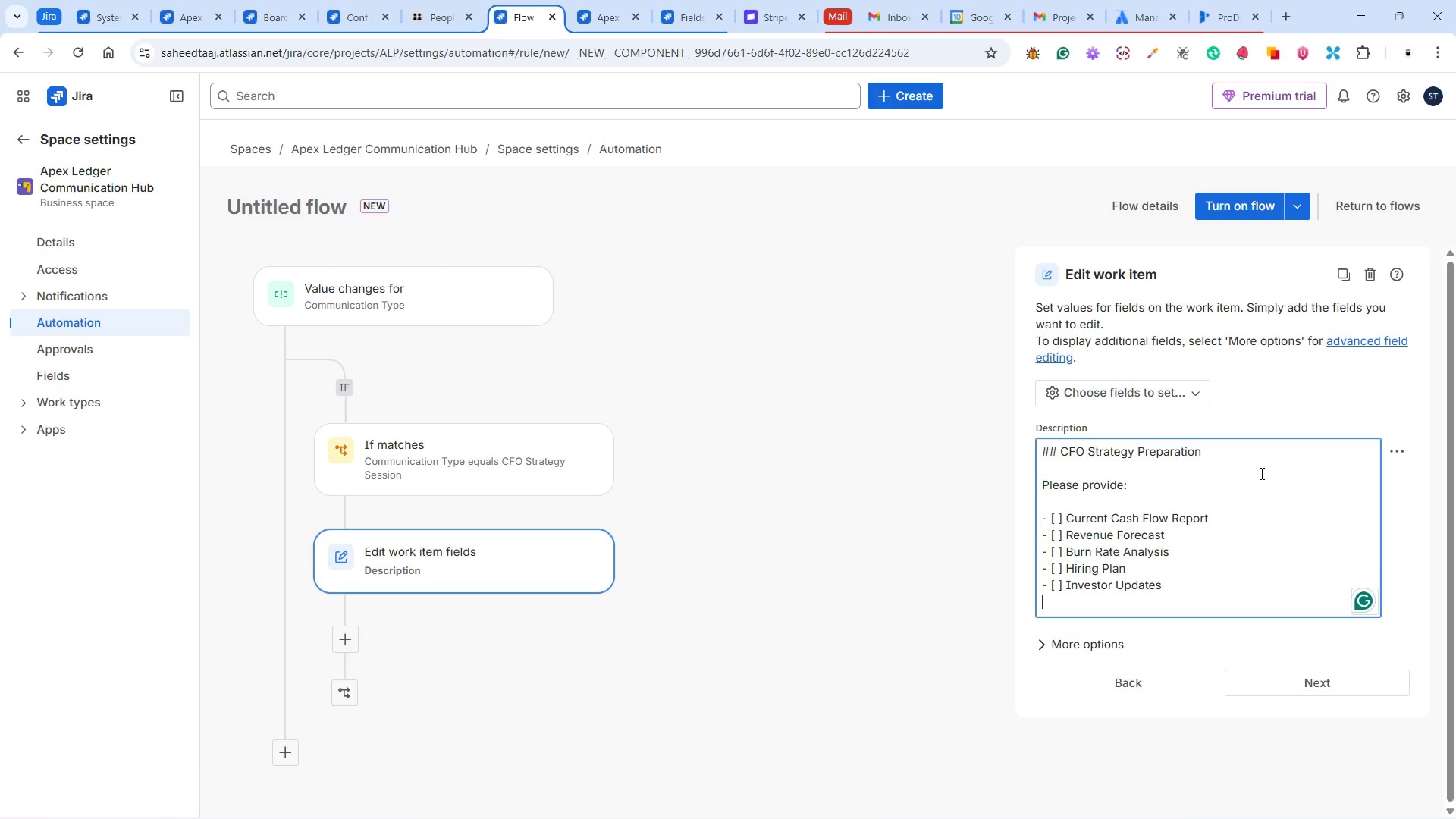 
key(Enter)
 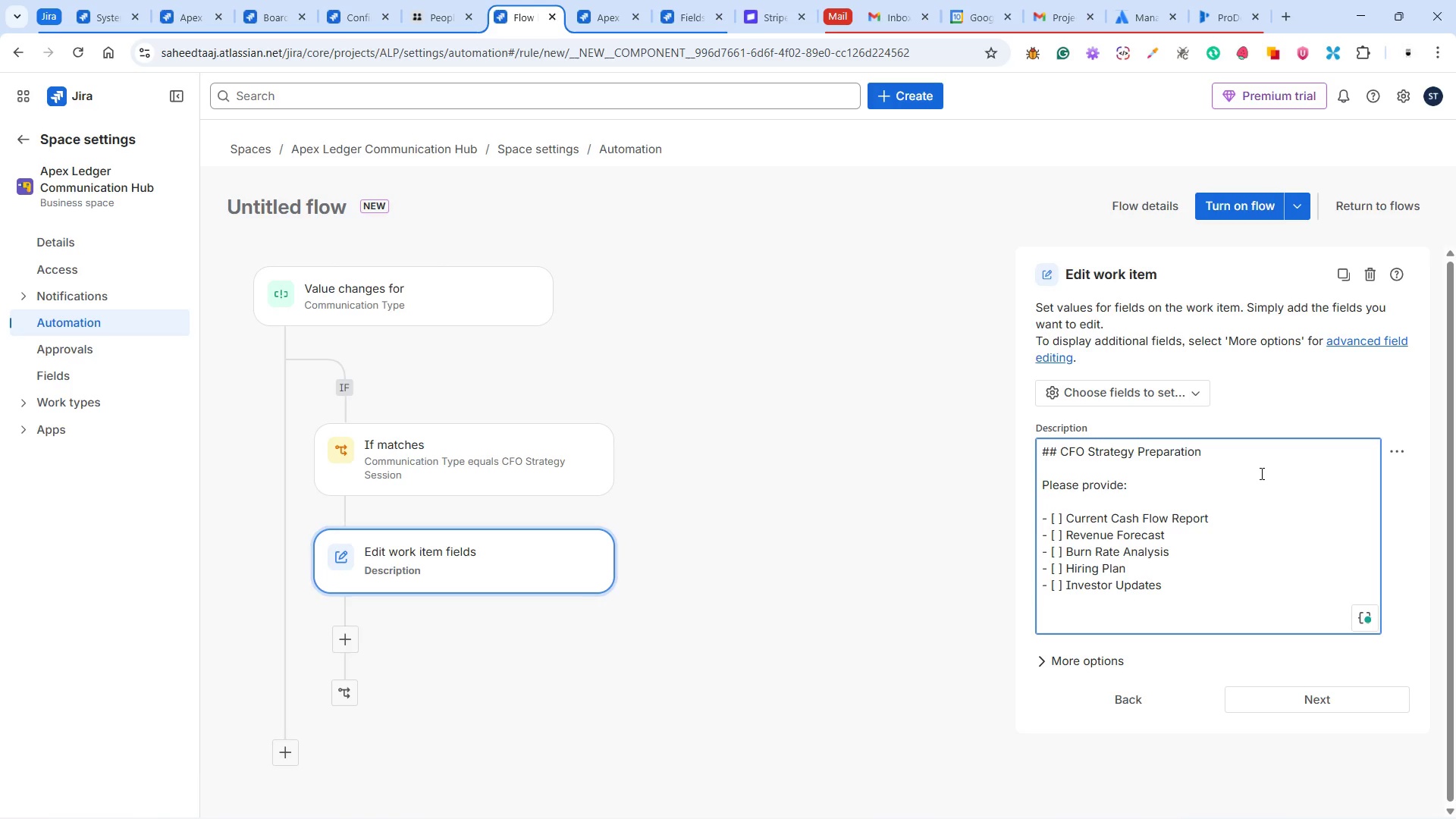 
type(## Strategic Discussion Points)
 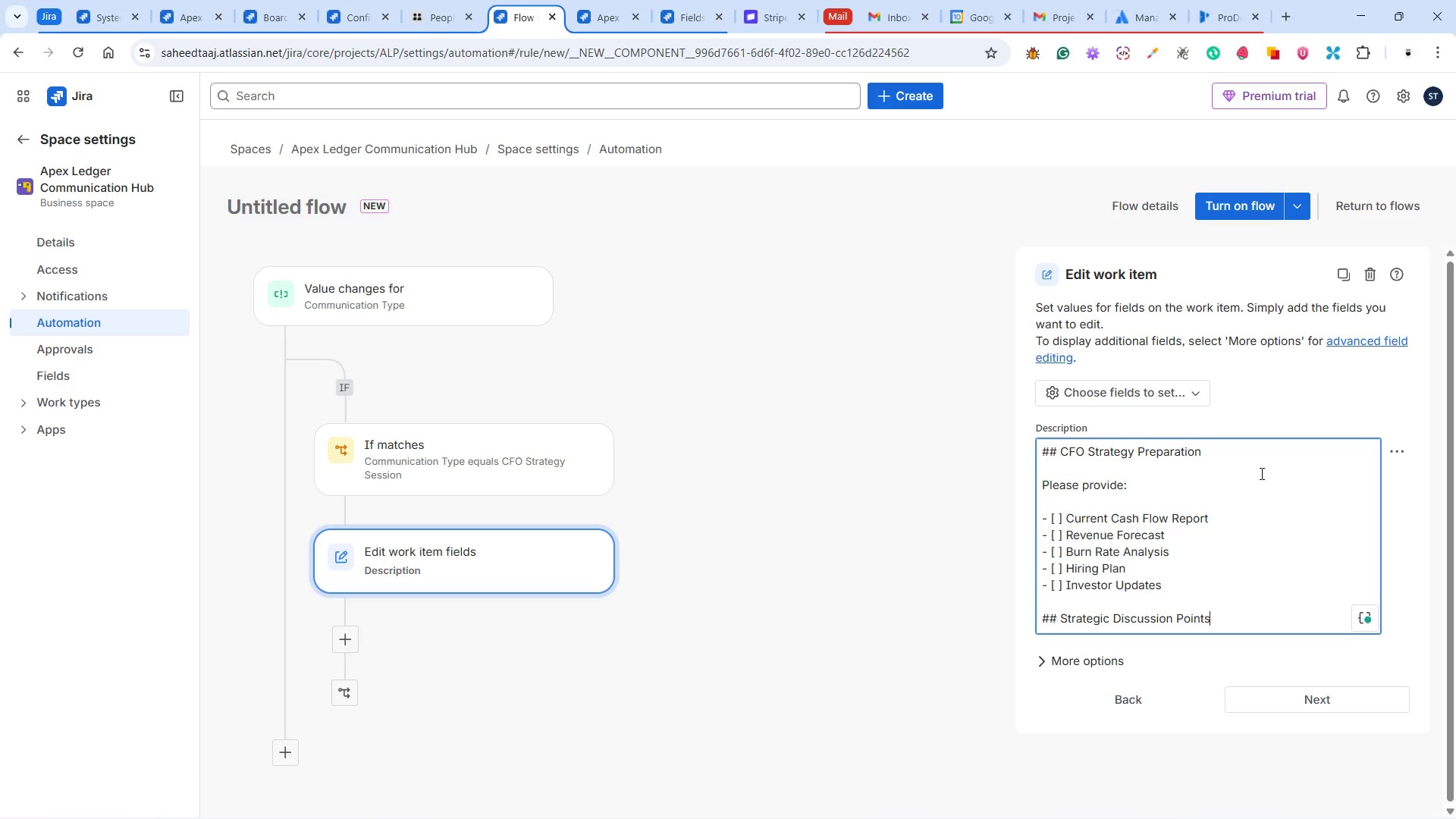 
 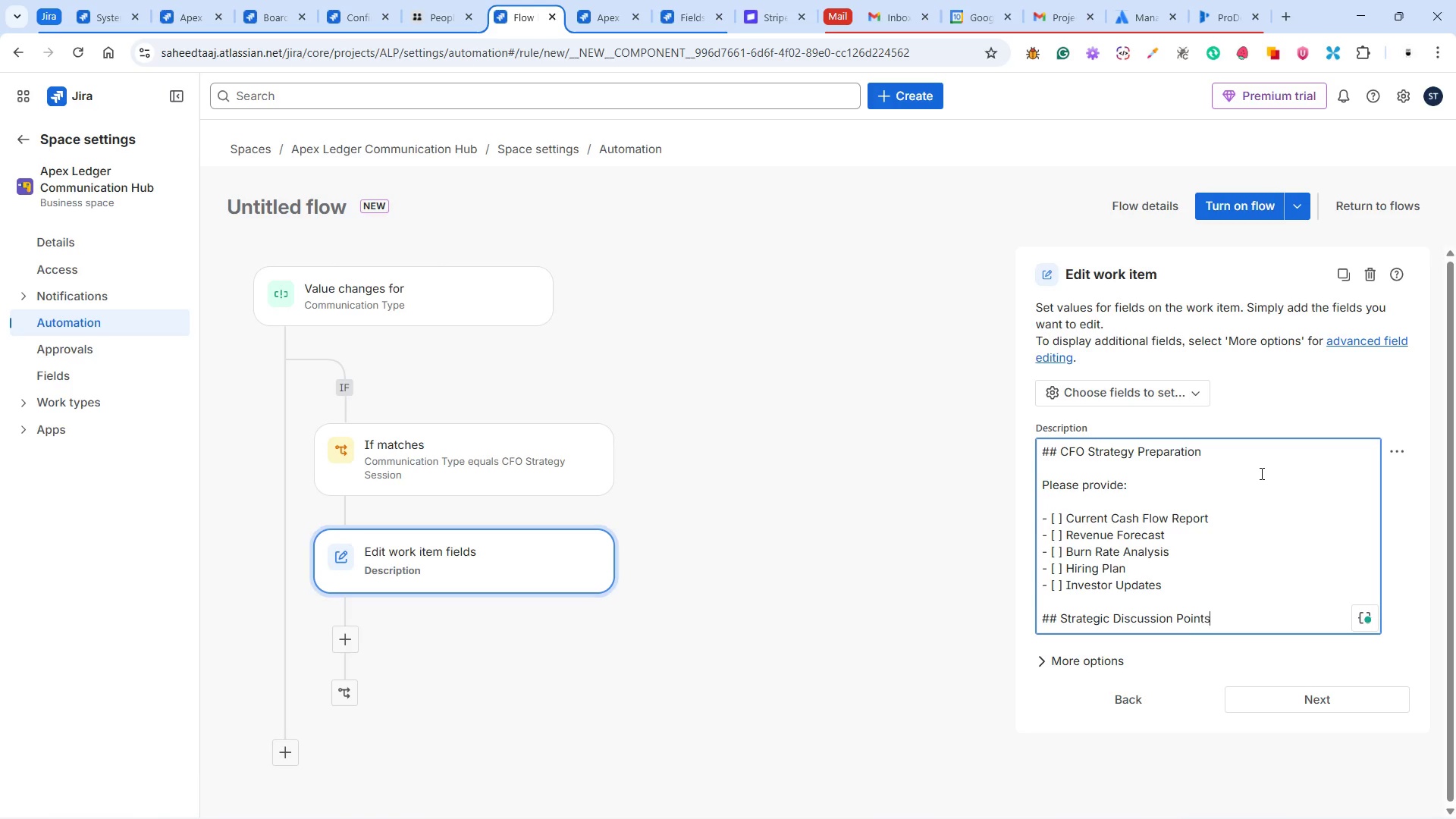 
key(Enter)
 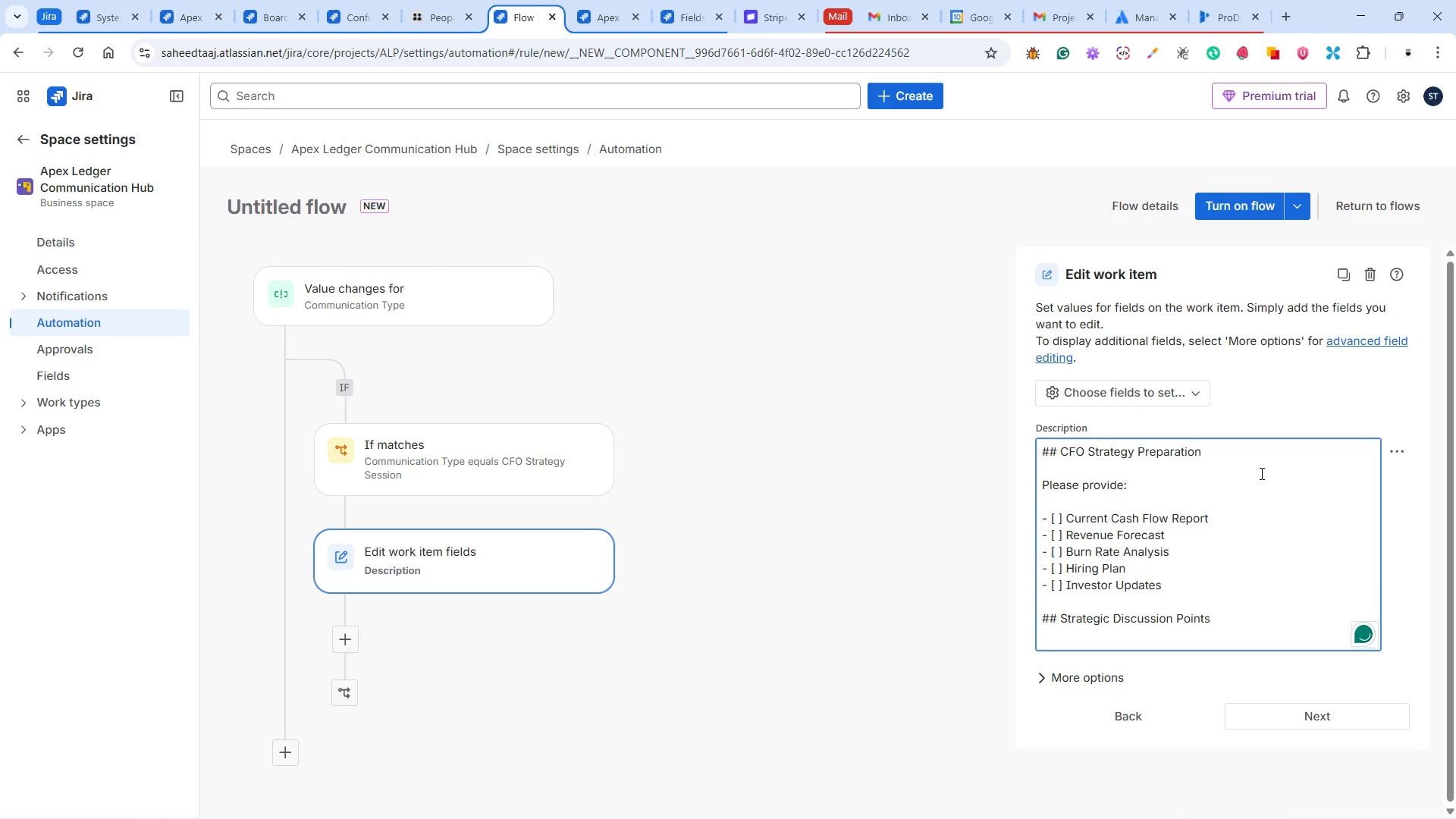 
key(Enter)
 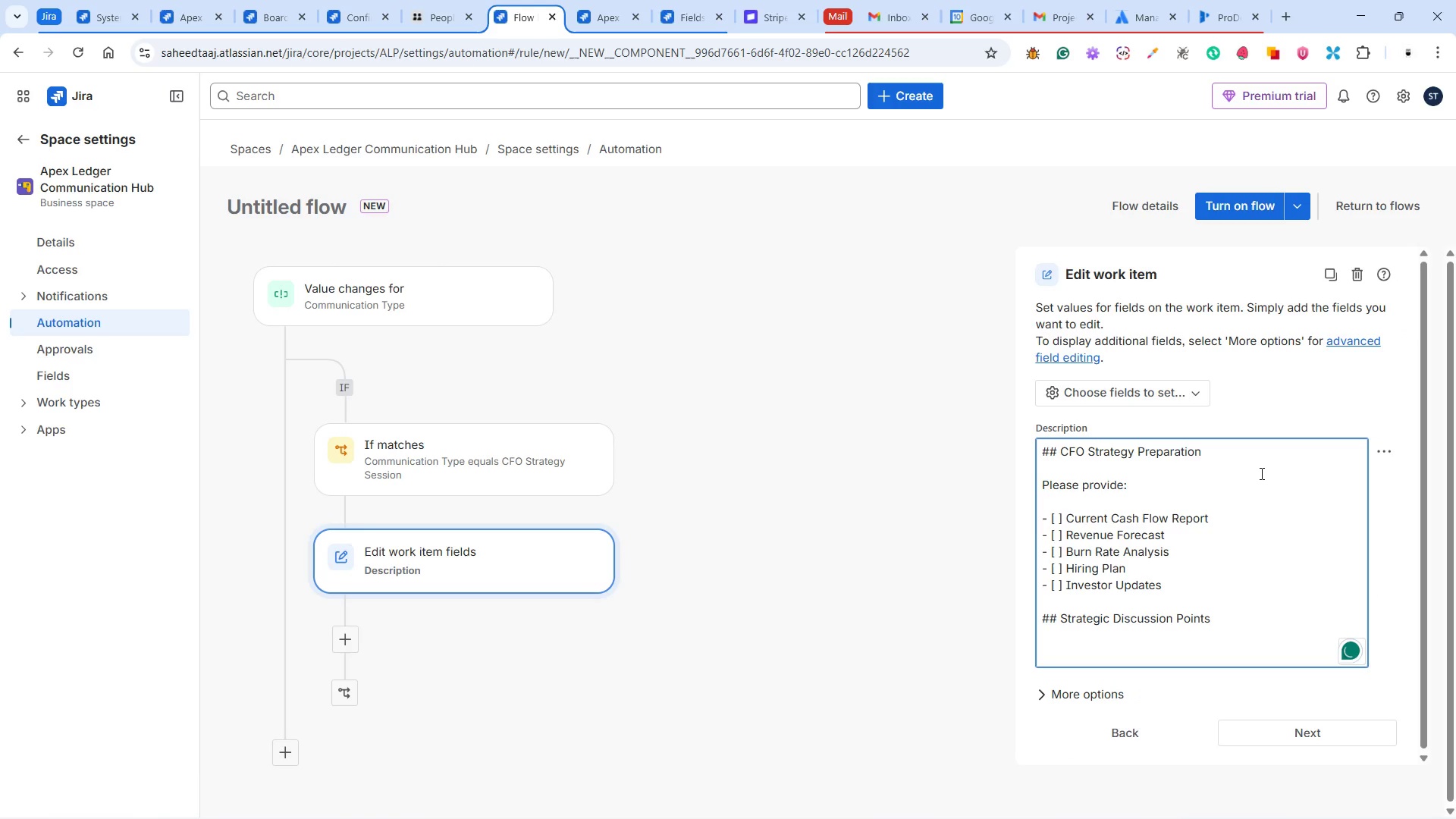 
key(Minus)
 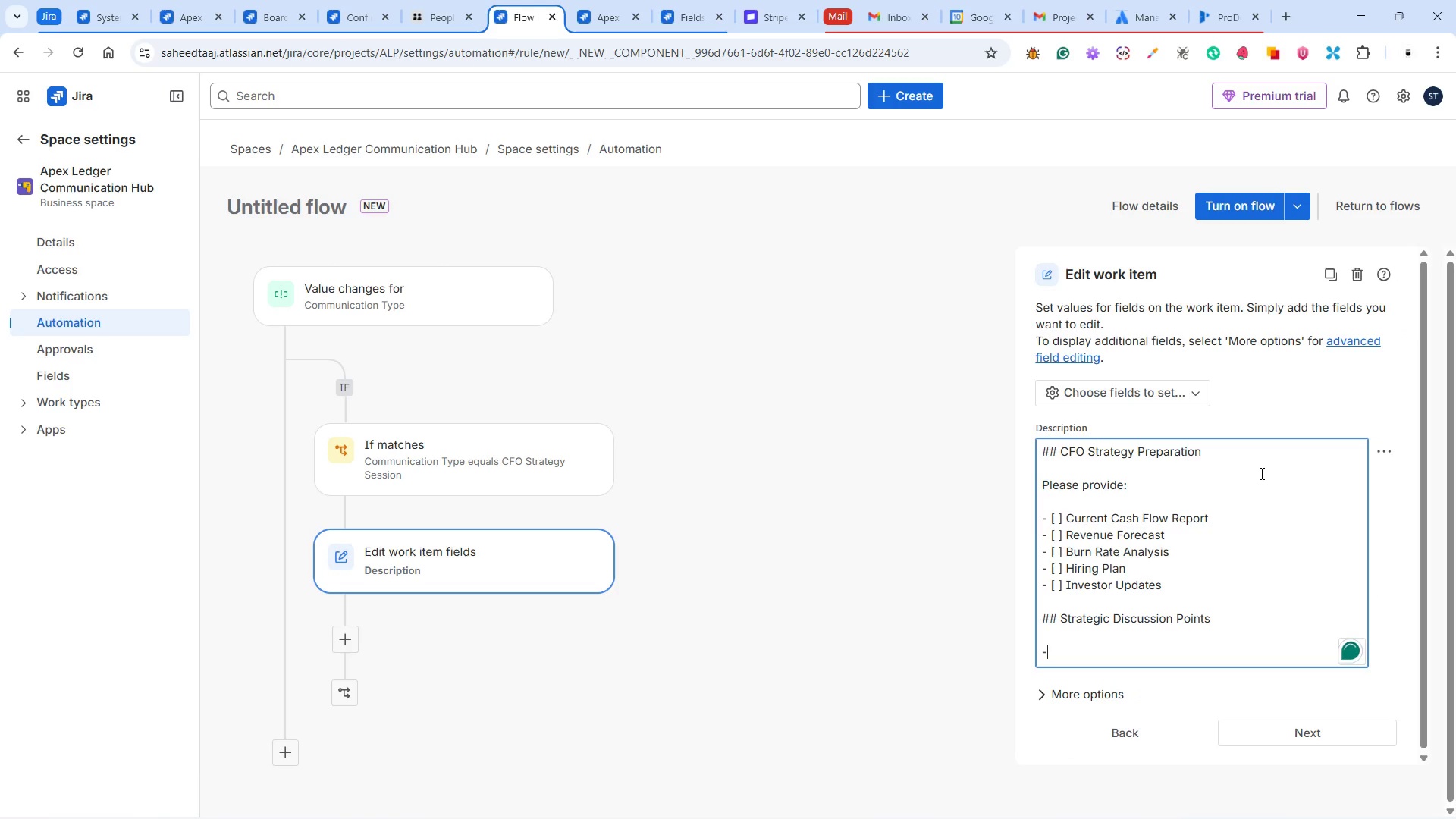 
key(Minus)
 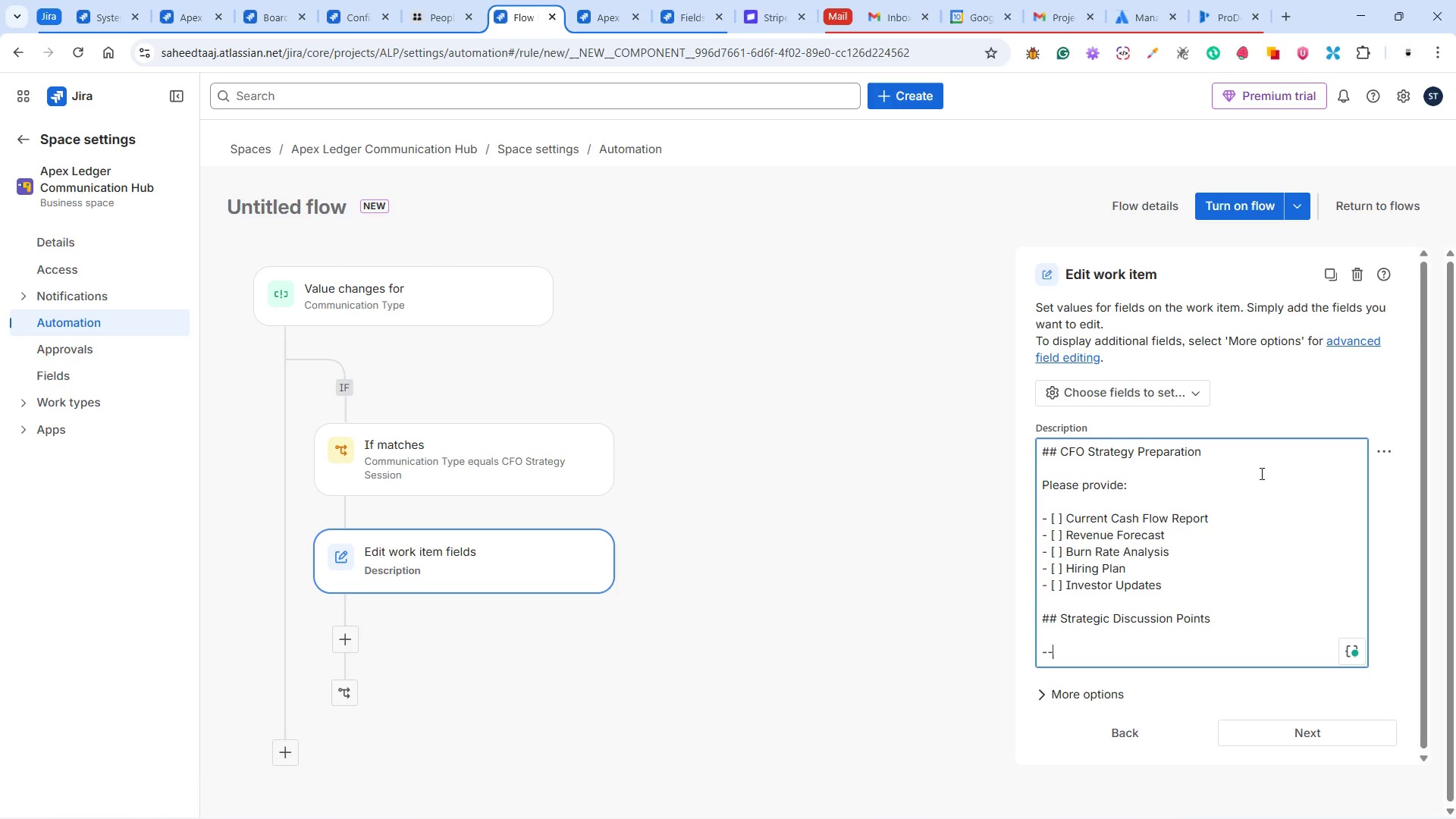 
key(Minus)
 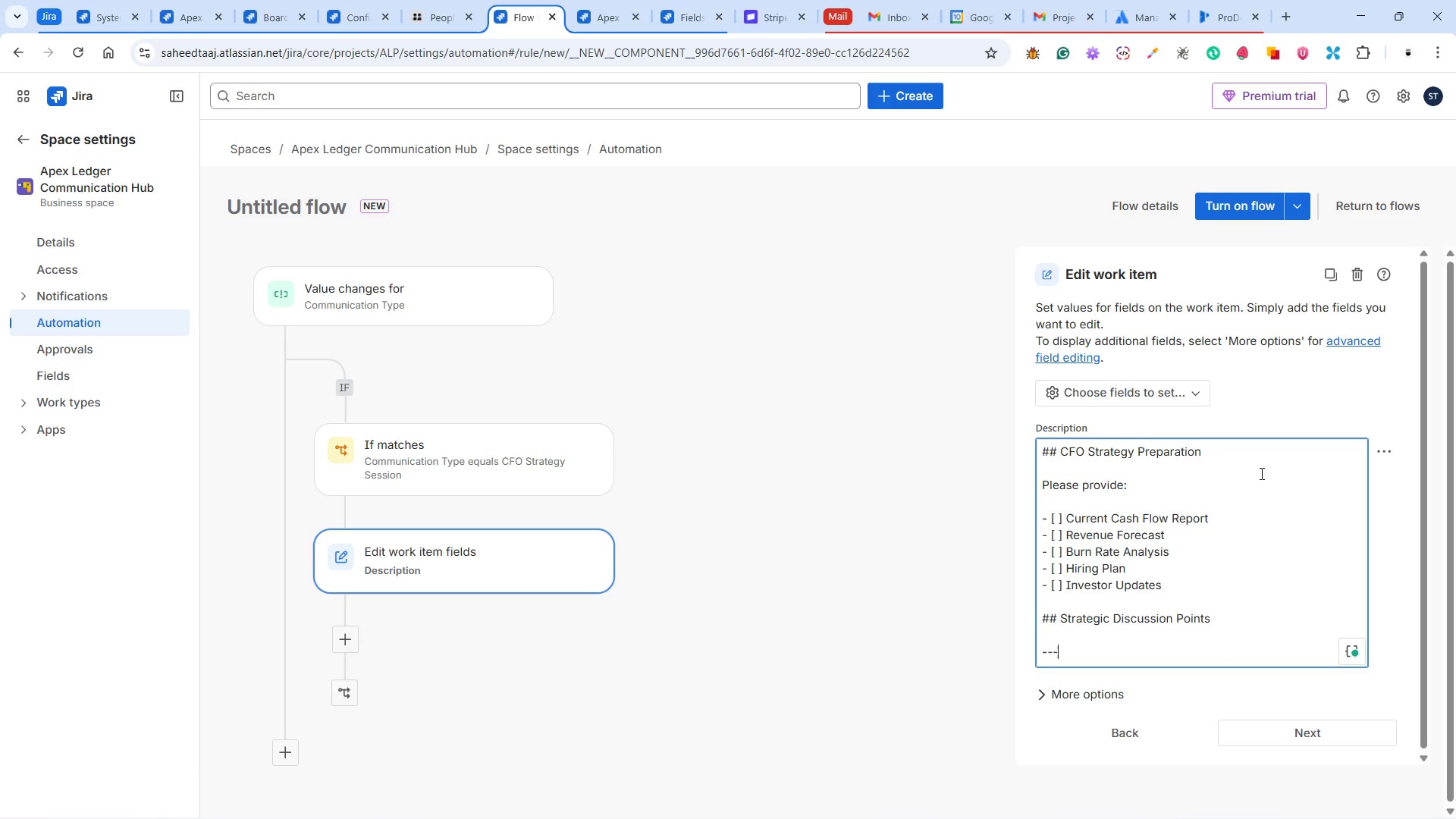 
key(Enter)
 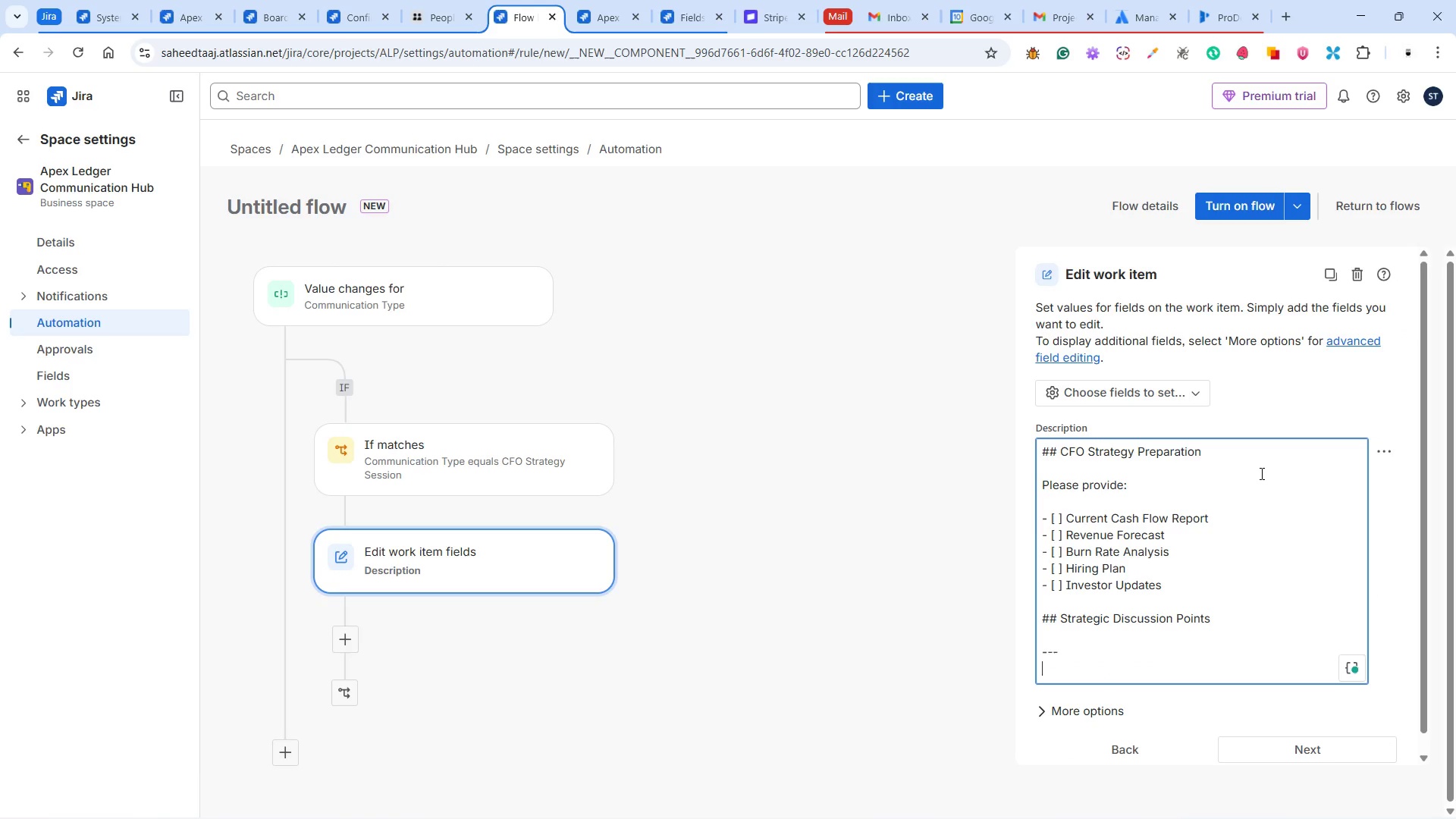 
key(Enter)
 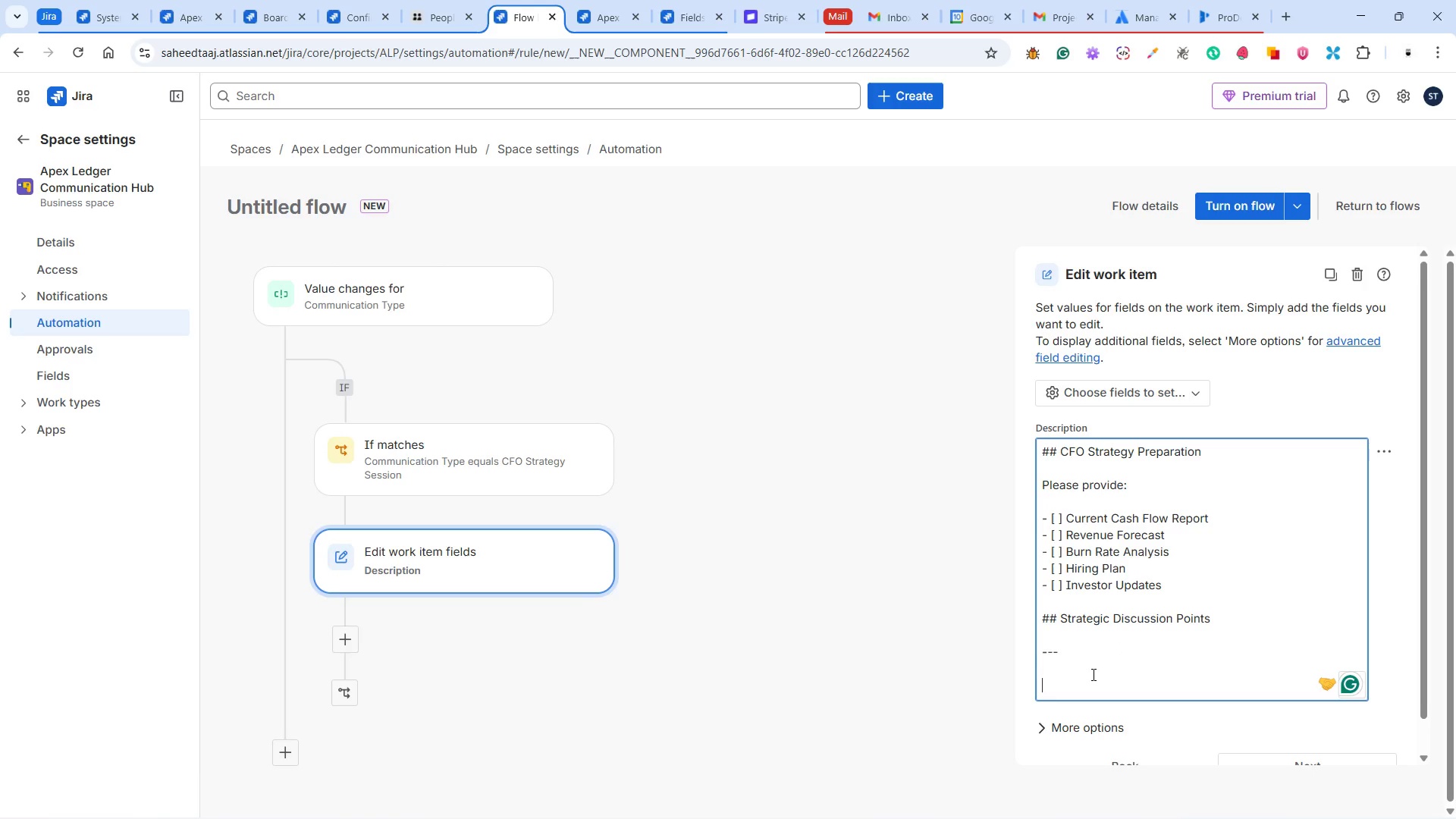 
wait(32.83)
 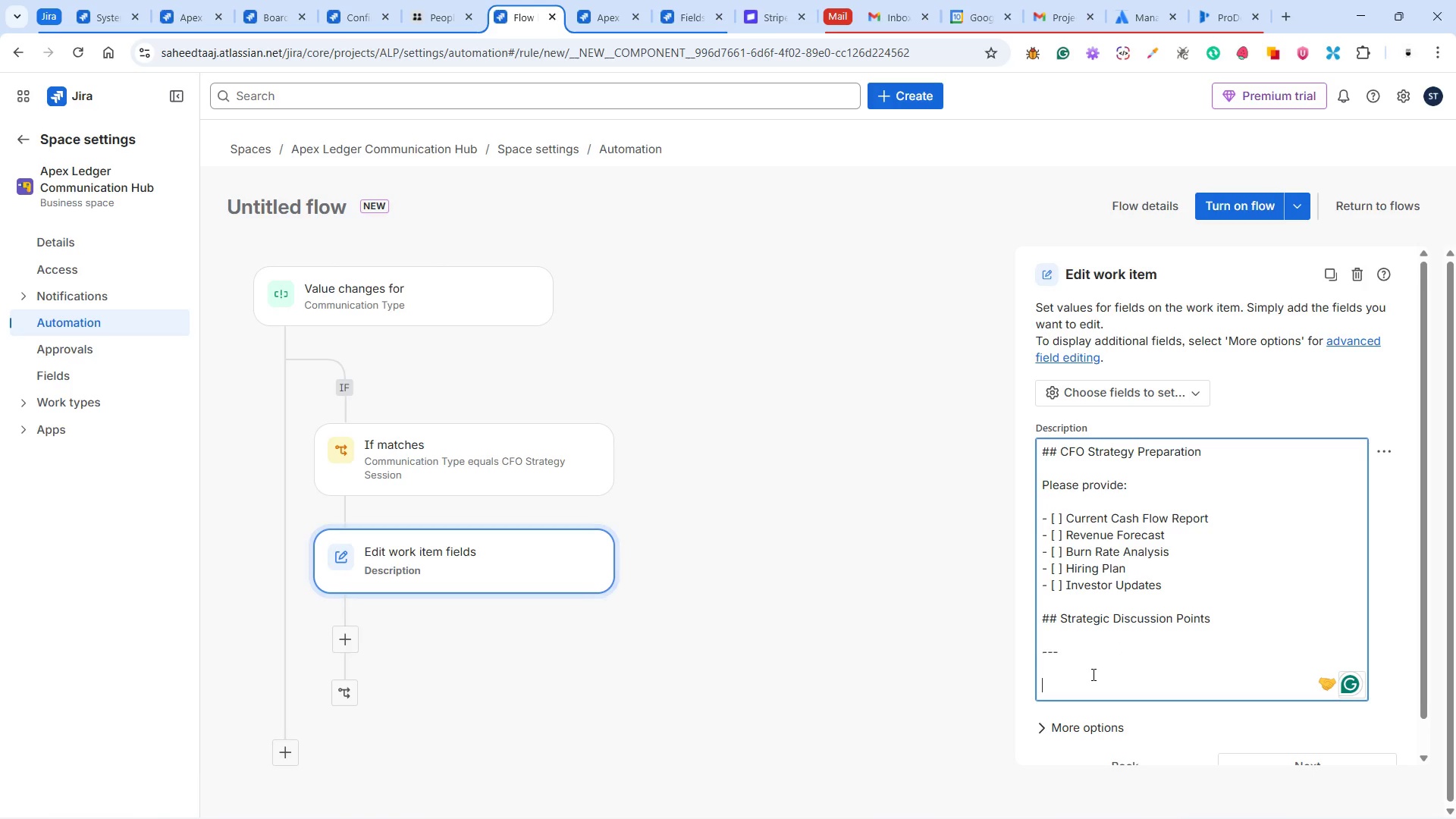 
type(## Internal)
 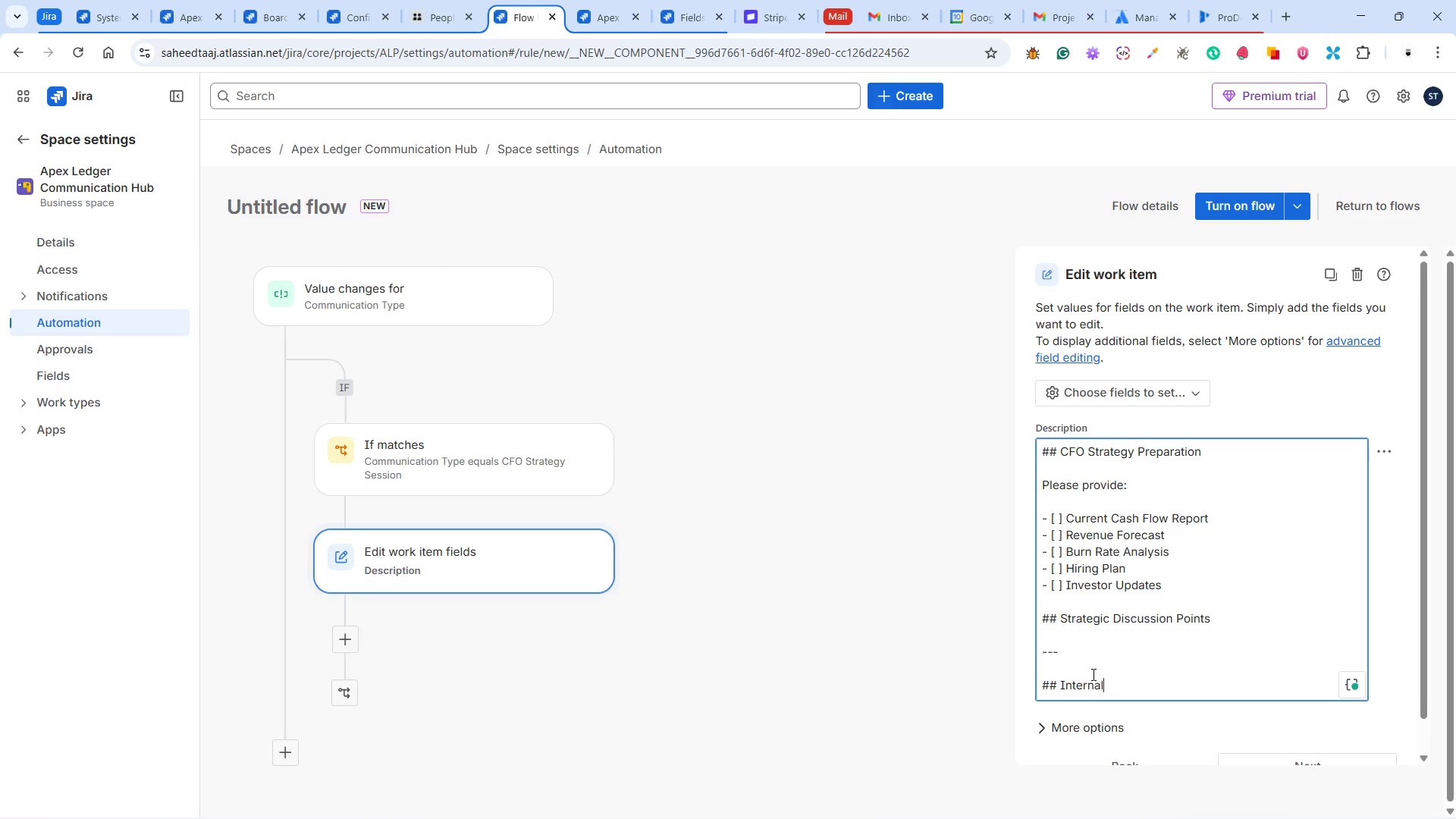 
type( Planning Checklist)
 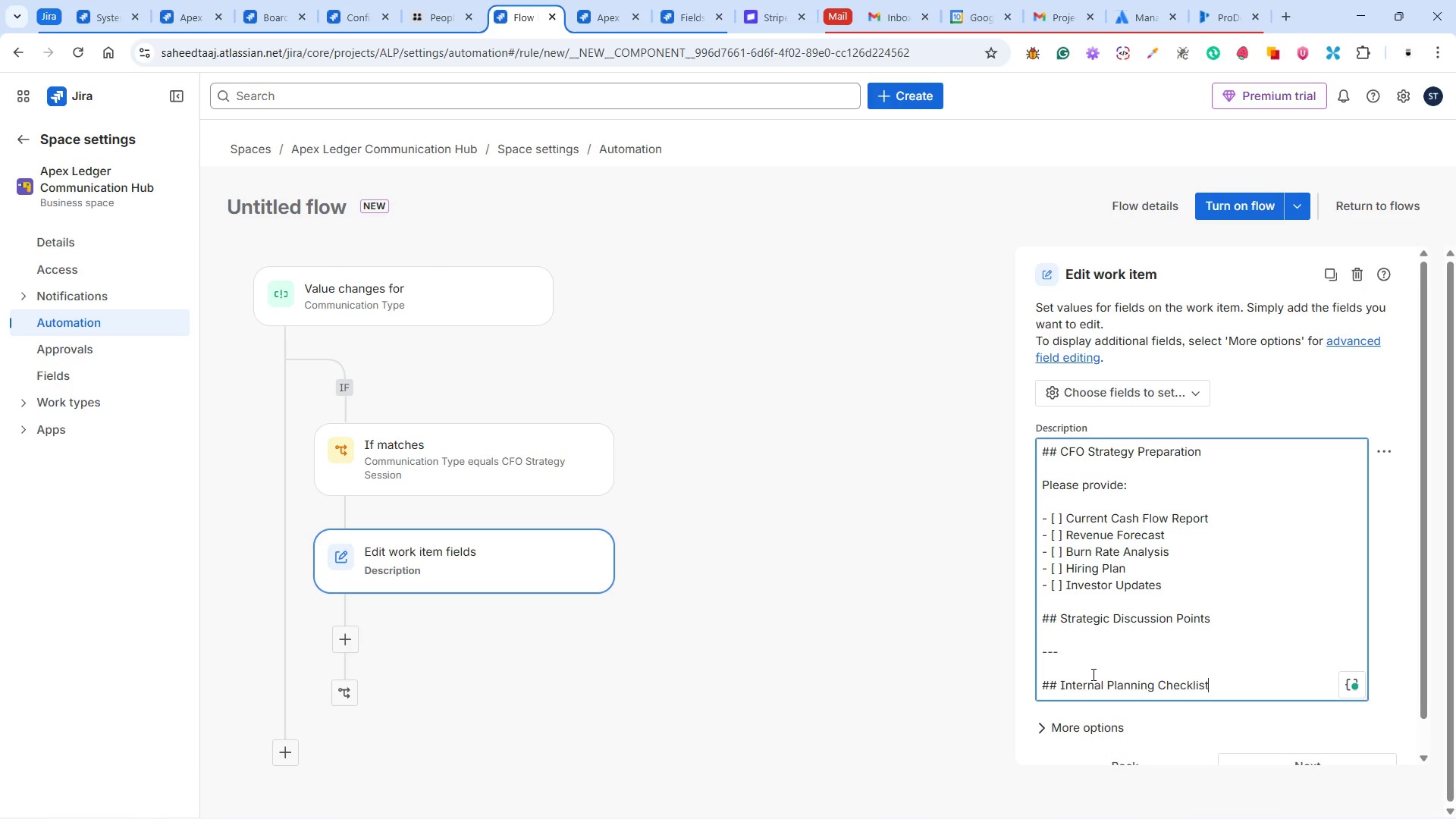 
wait(8.75)
 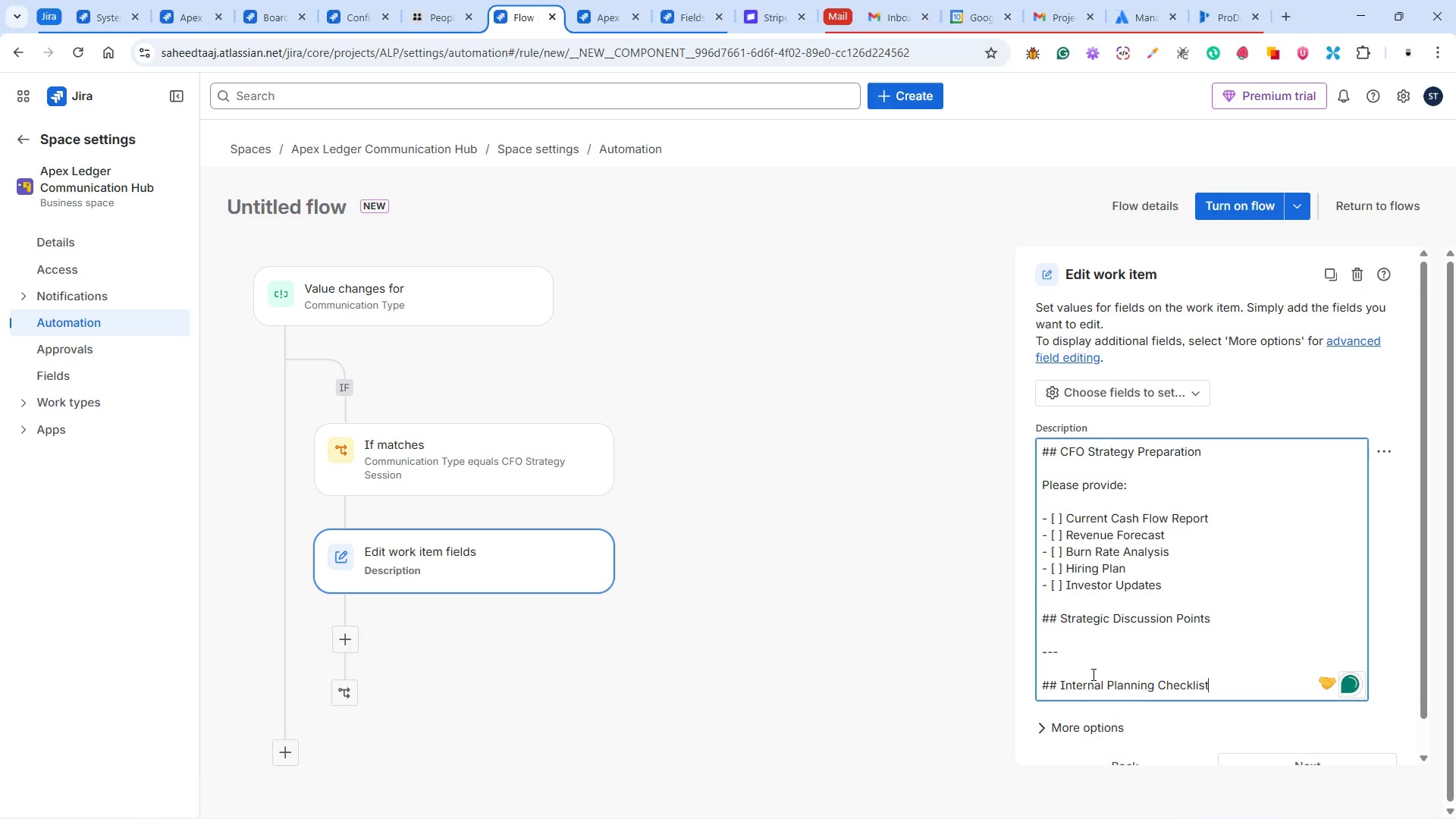 
key(Enter)
 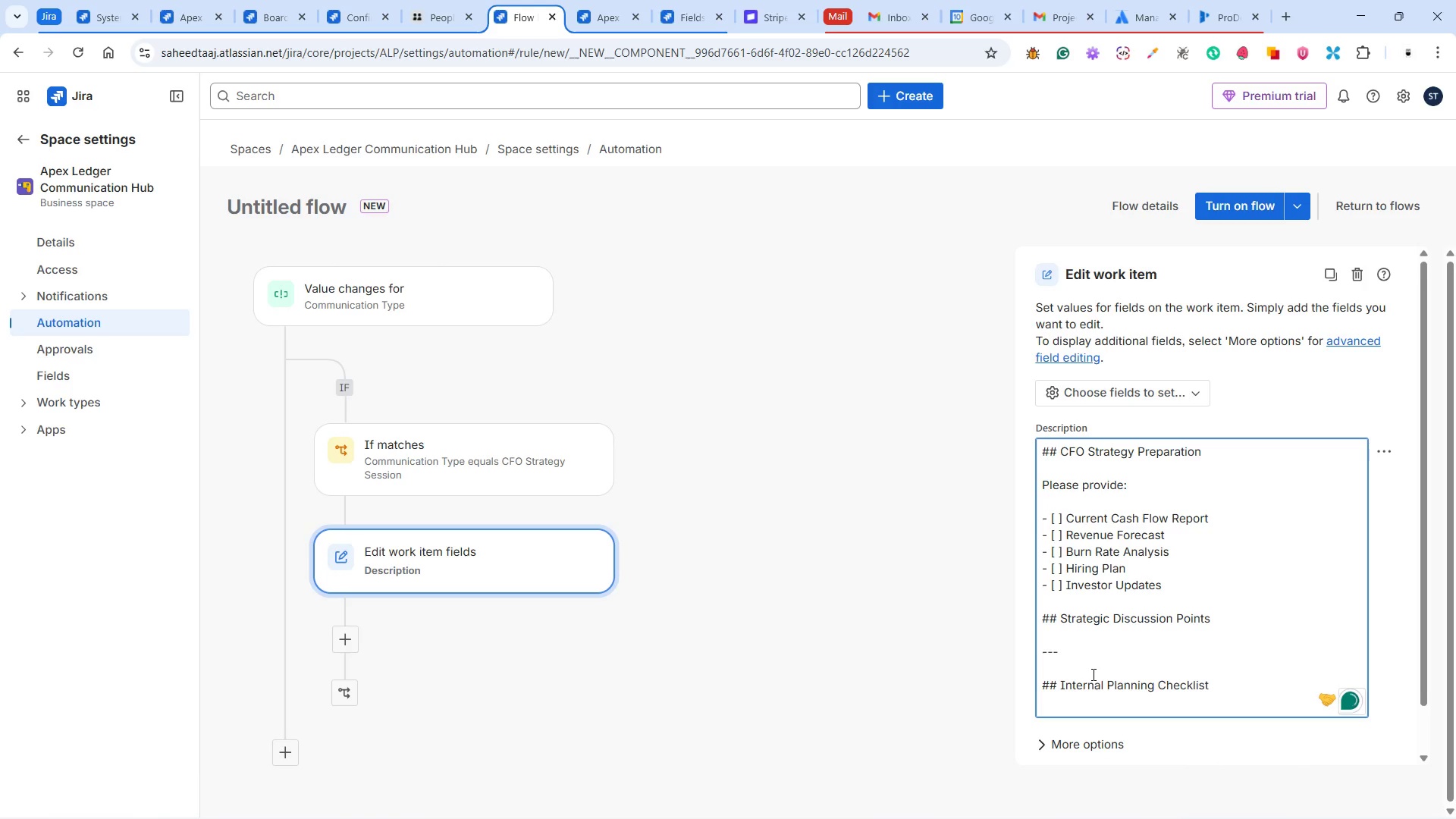 
key(Enter)
 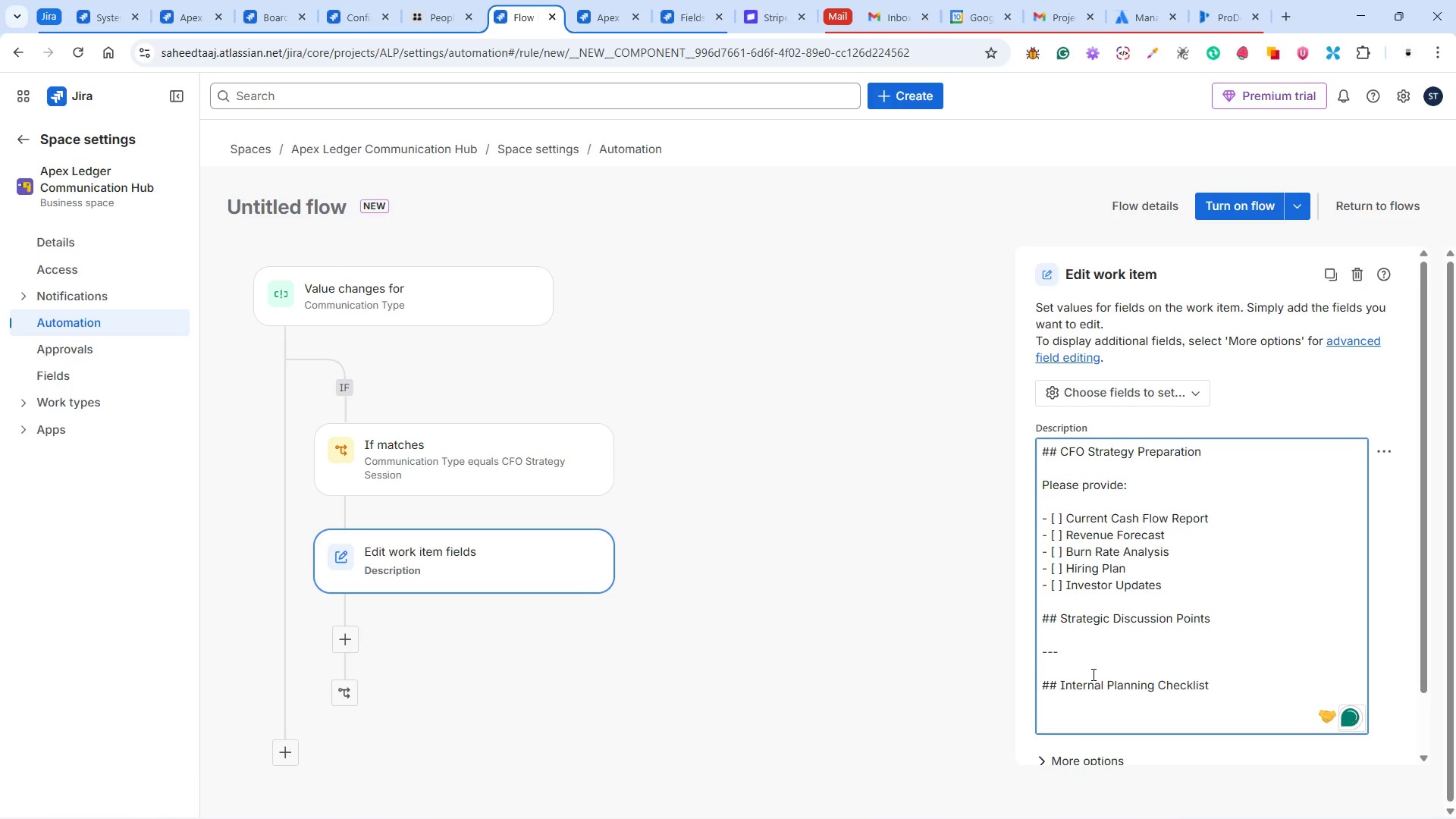 
type(- [ ] Financials reviewed)
 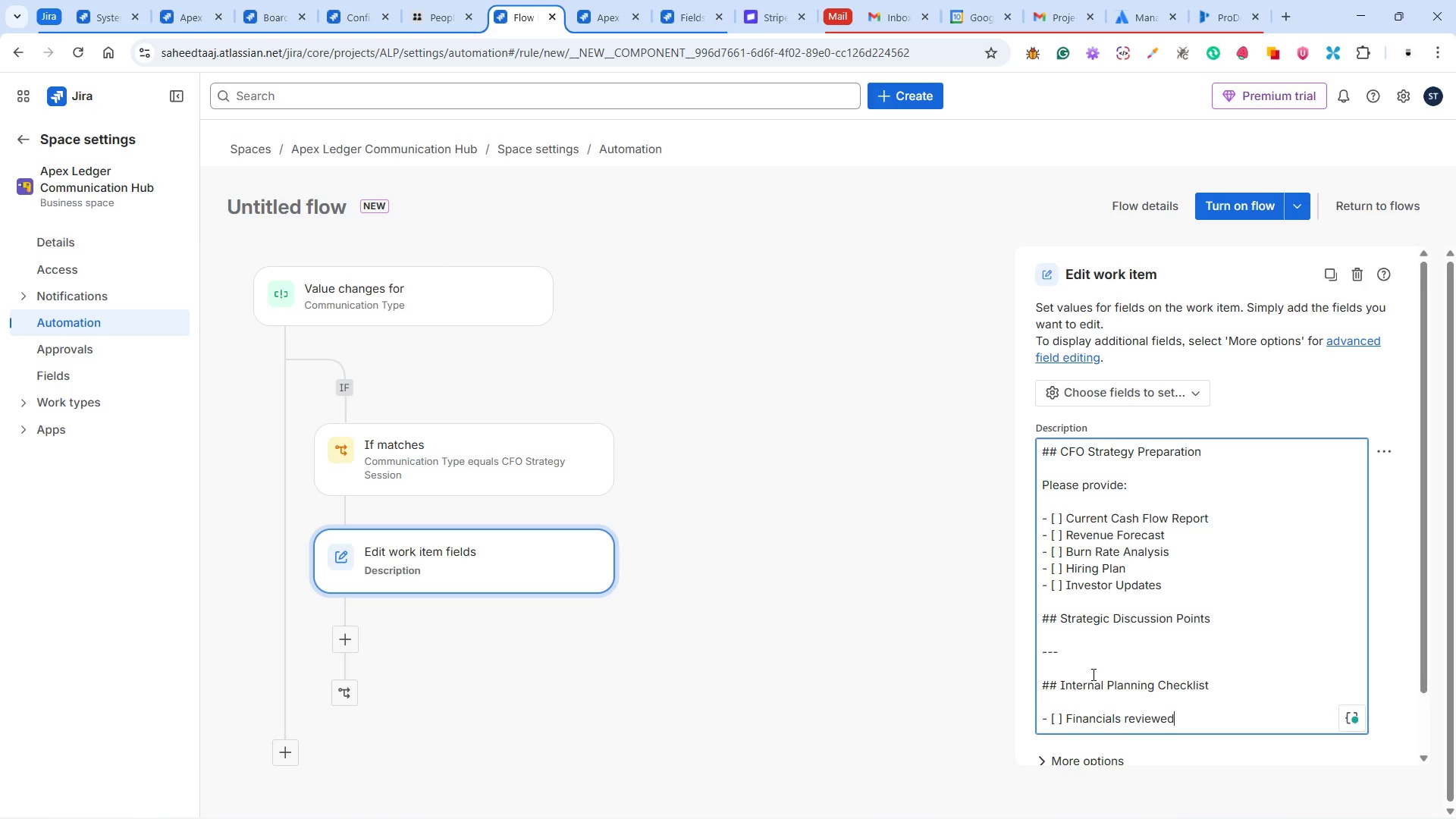 
key(Enter)
 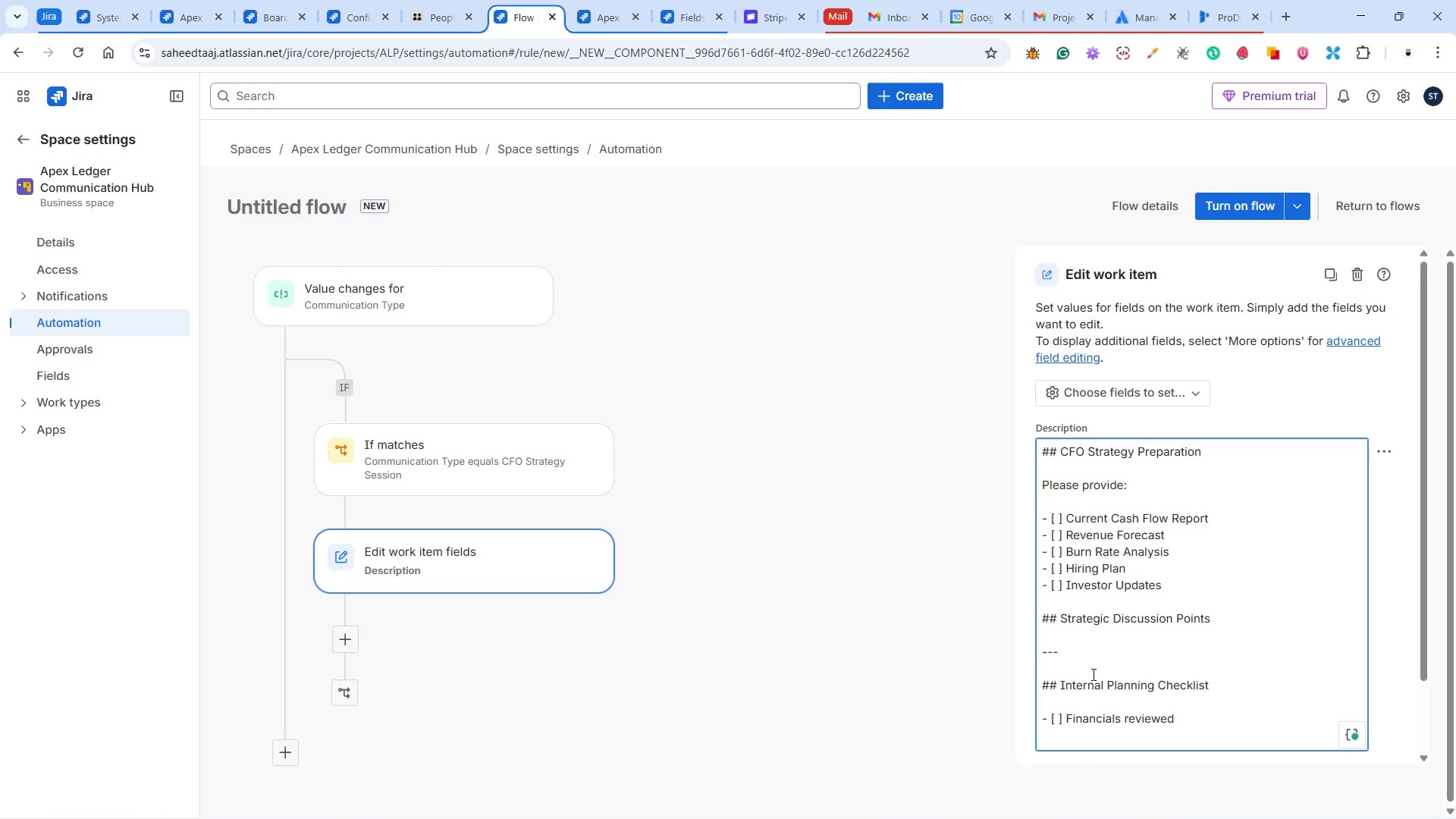 
type(- [ ] Forecast validated)
 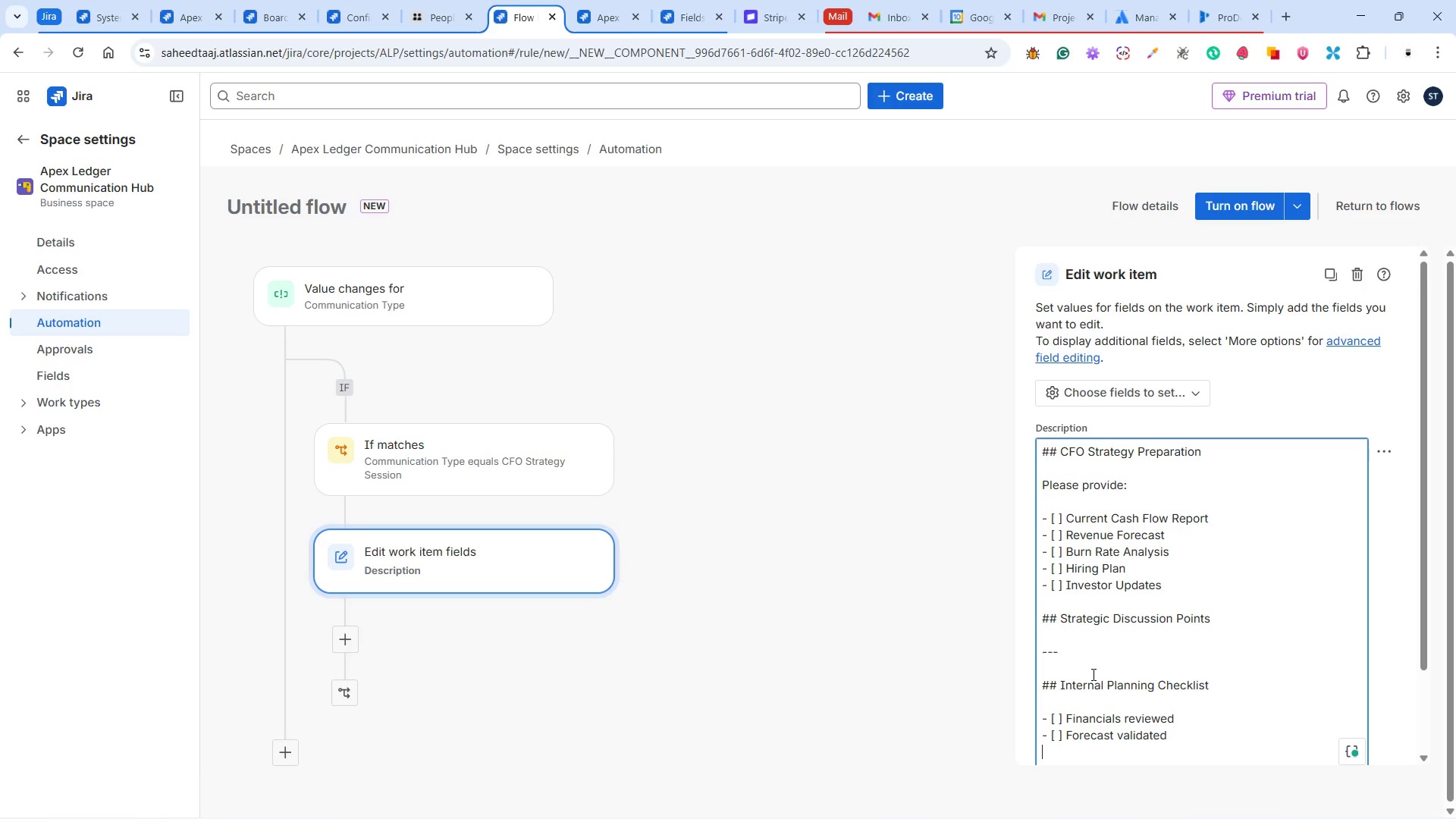 
 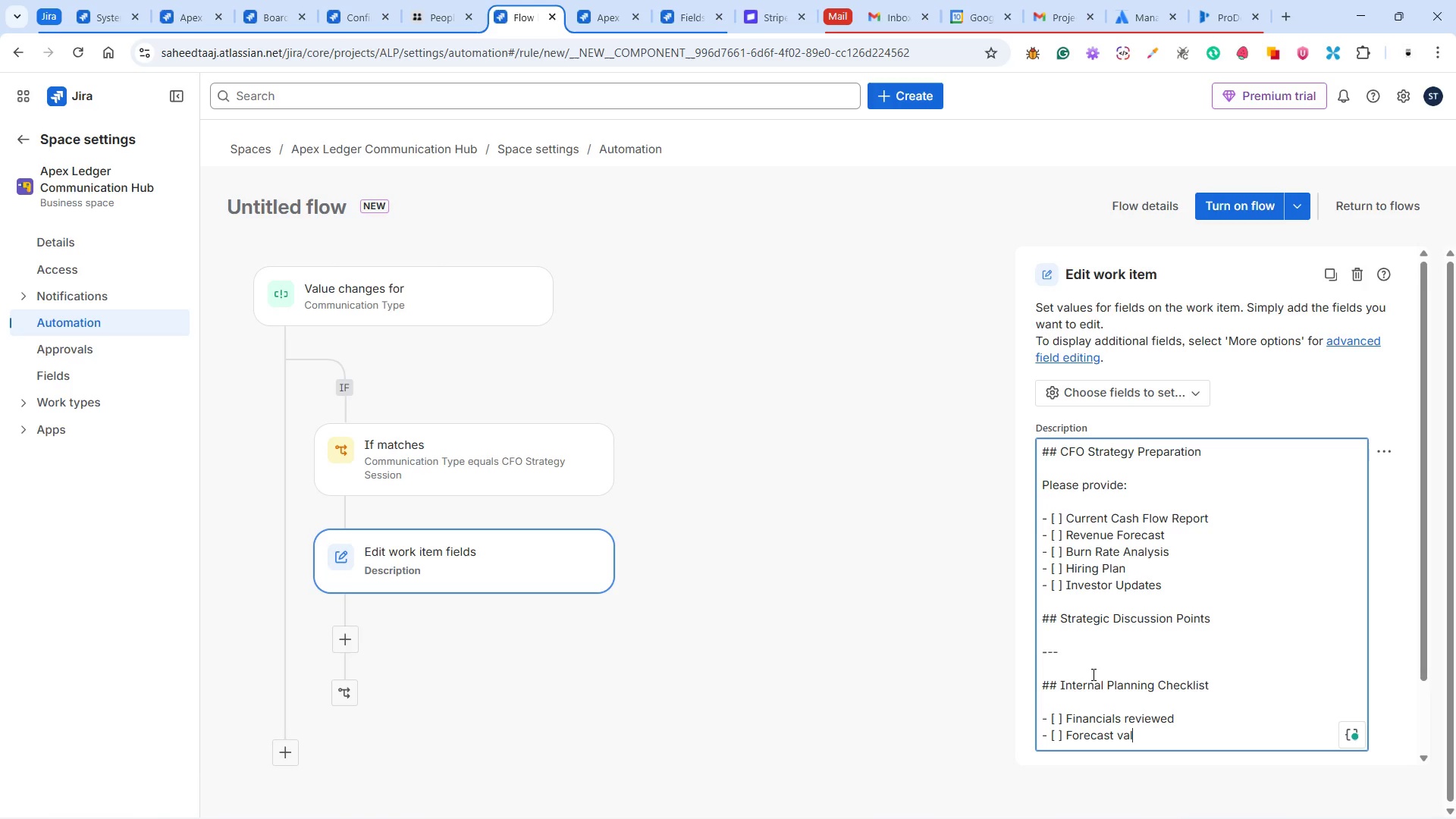 
key(Enter)
 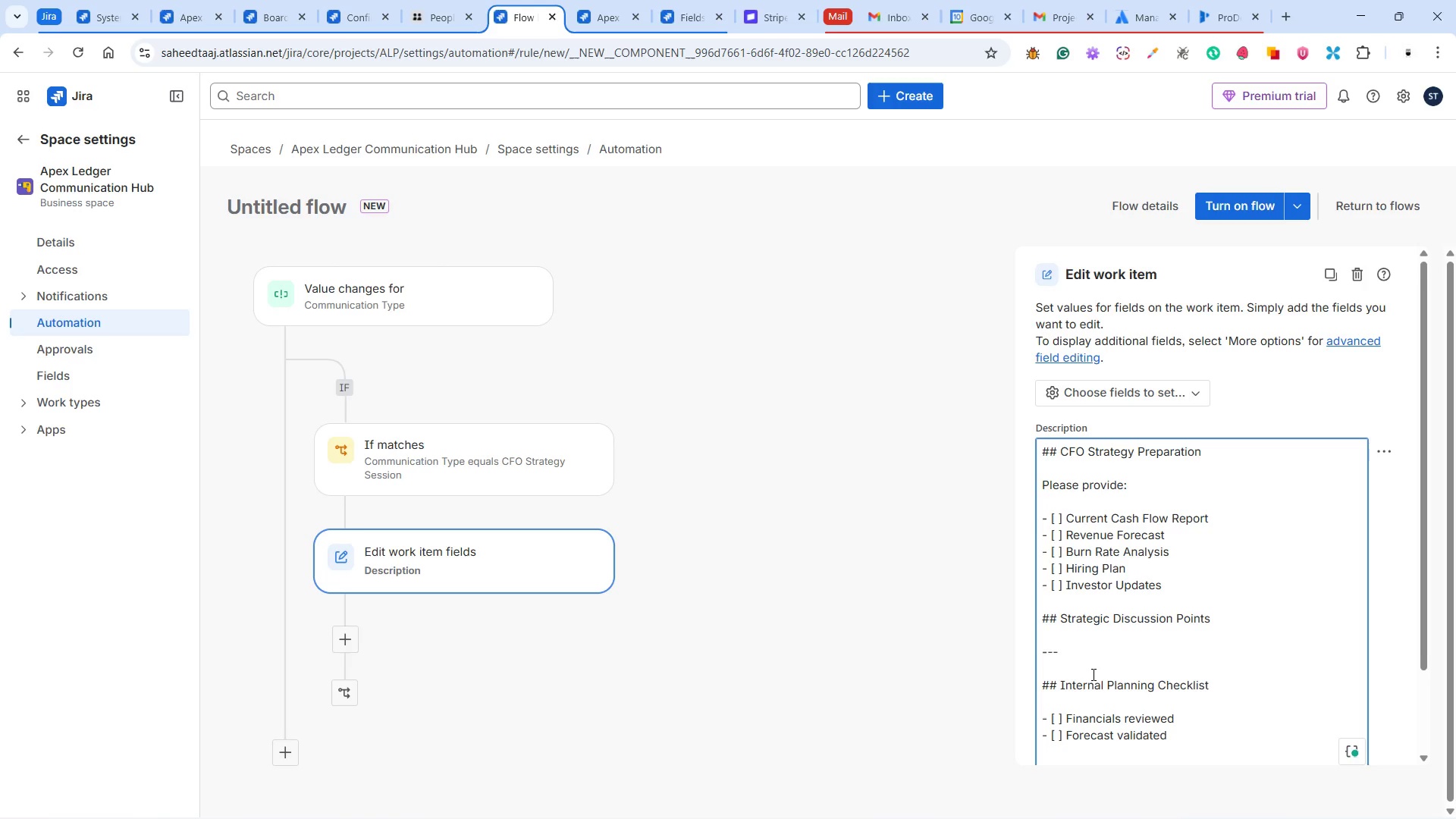 
type(- [ ] Meeting)
 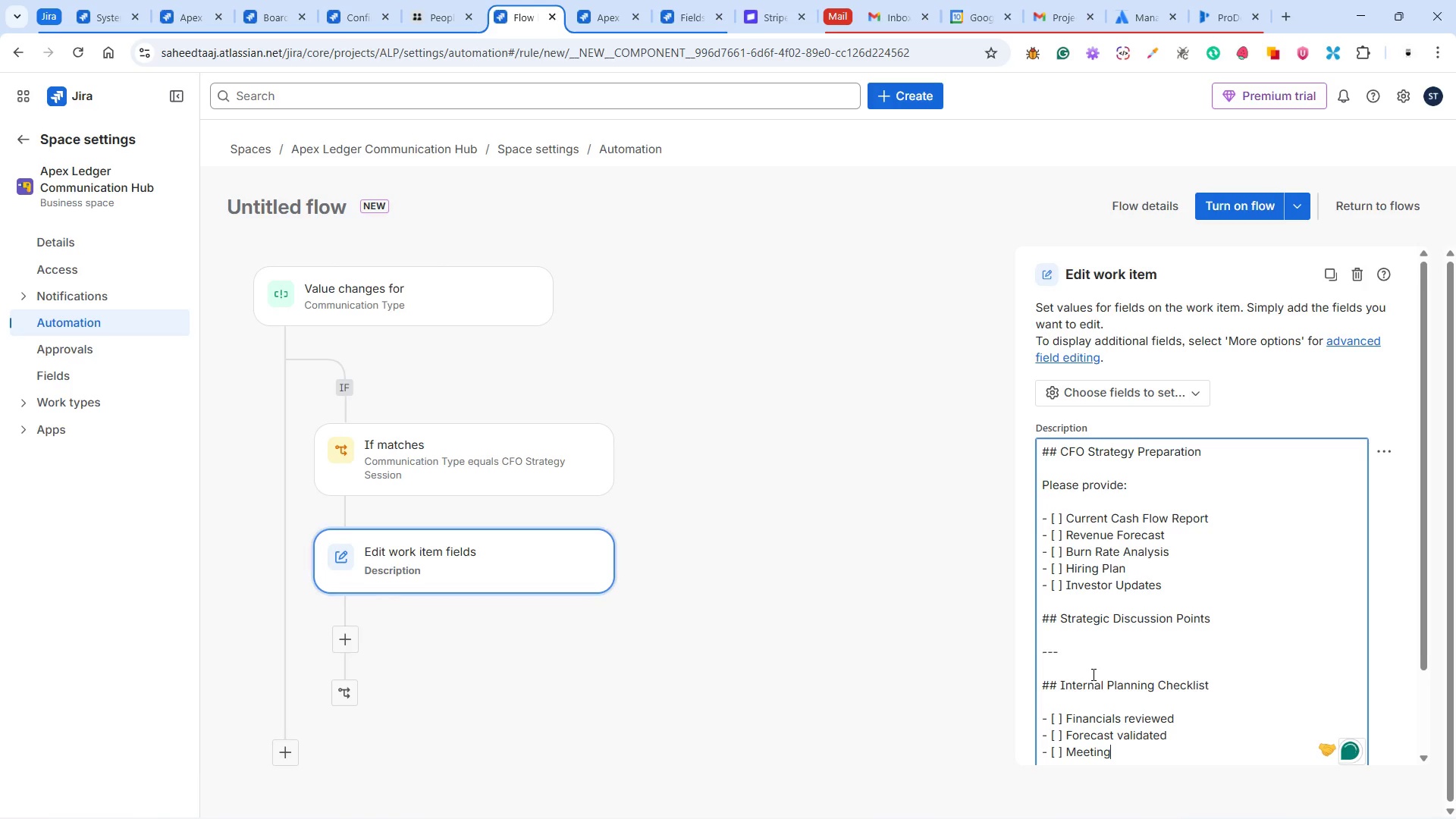 
type( agenda)
 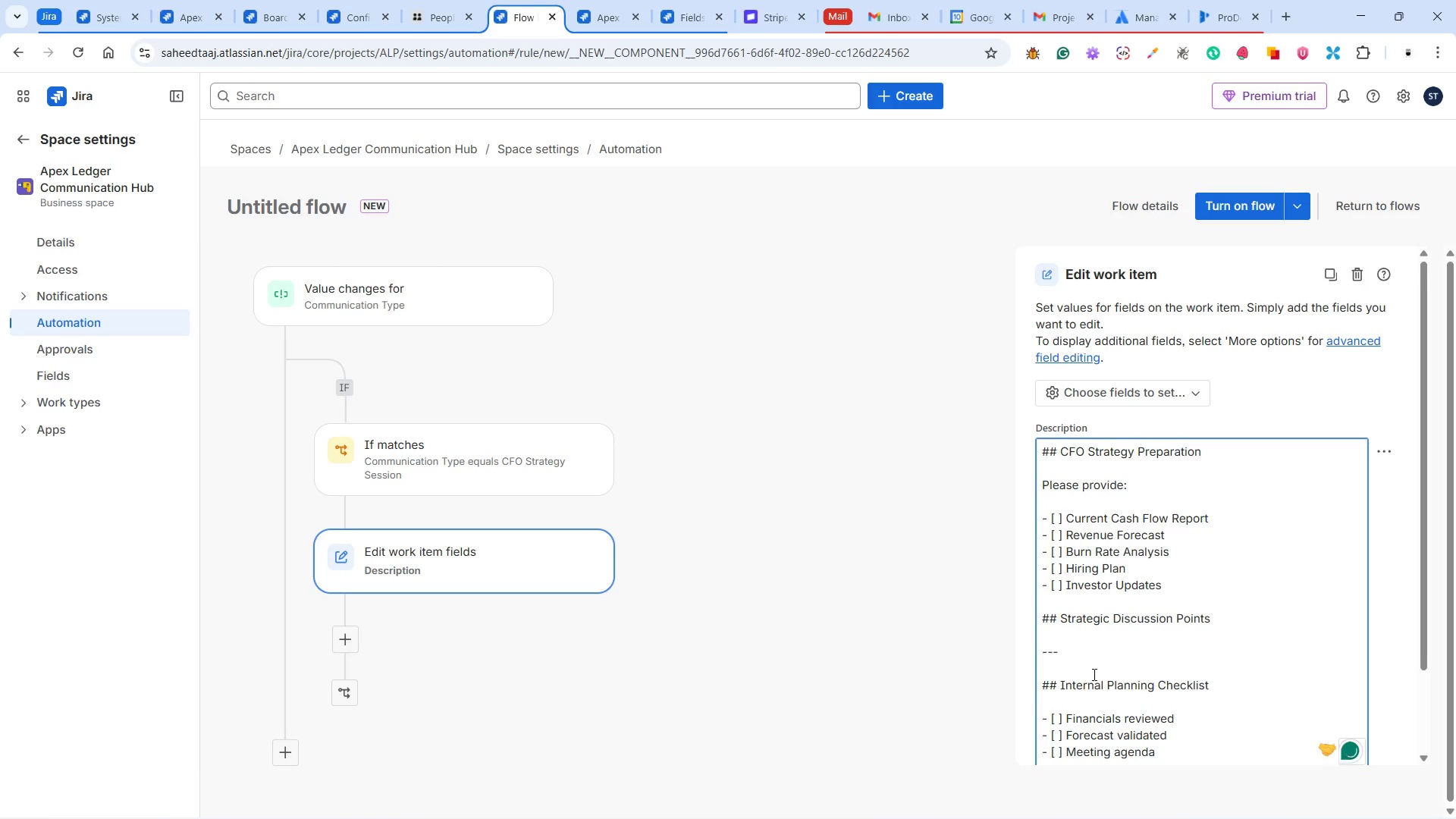 
double_click([1093, 674])
 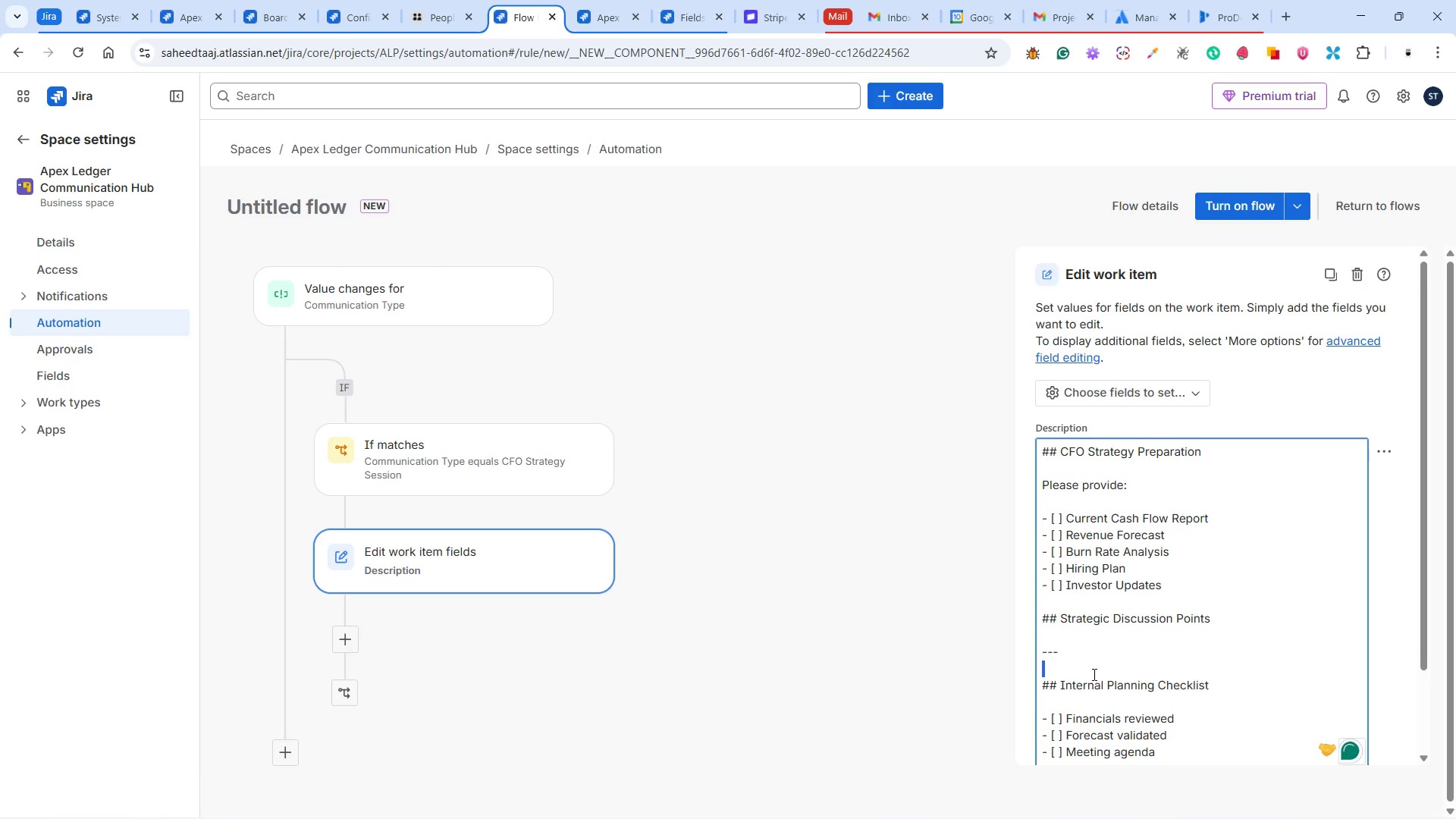 
type( prepa)
 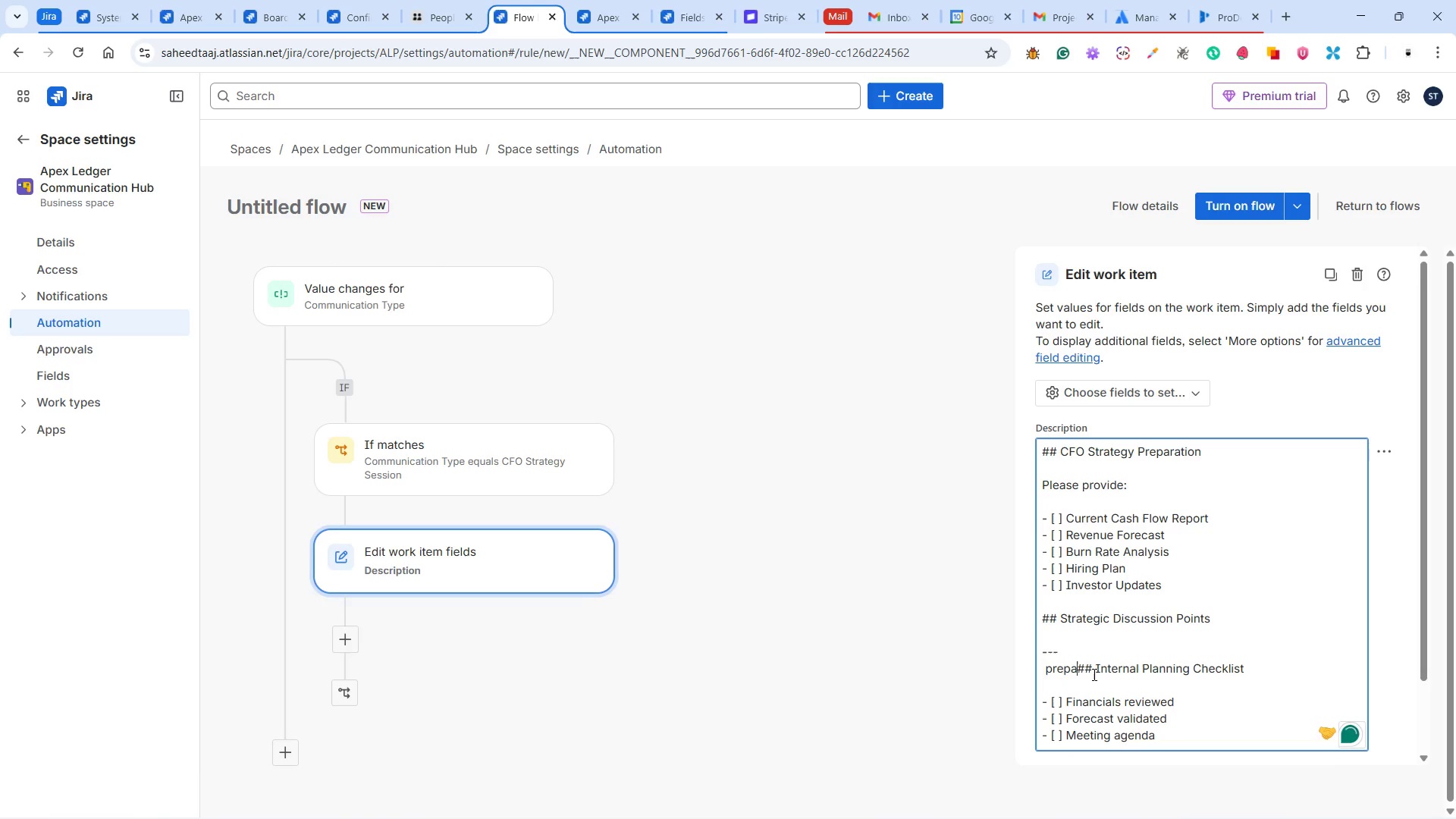 
key(Control+Z)
 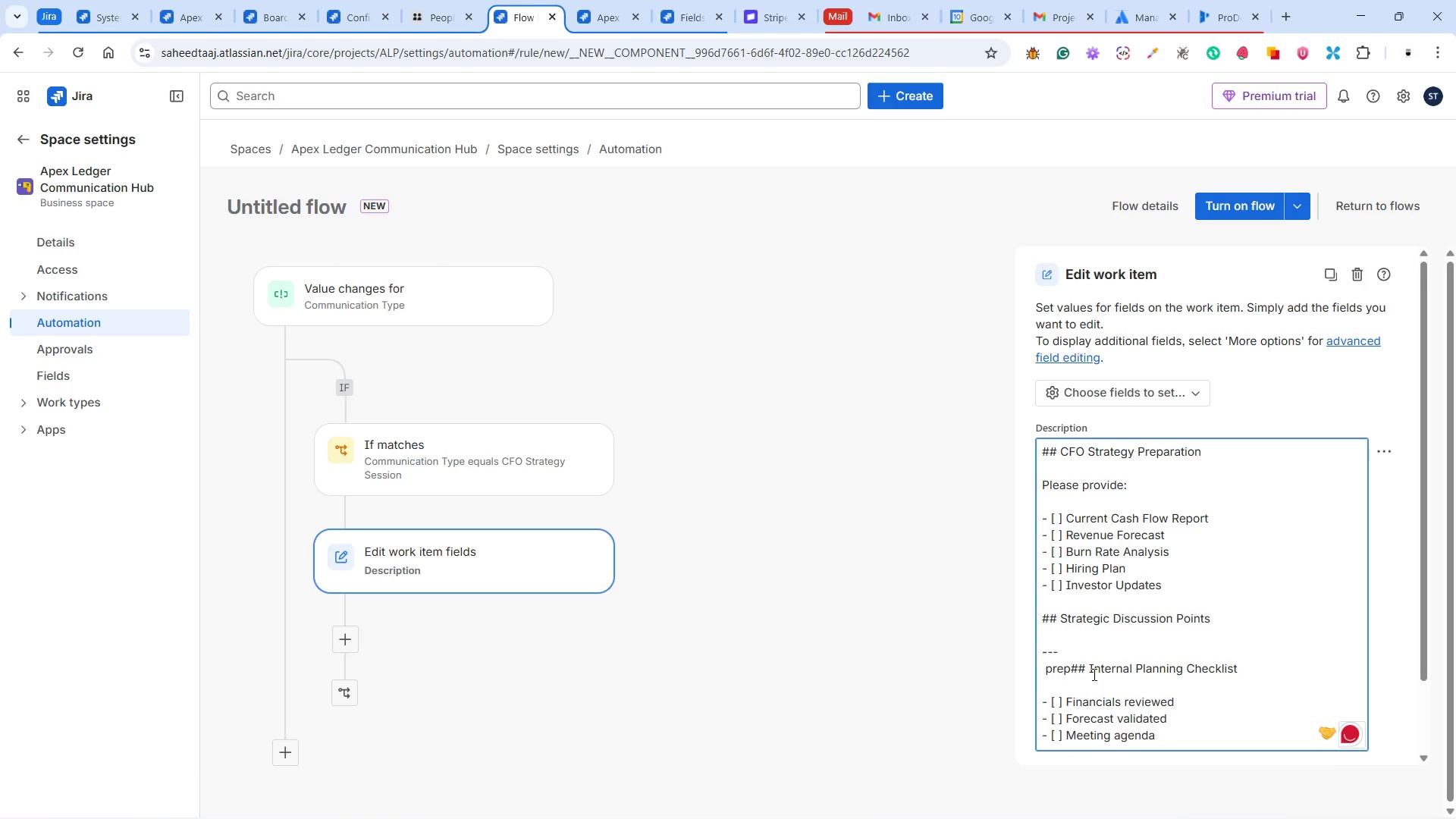 
key(Control+Z)
 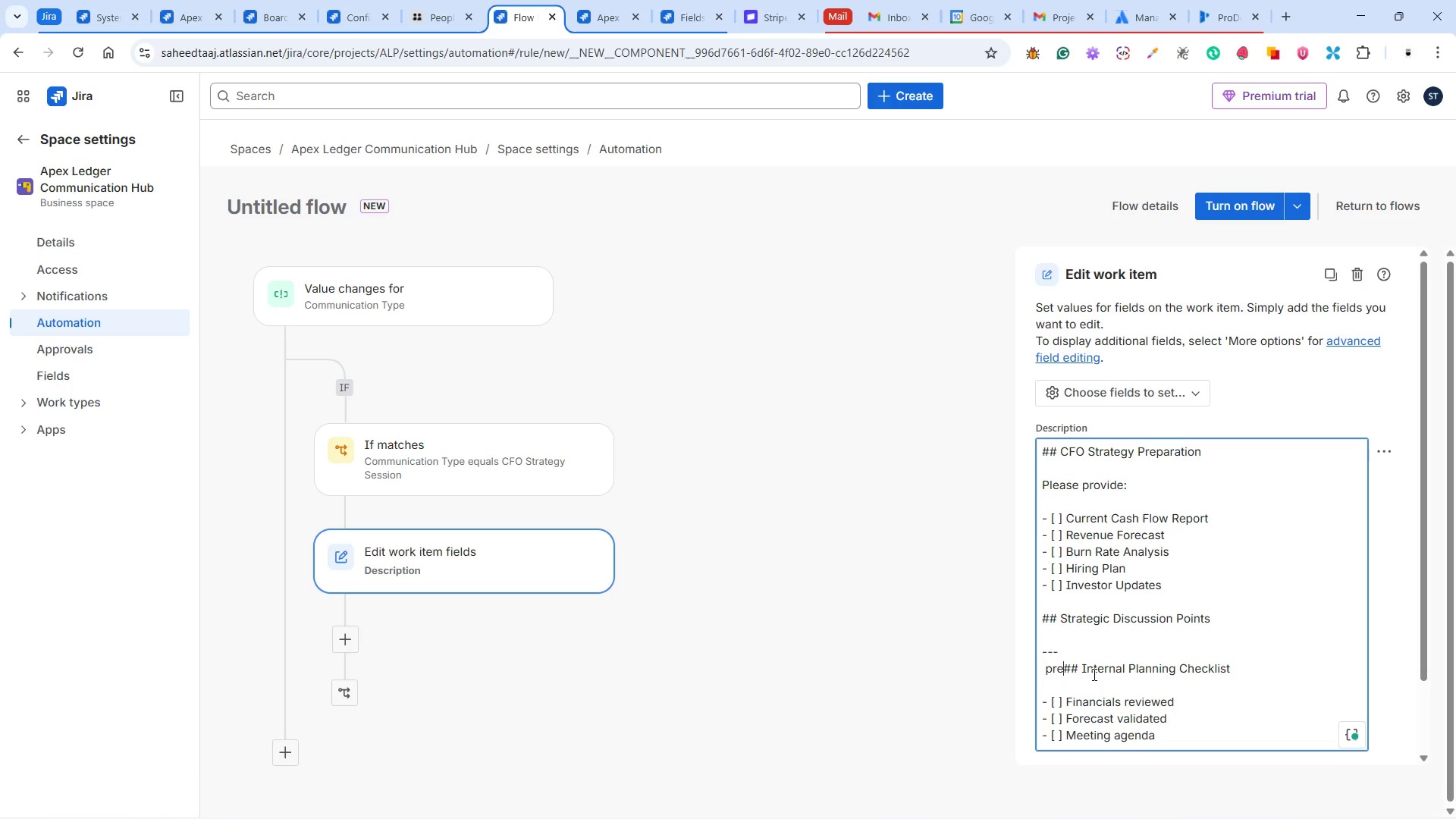 
key(Control+Z)
 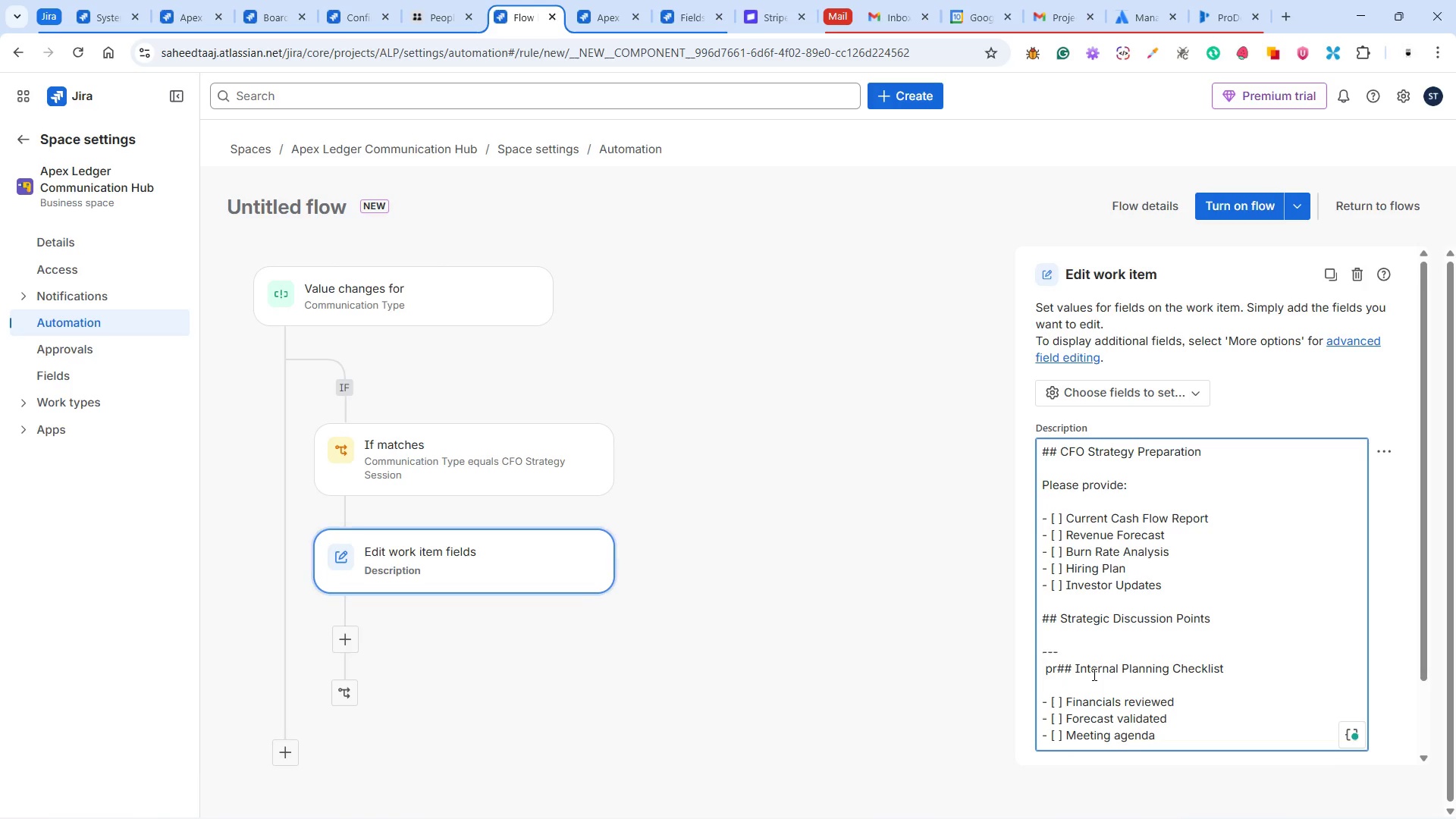 
key(Control+Z)
 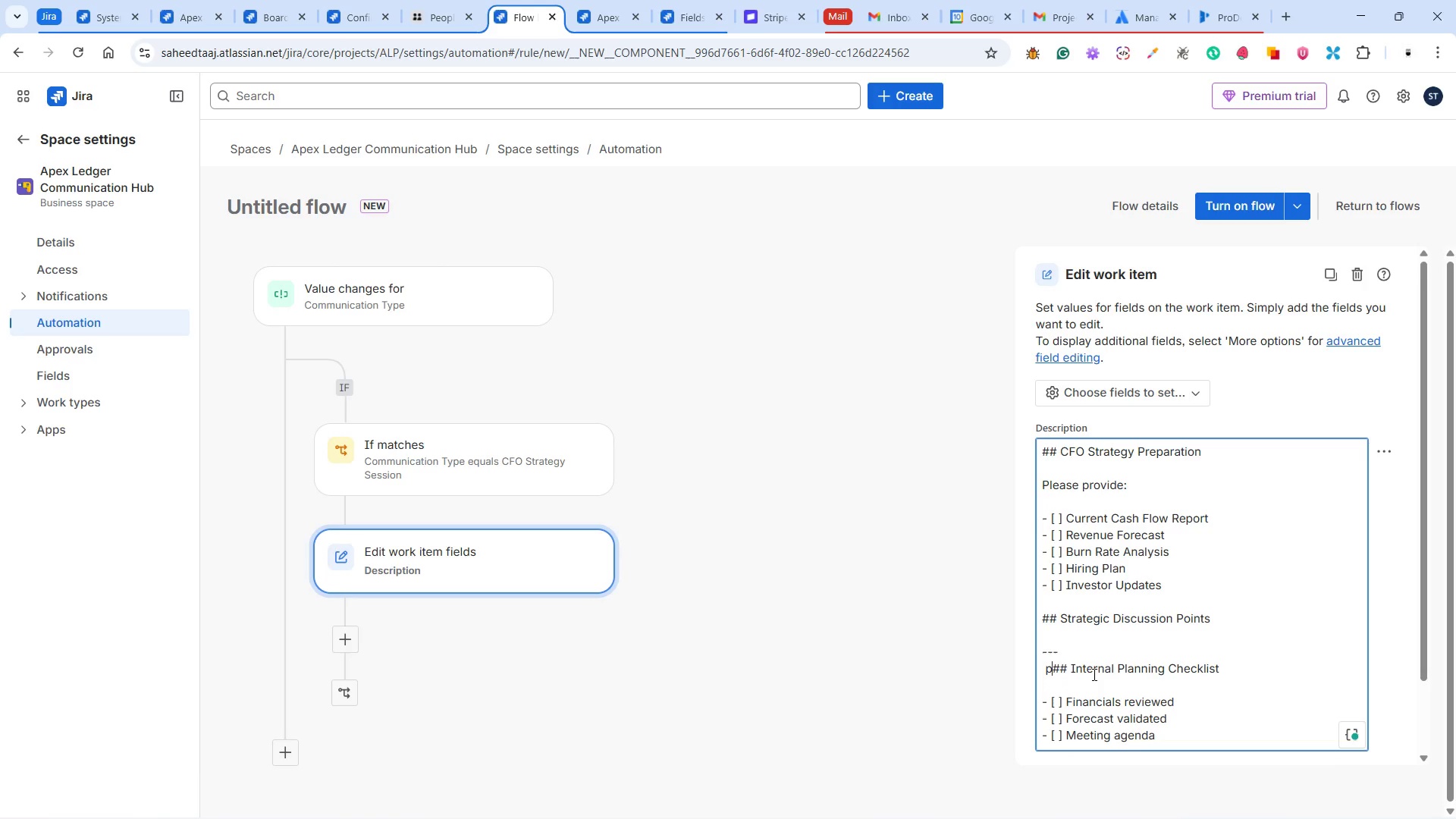 
key(Control+Z)
 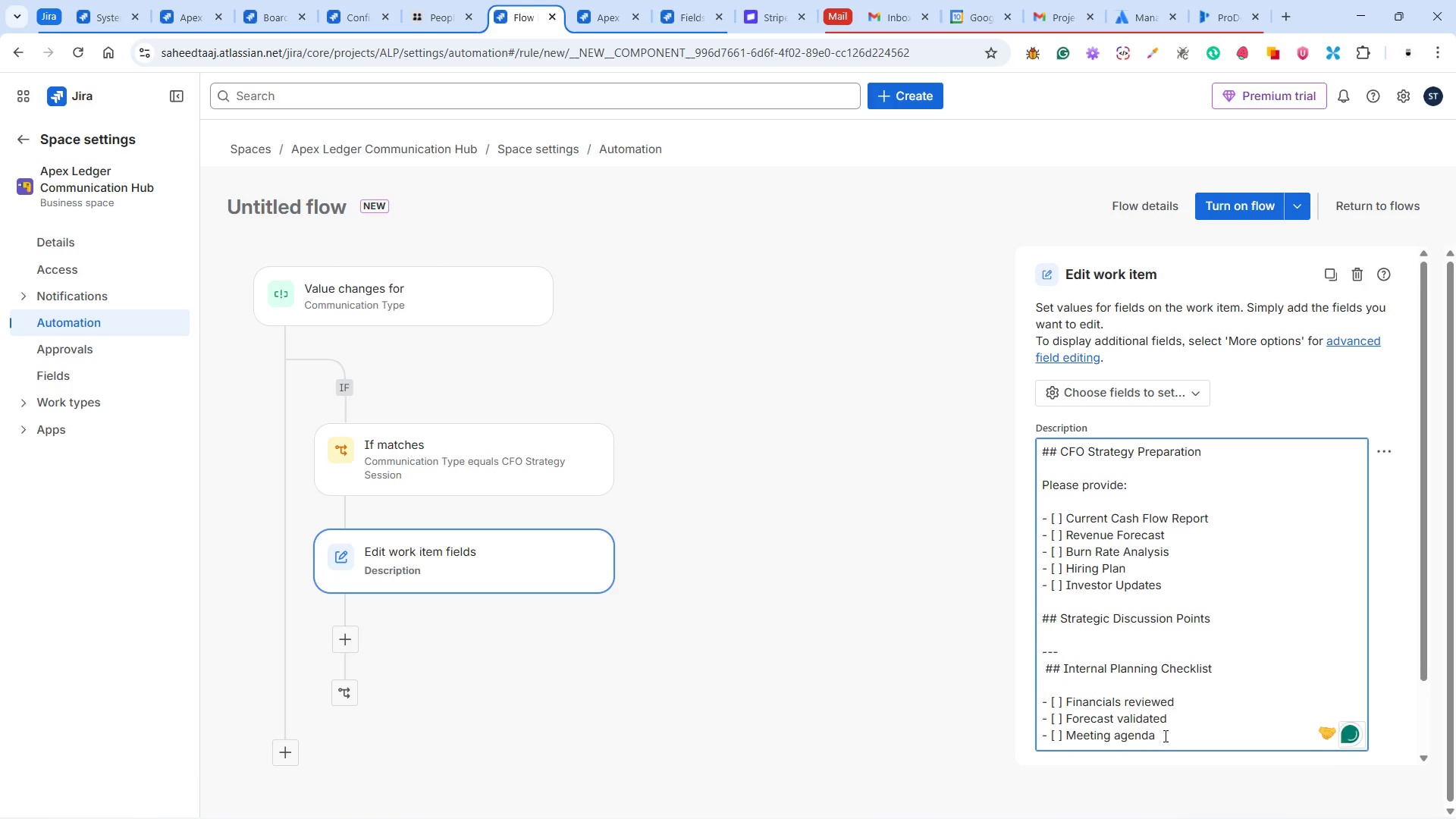 
left_click([1166, 735])
 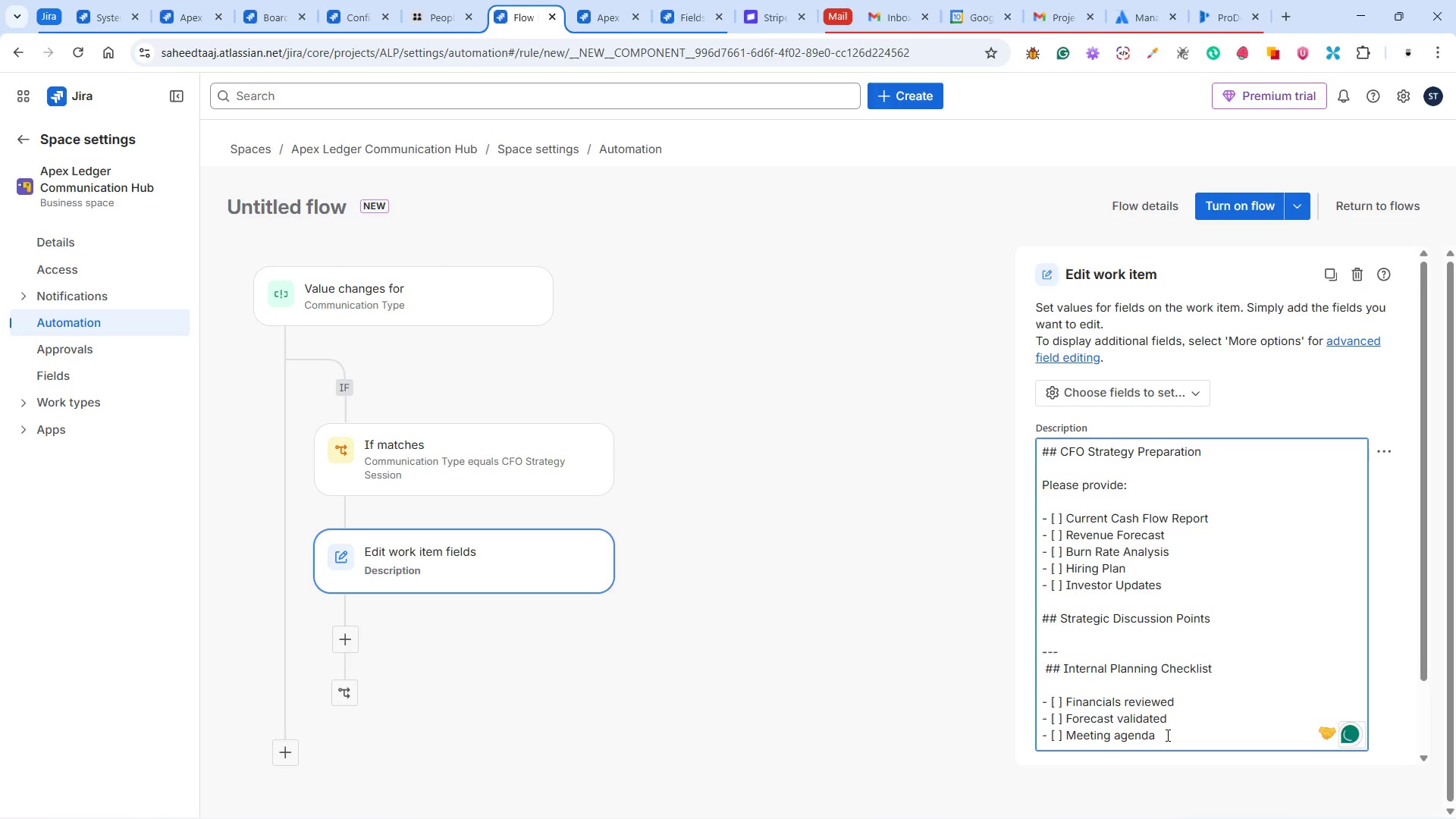 
type( prepared)
 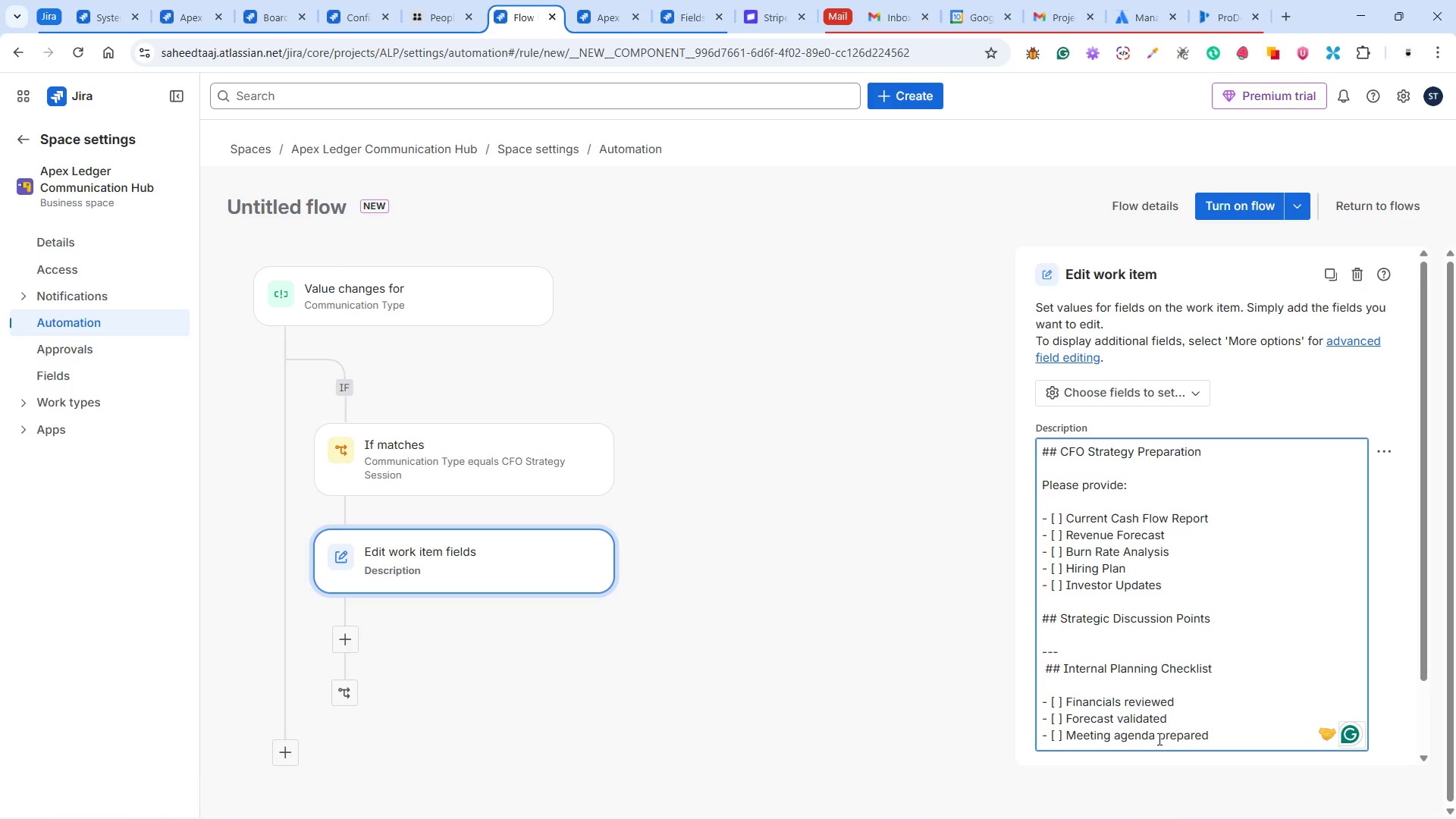 
wait(30.47)
 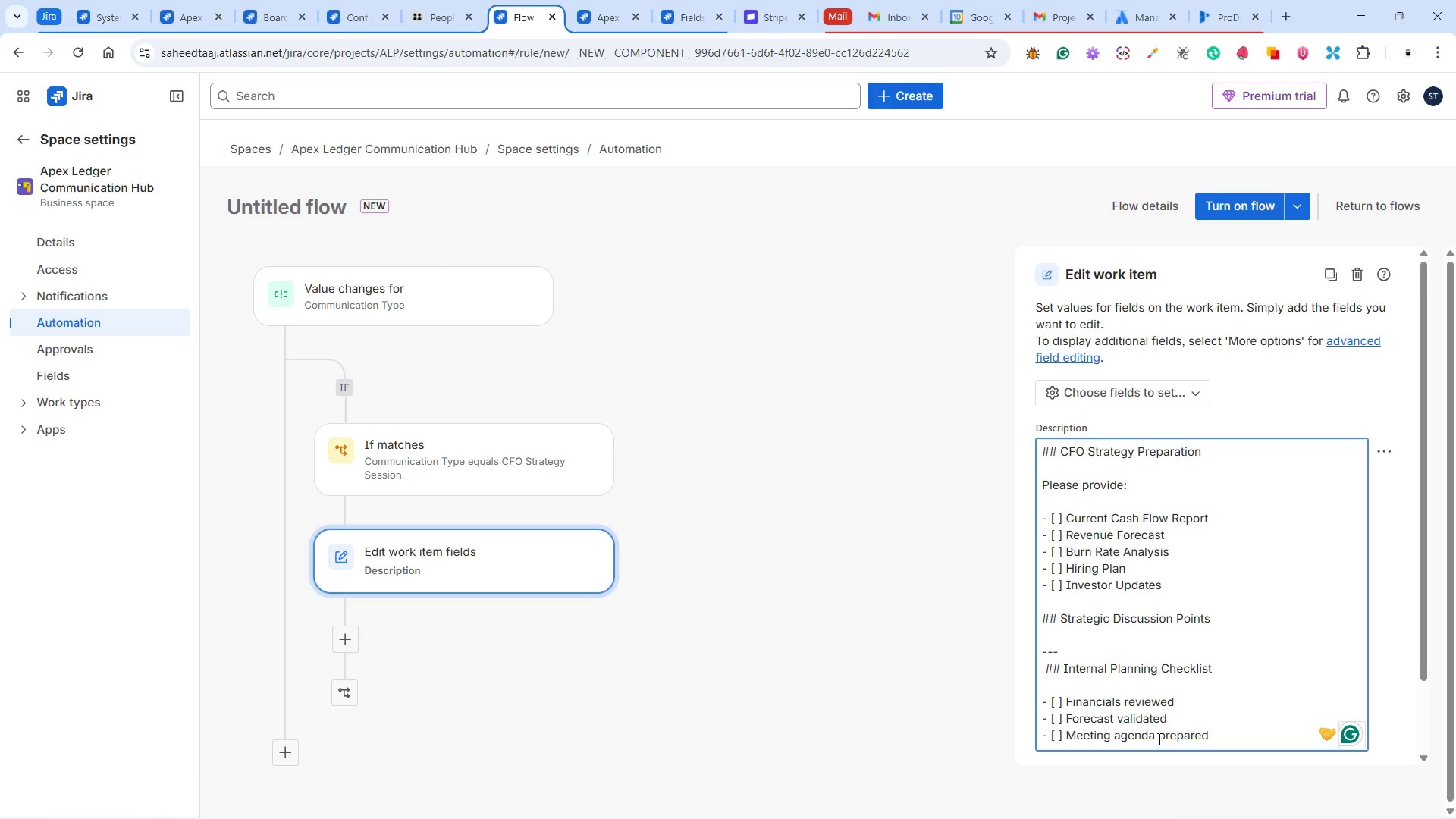 
mouse_move([1338, 571])
 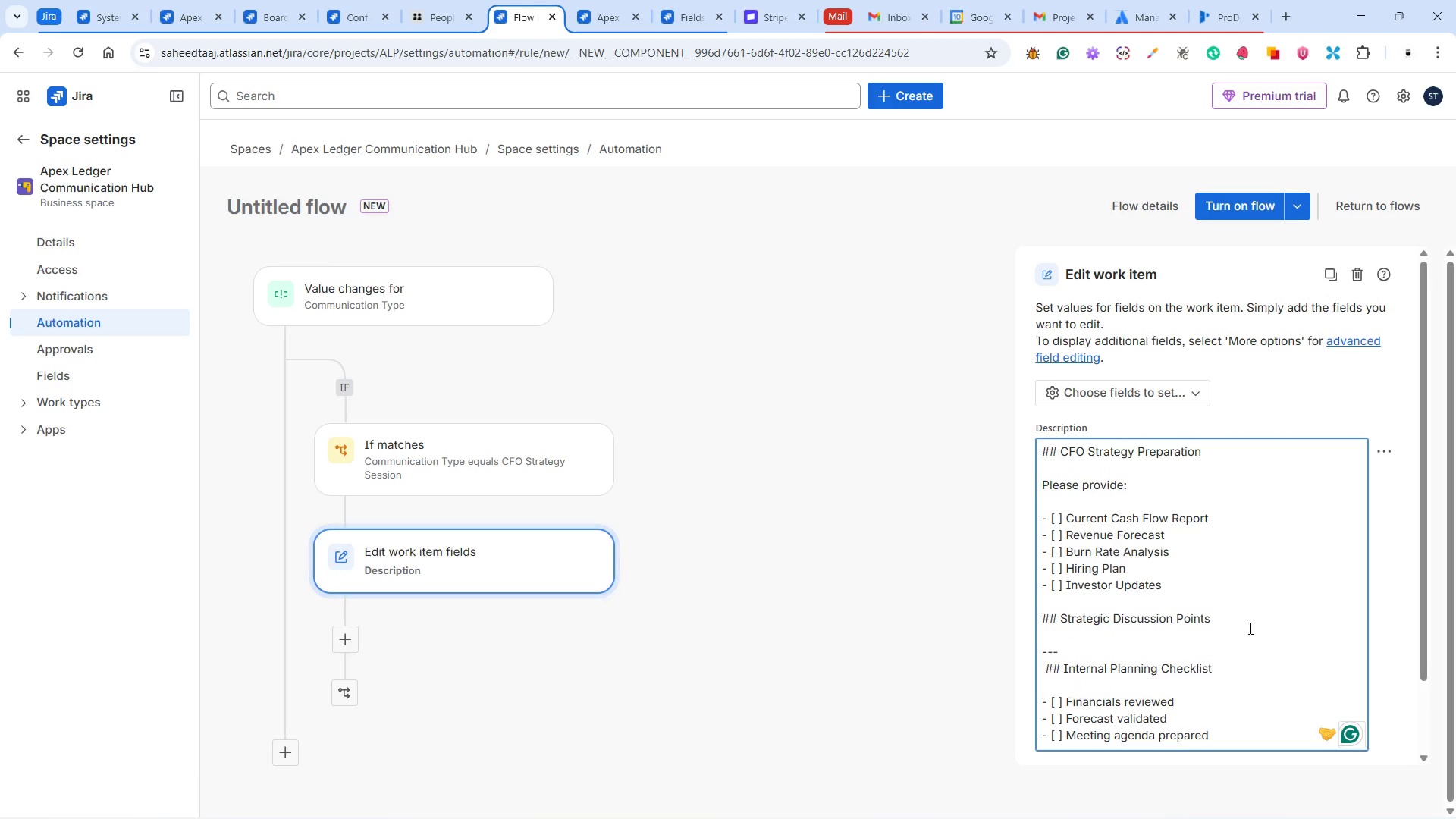 
wait(7.87)
 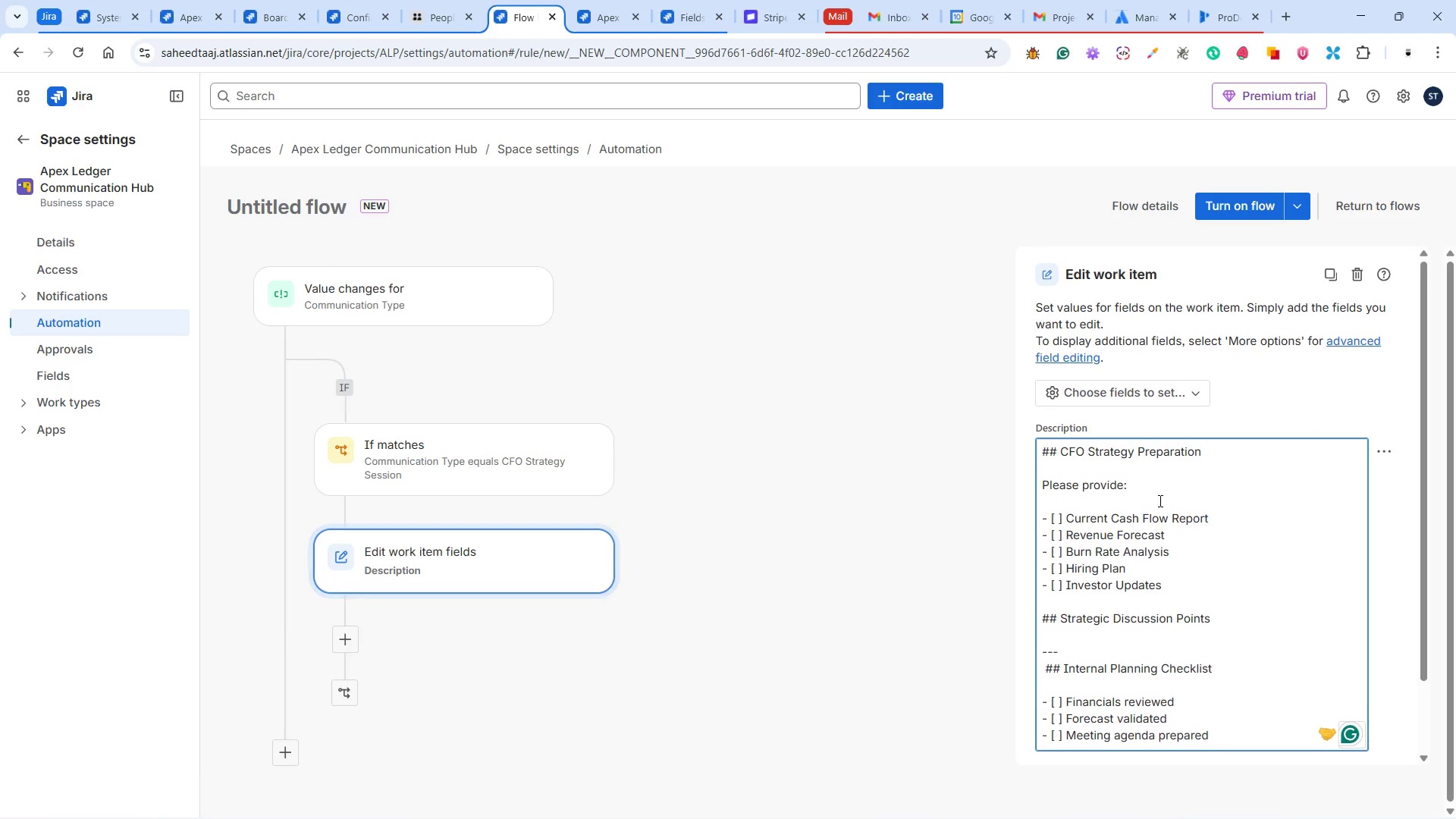 
left_click([1282, 731])
 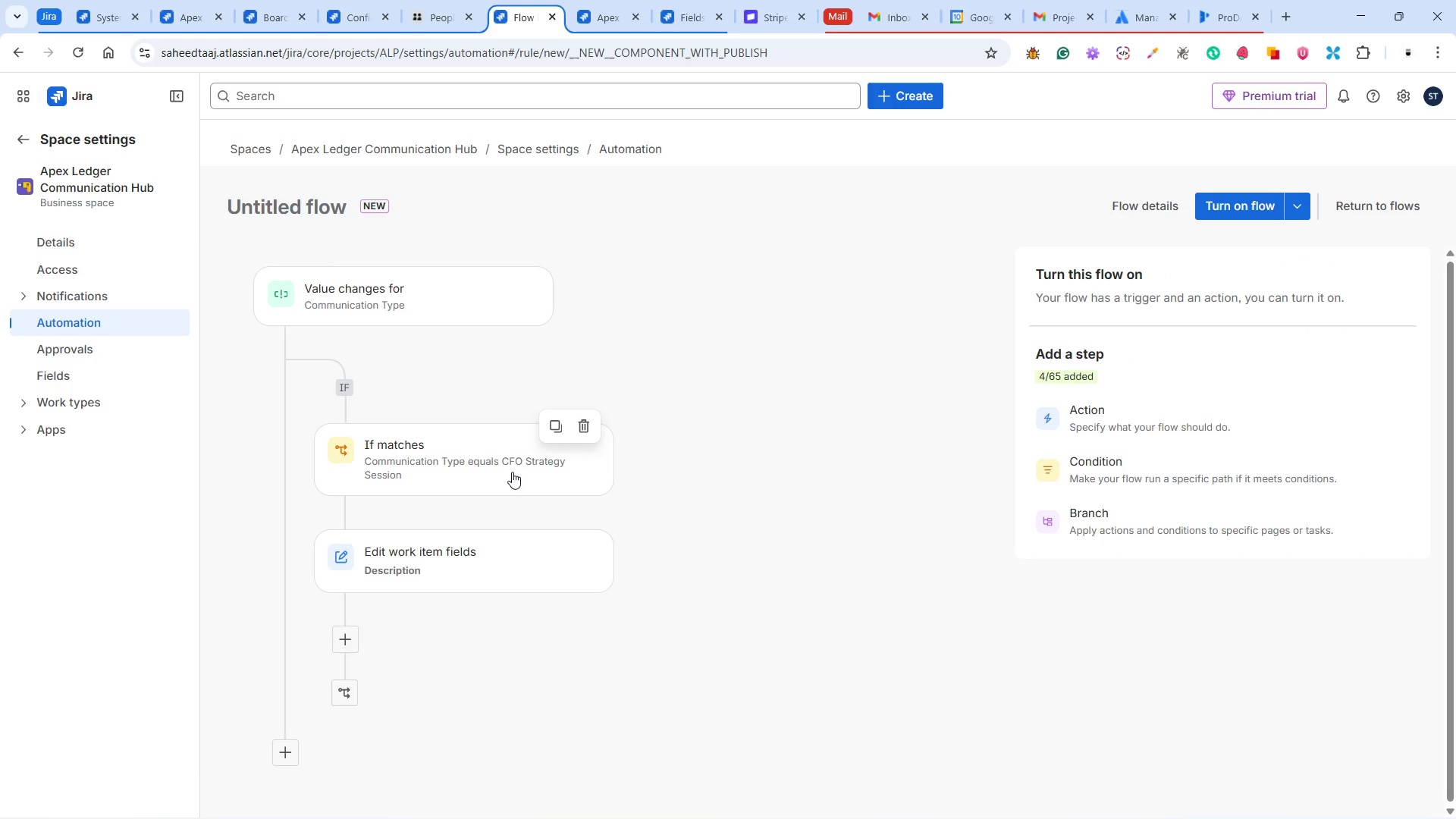 
wait(6.47)
 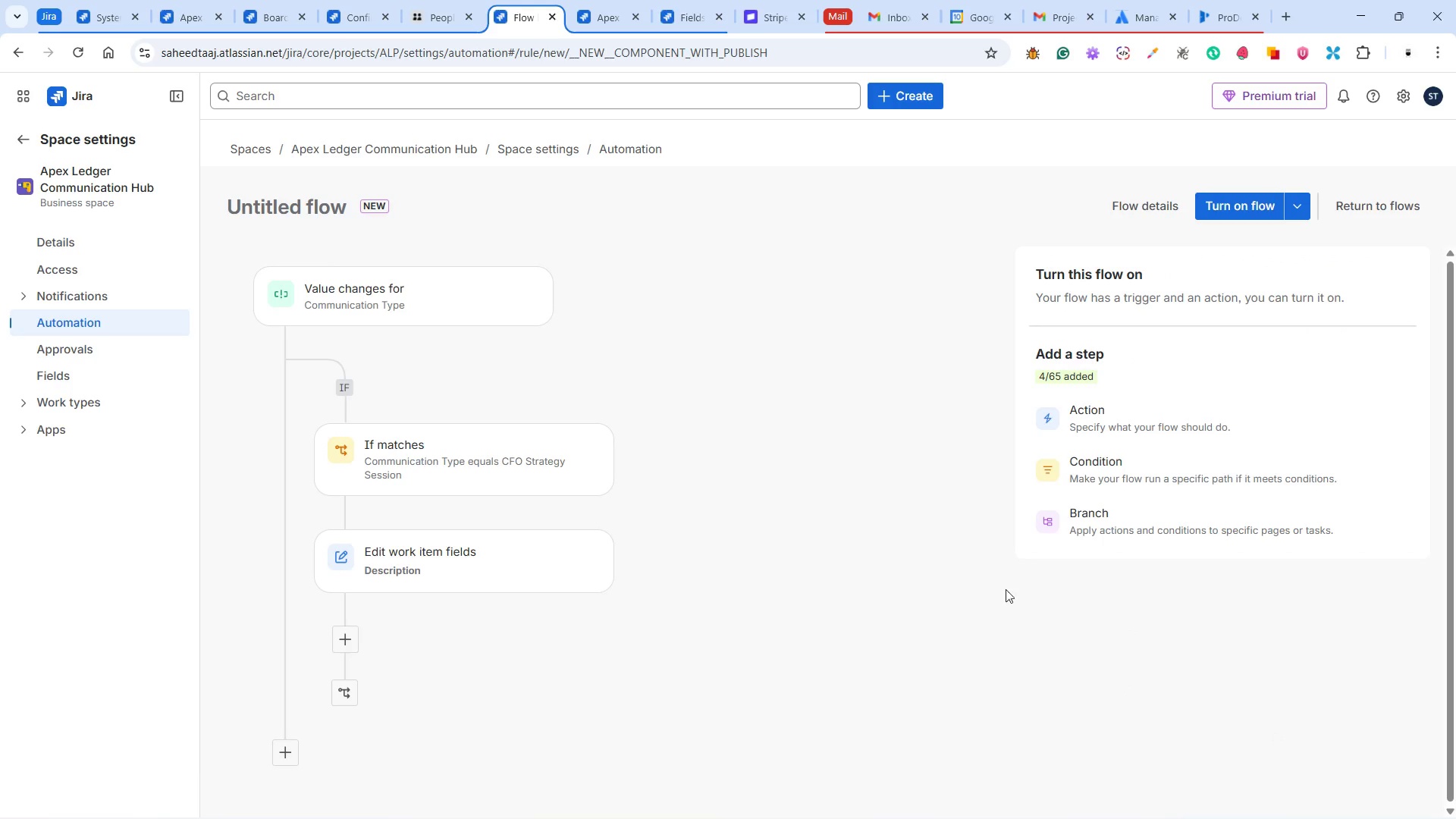 
left_click([340, 692])
 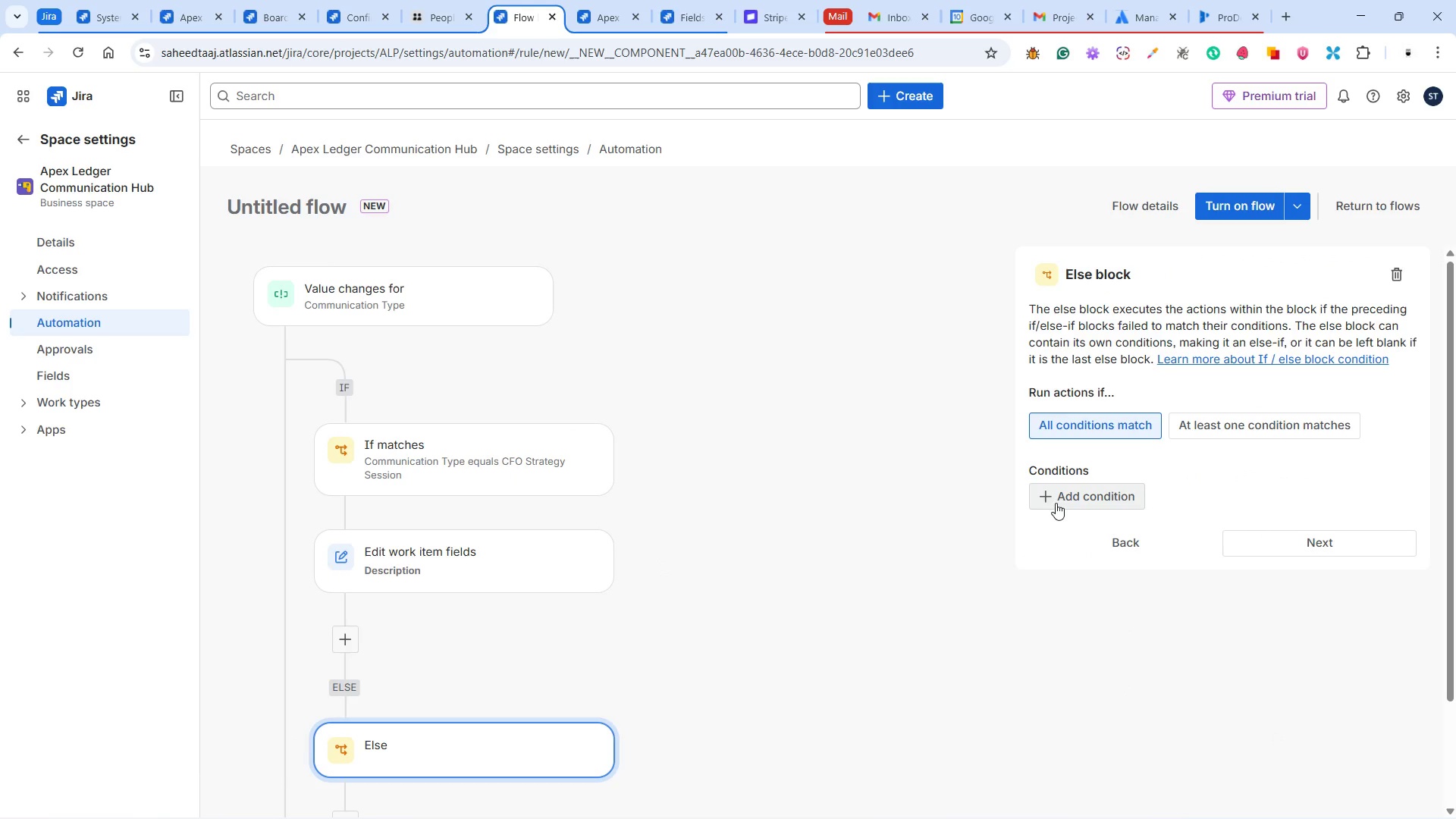 
left_click([1066, 497])
 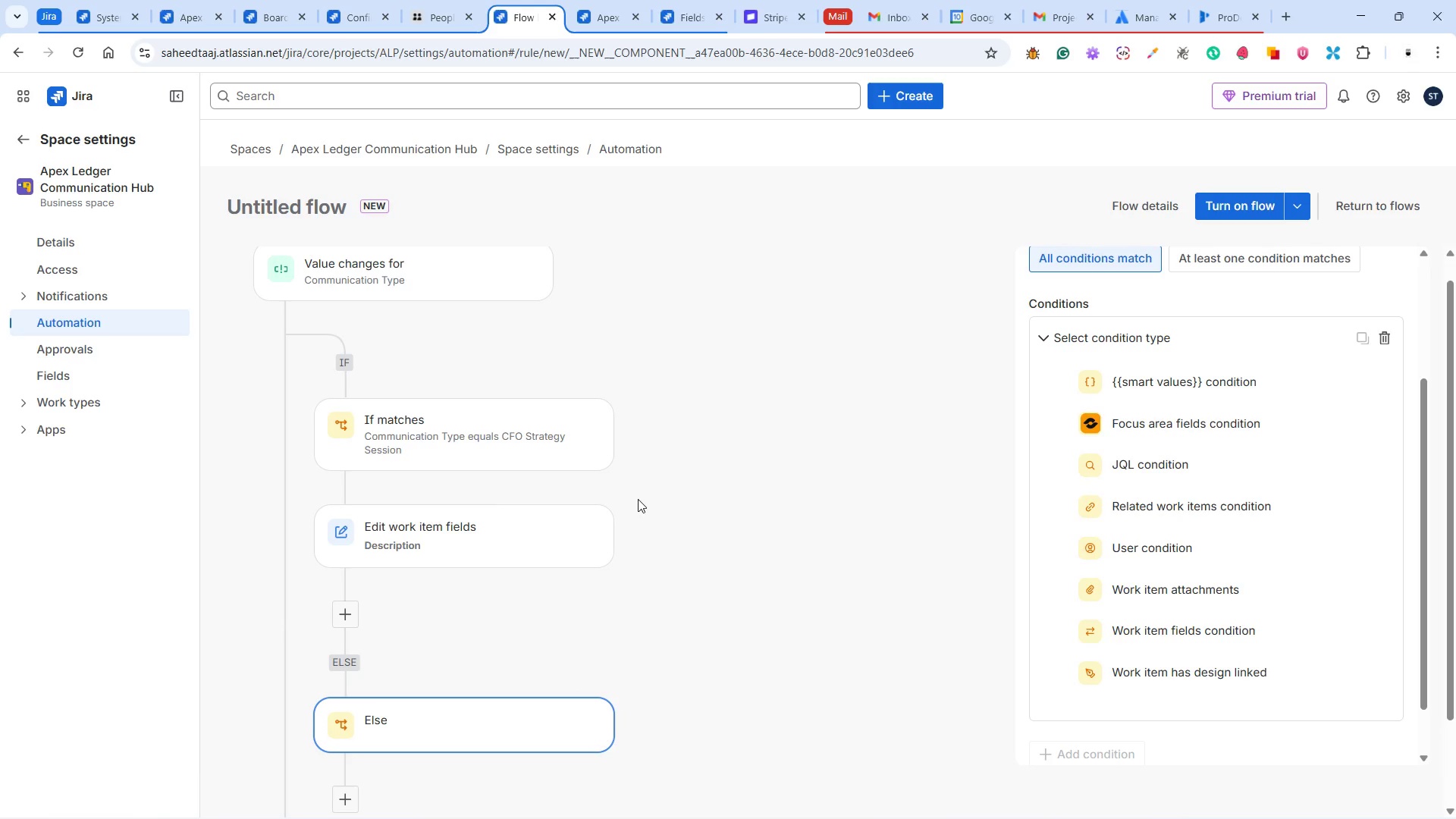 
wait(38.52)
 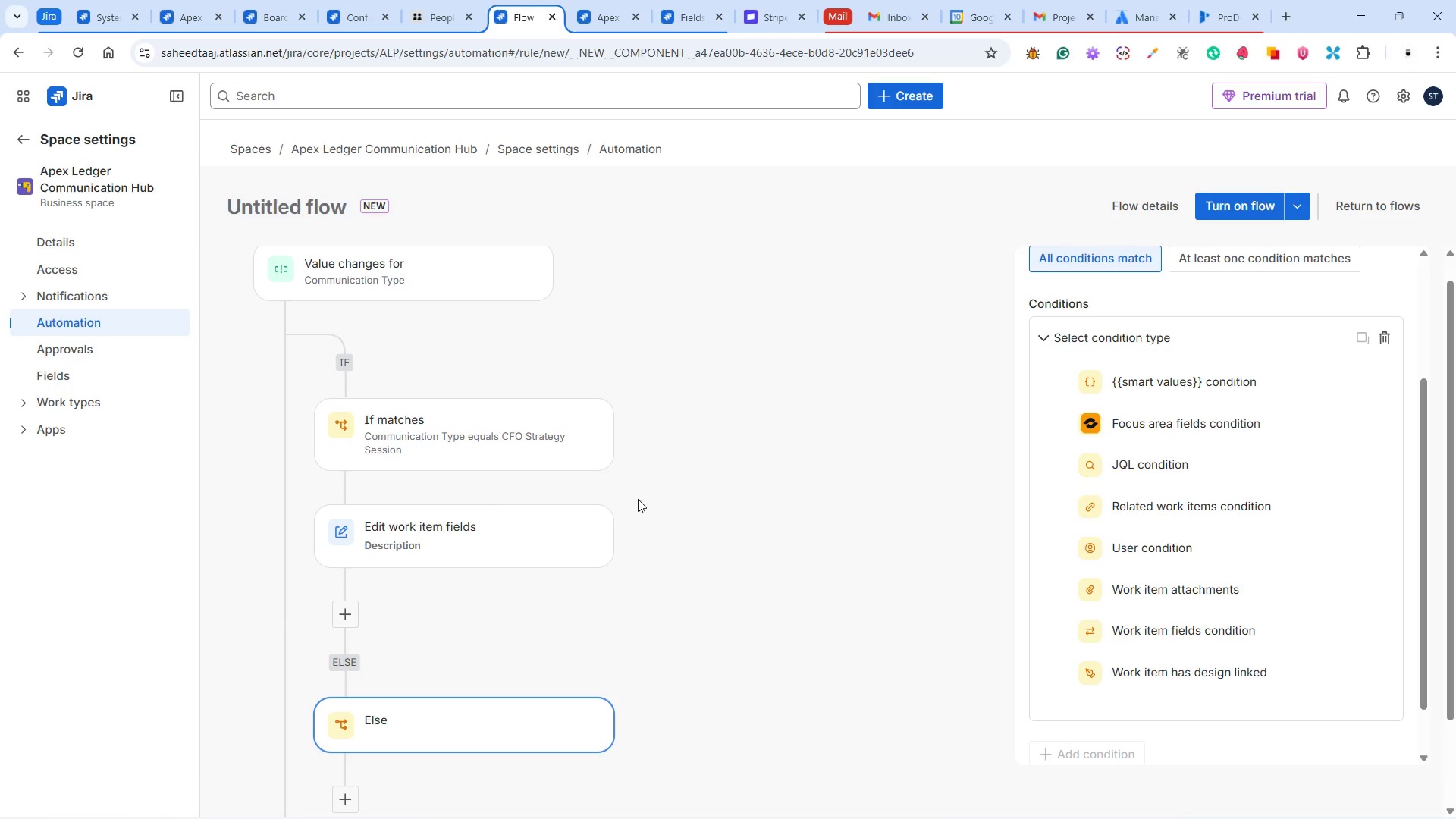 
left_click([343, 609])
 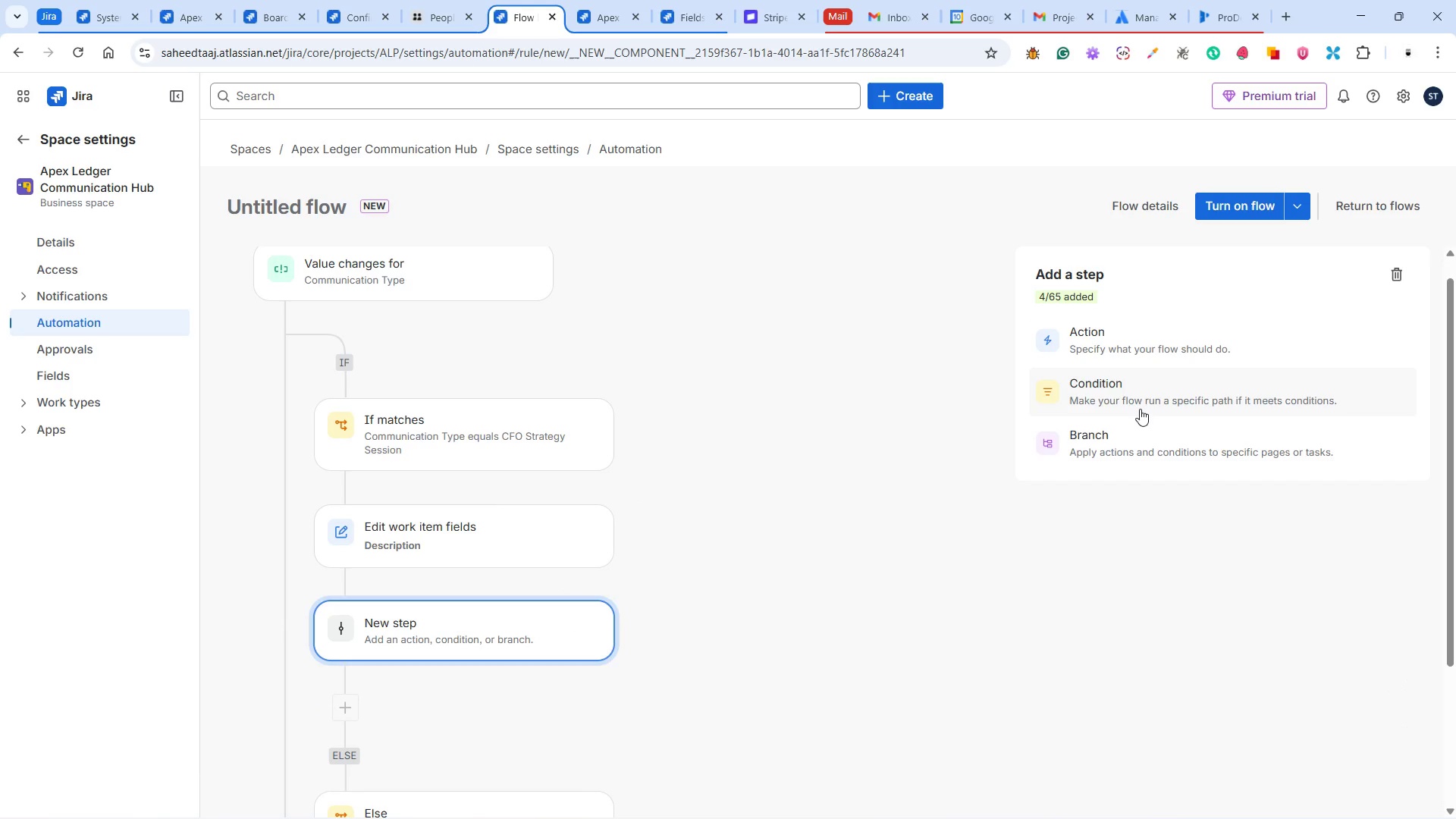 
left_click([1141, 391])
 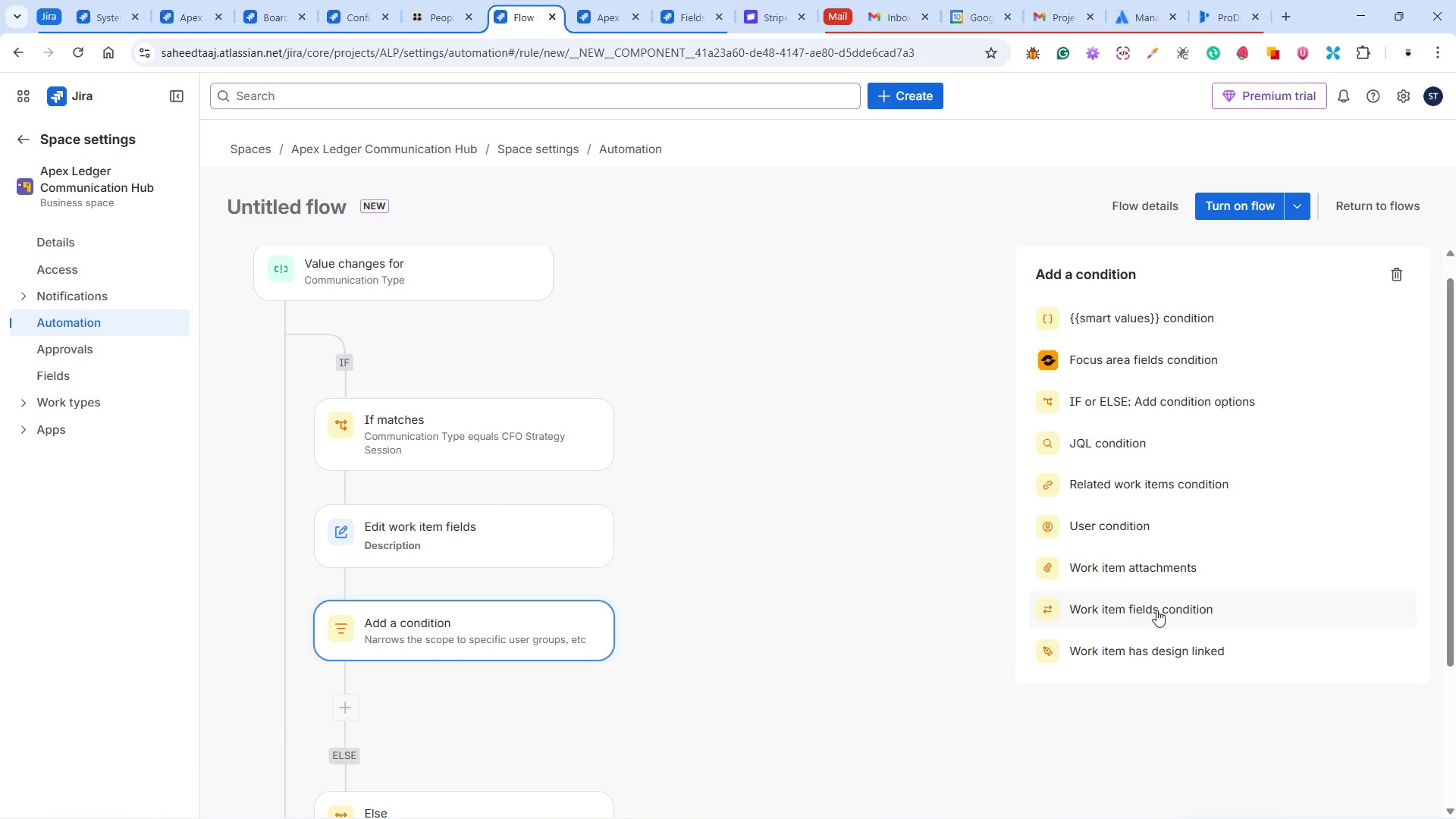 
wait(31.48)
 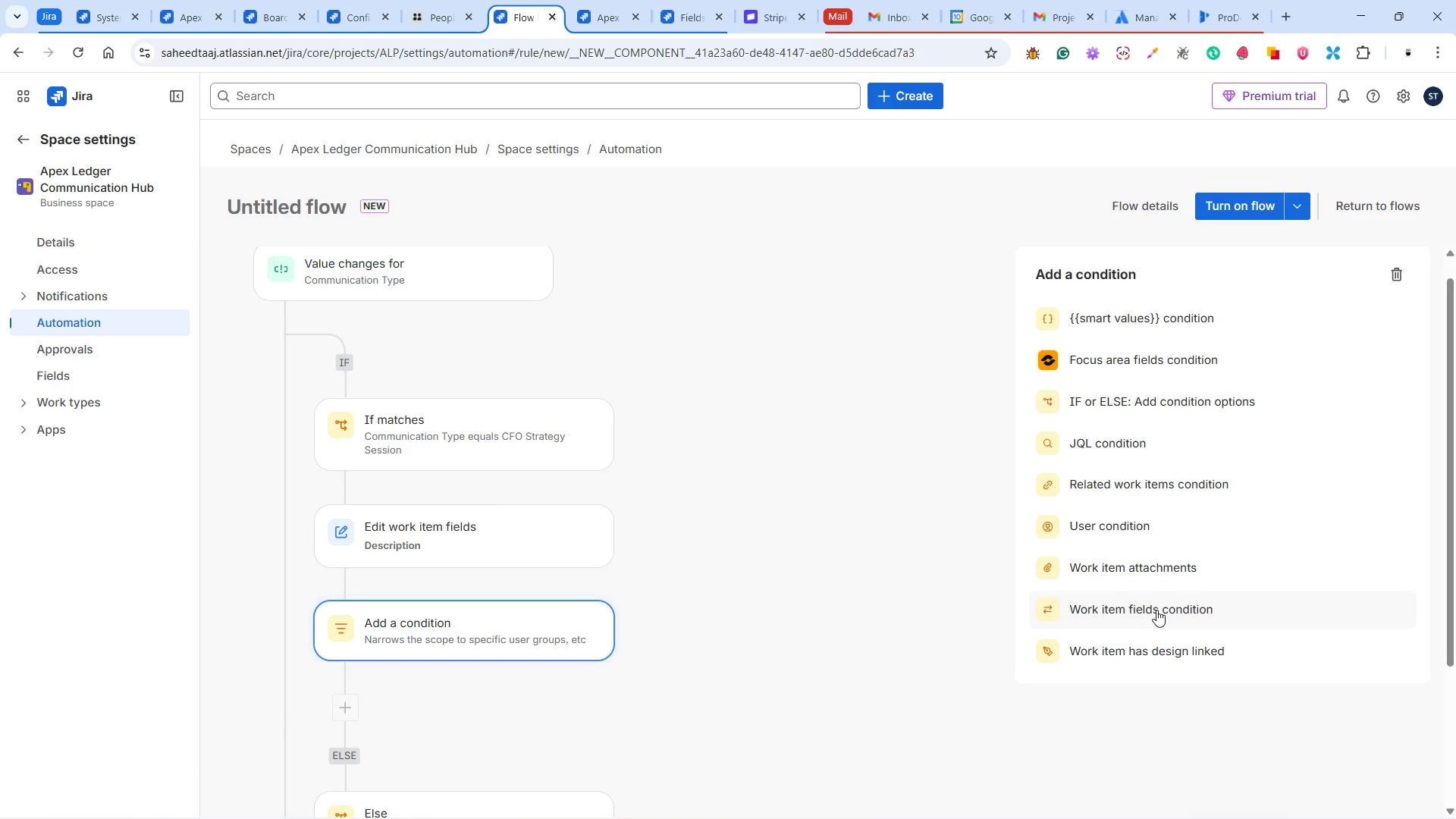 
left_click([1118, 394])
 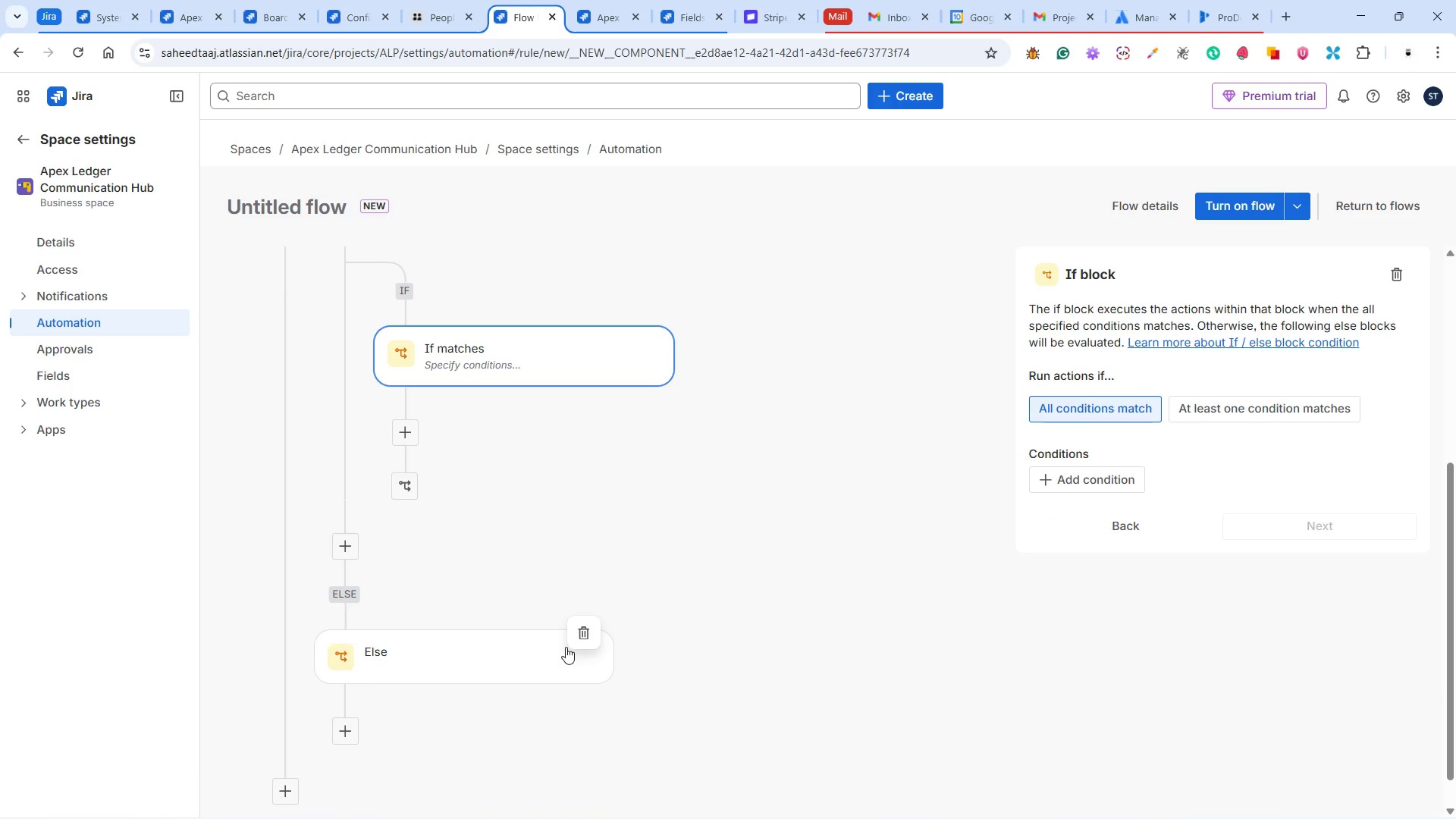 
left_click([585, 629])
 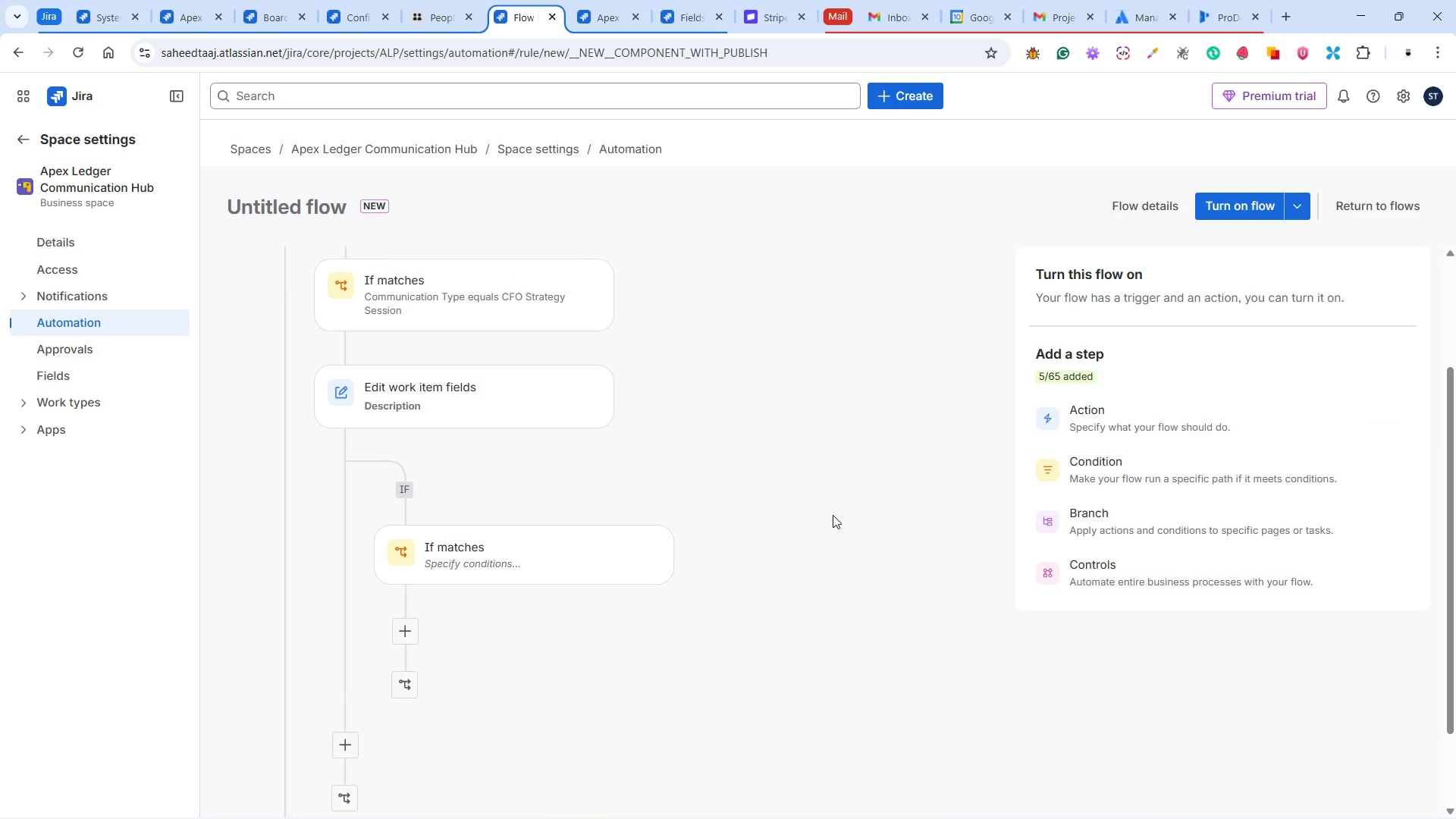 
wait(5.62)
 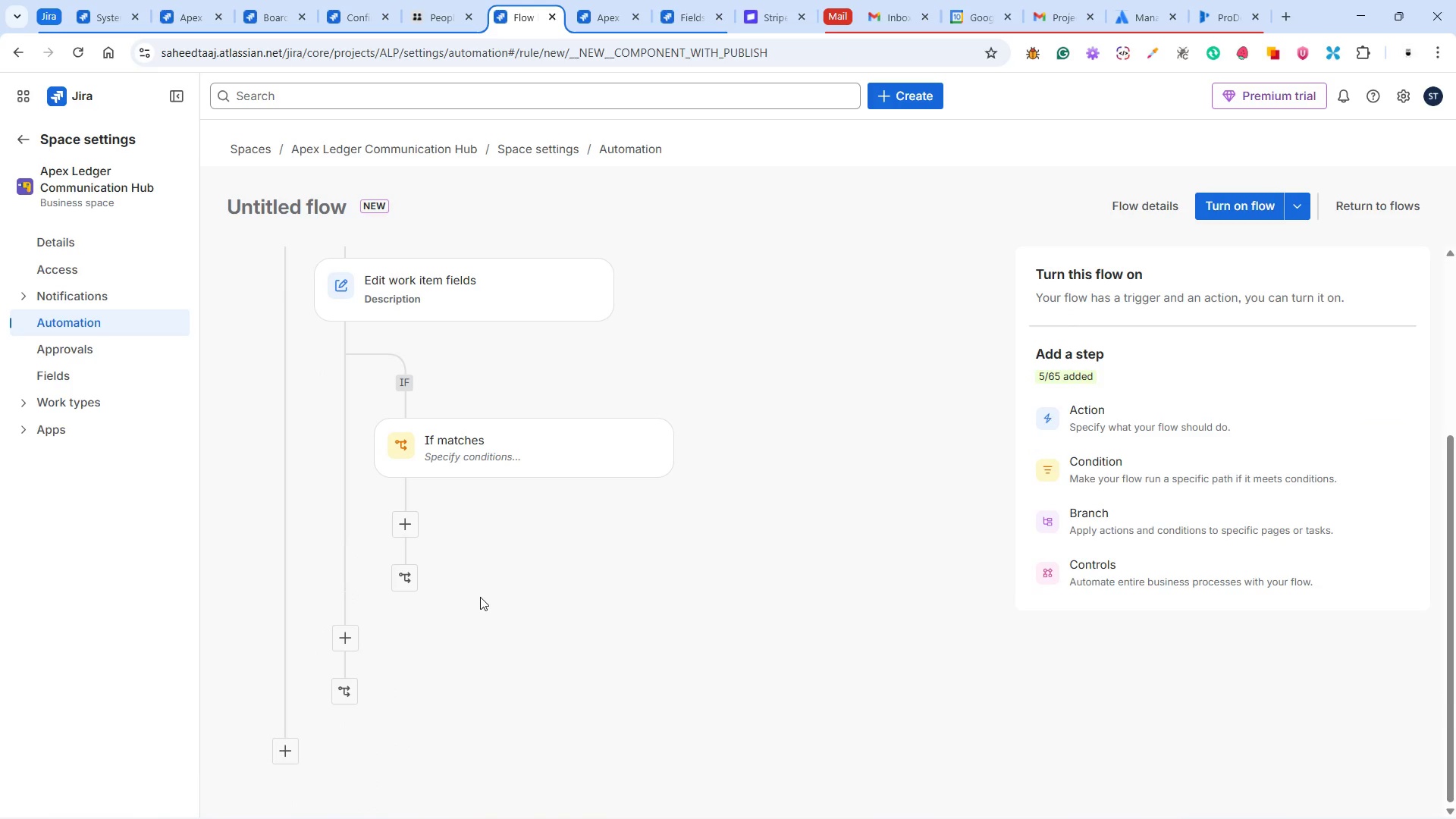 
left_click([1086, 462])
 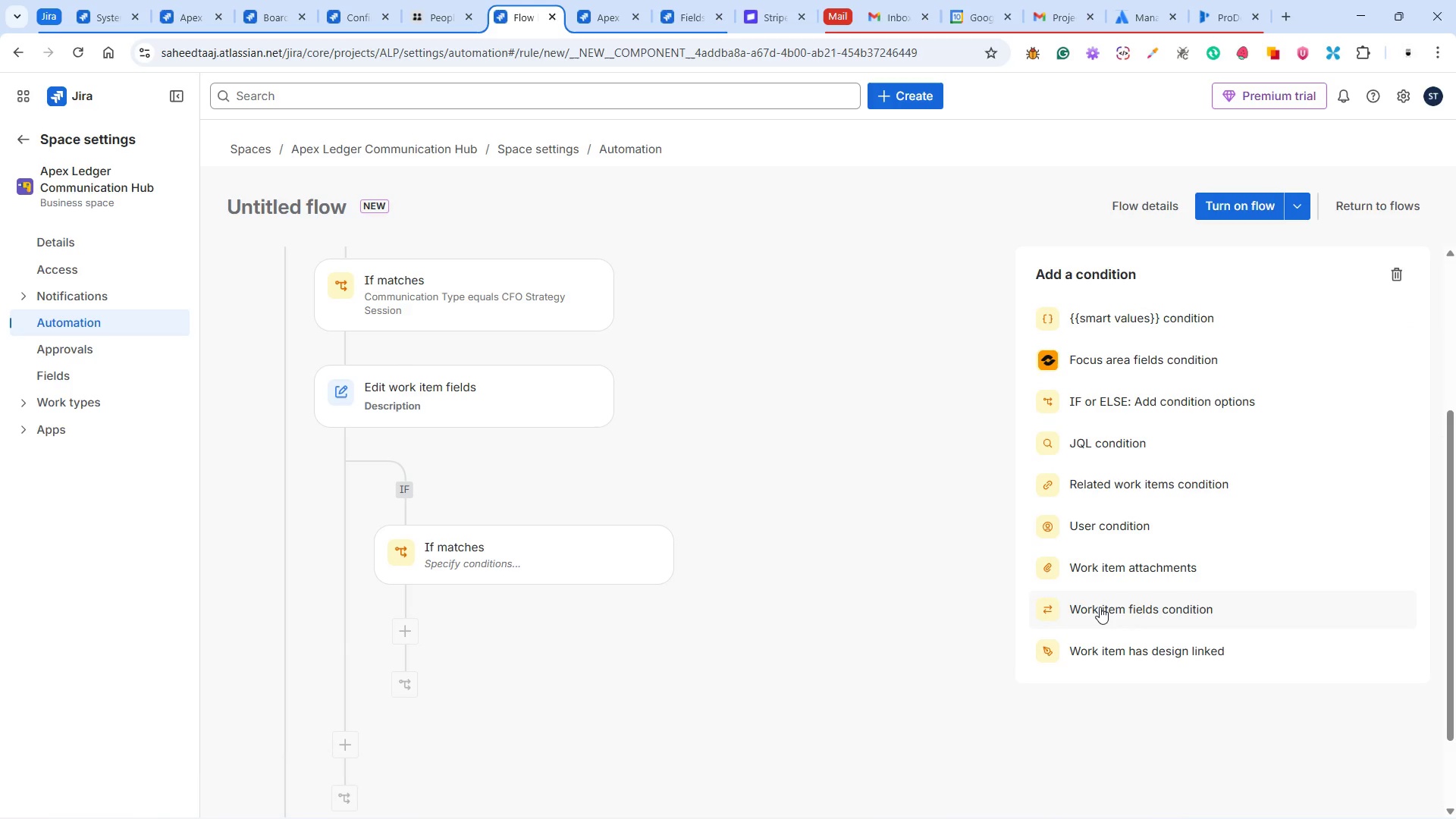 
left_click([1100, 607])
 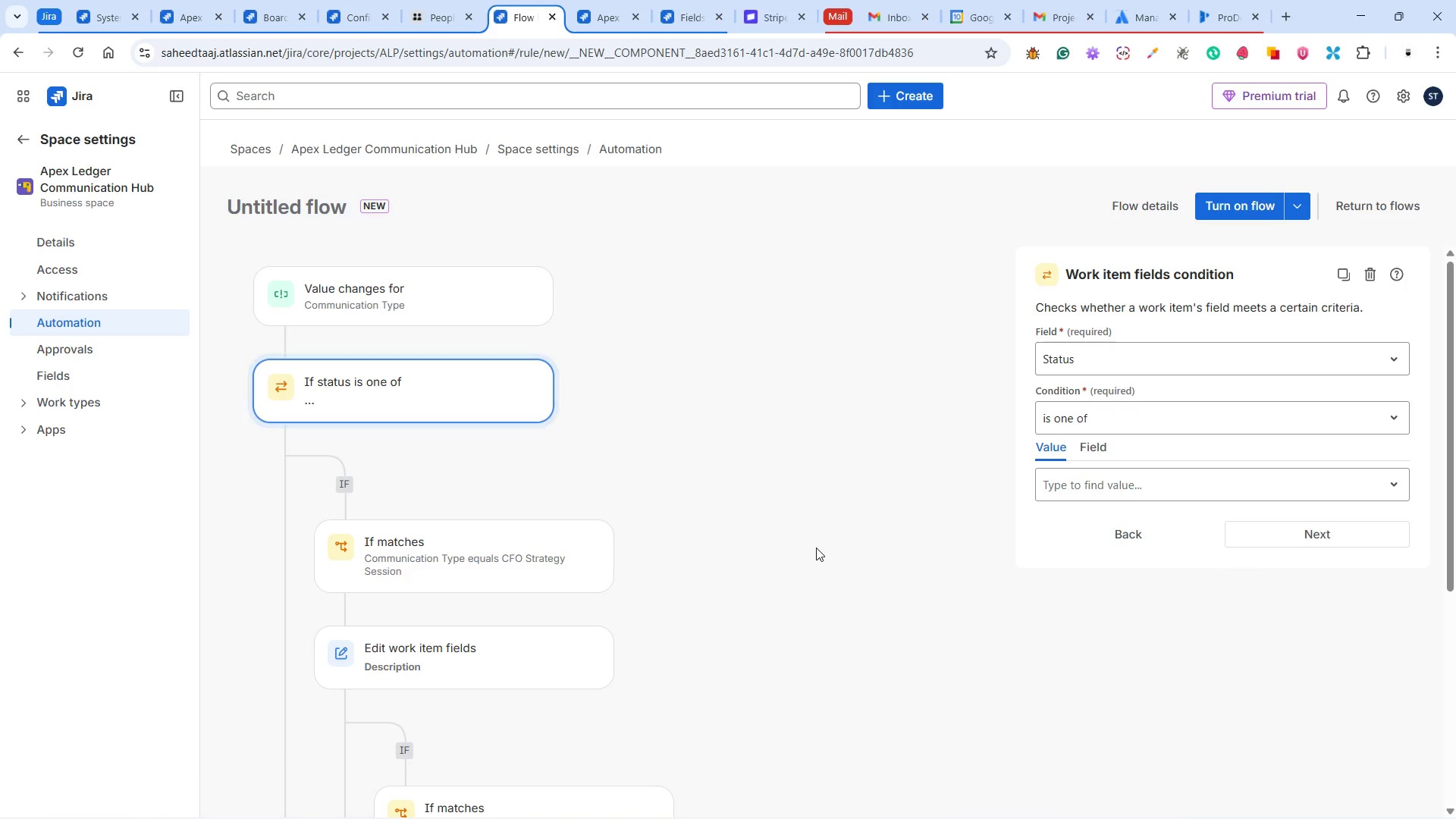 
left_click([766, 514])
 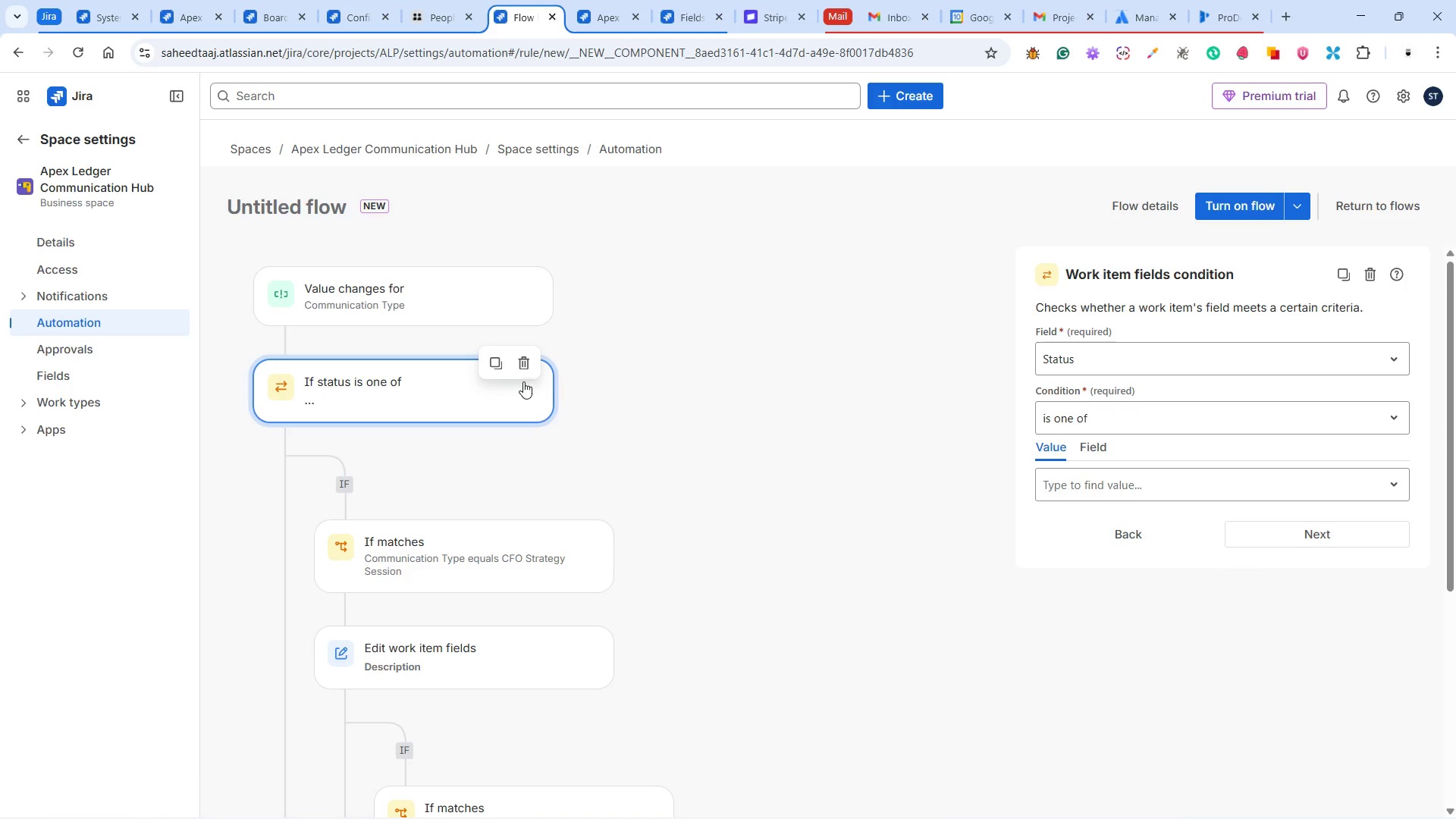 
left_click([525, 368])
 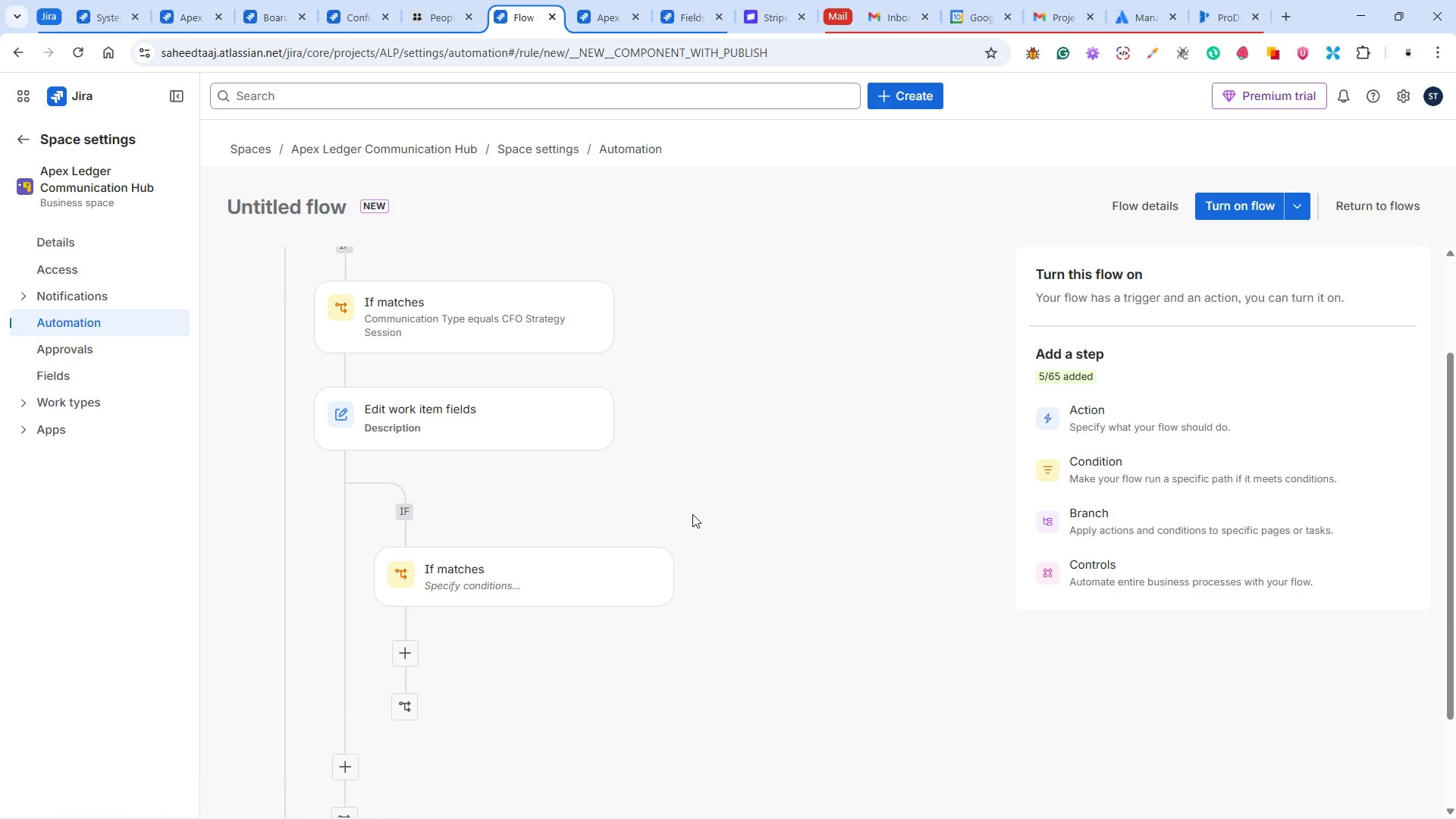 
left_click([665, 566])
 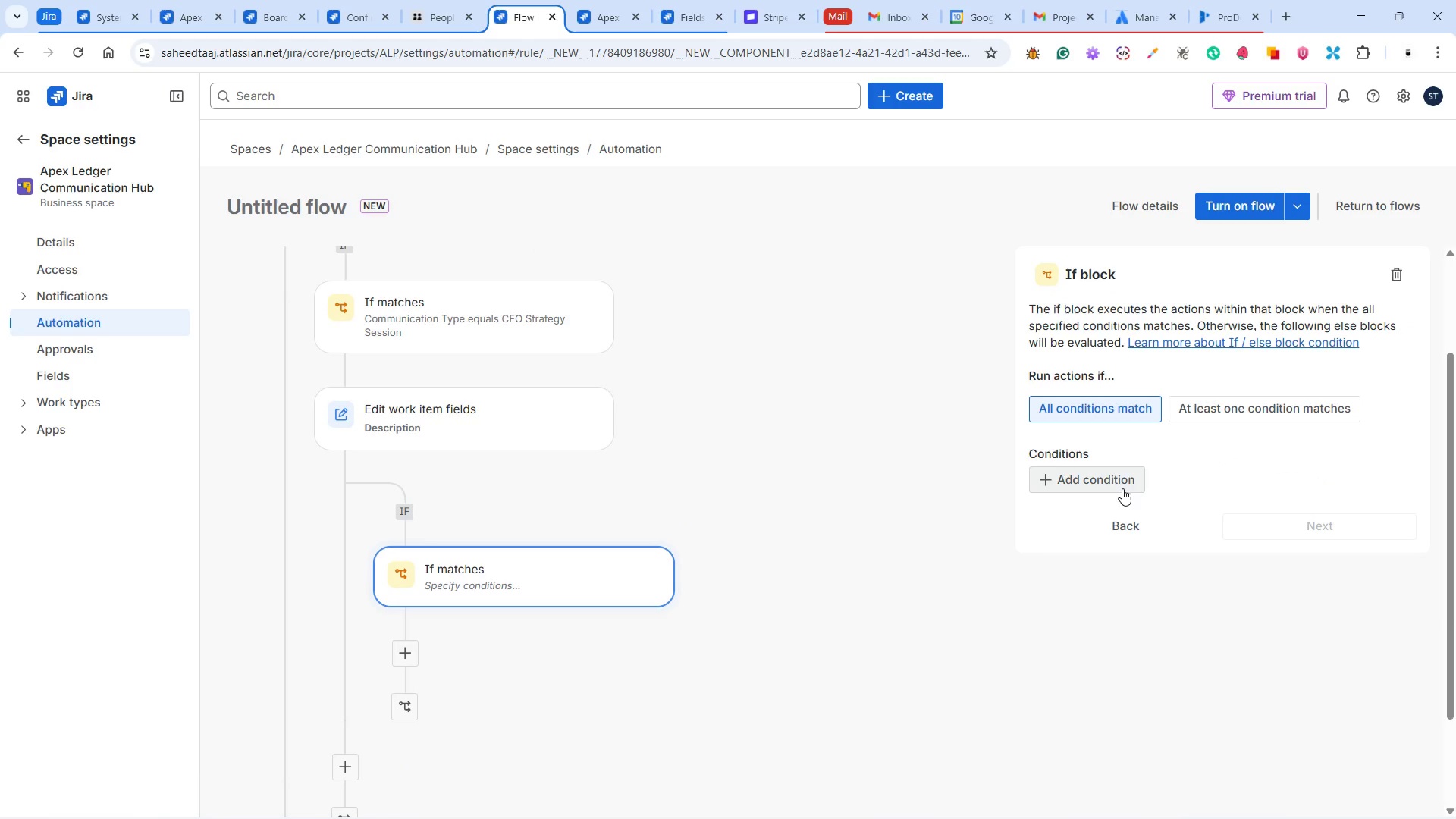 
scroll: coordinate [724, 661], scroll_direction: up, amount: 3.0
 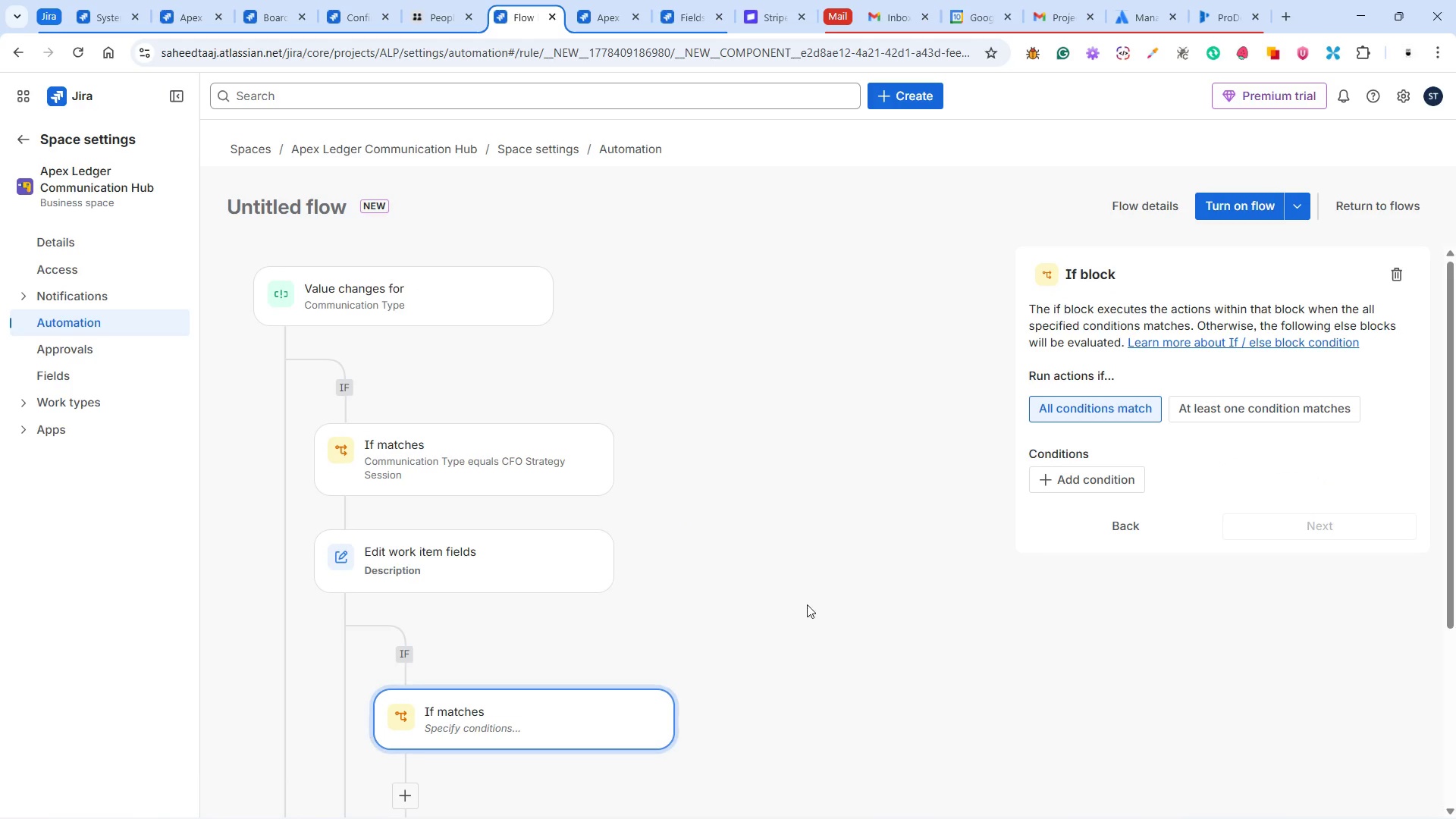 
scroll: coordinate [829, 604], scroll_direction: down, amount: 2.0
 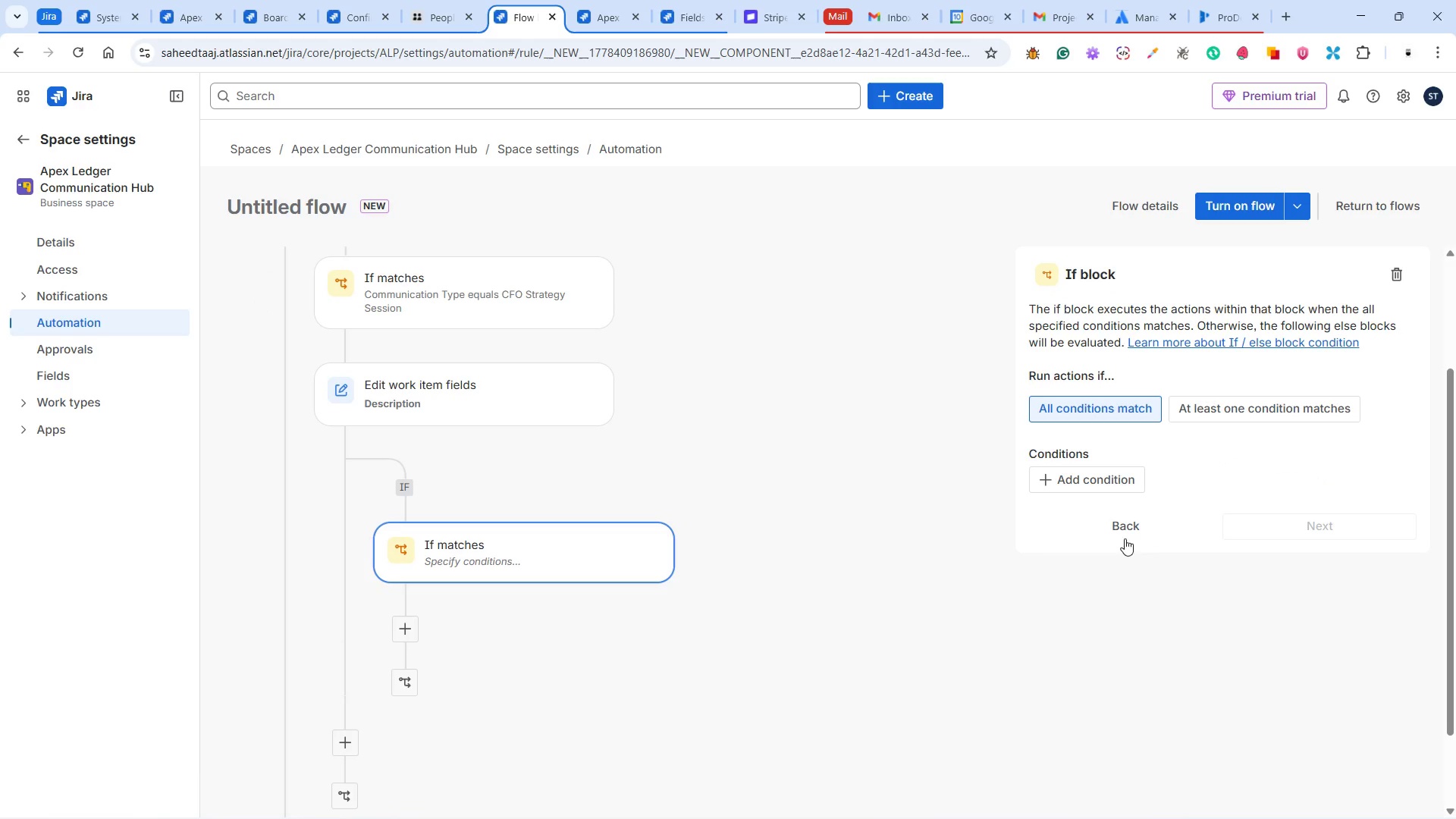 
left_click([1097, 483])
 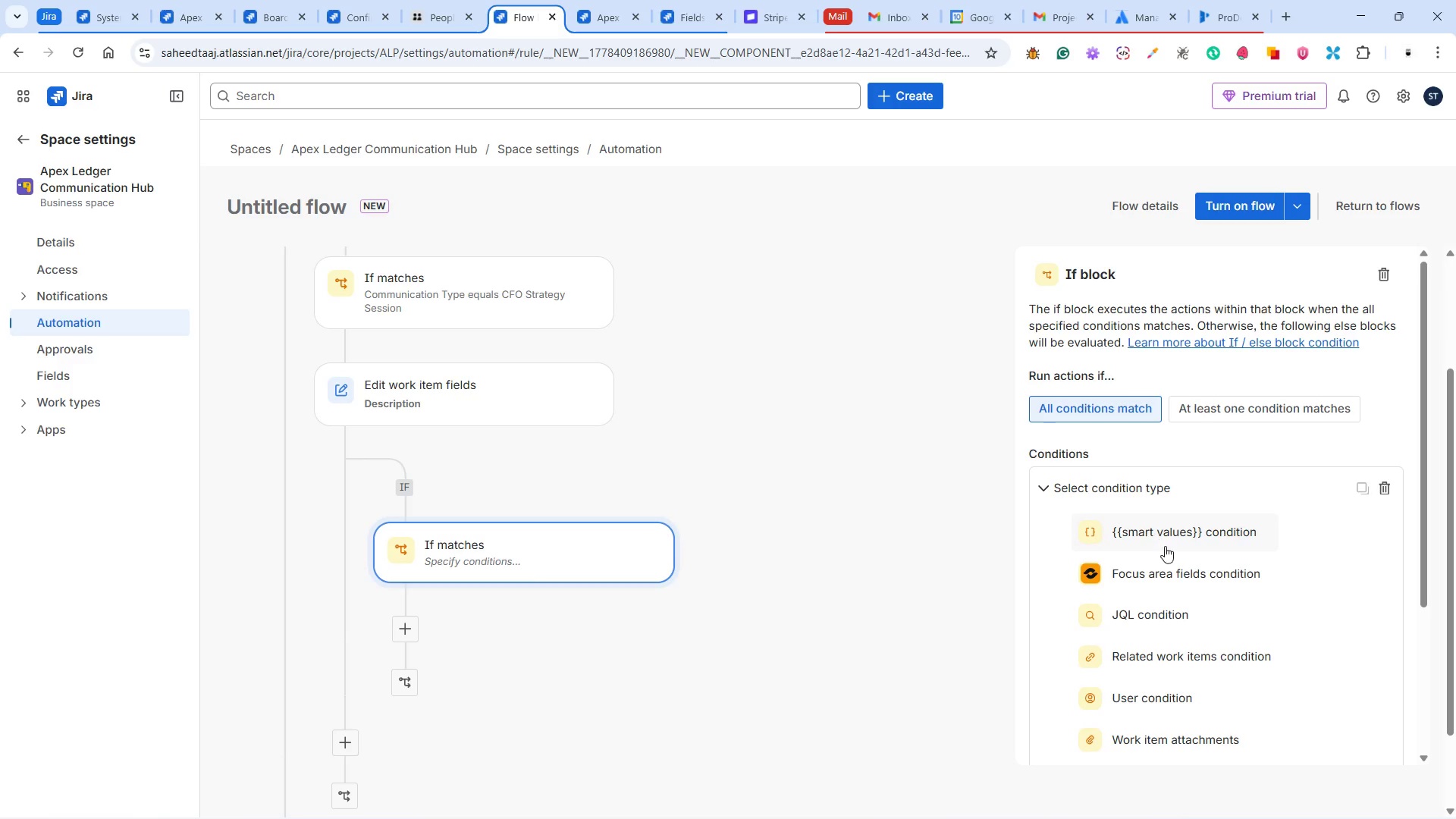 
scroll: coordinate [1186, 592], scroll_direction: down, amount: 3.0
 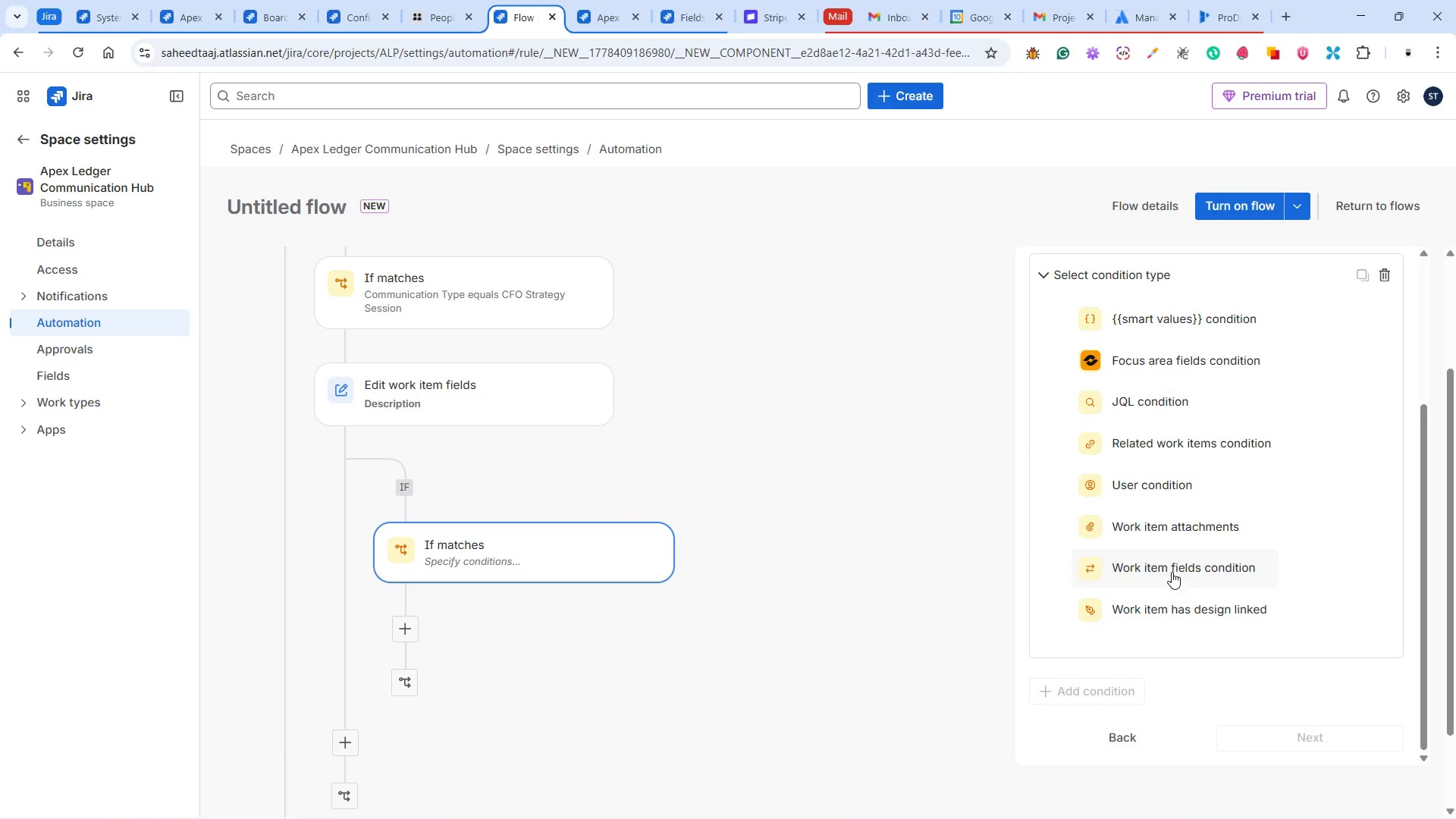 
left_click([1170, 566])
 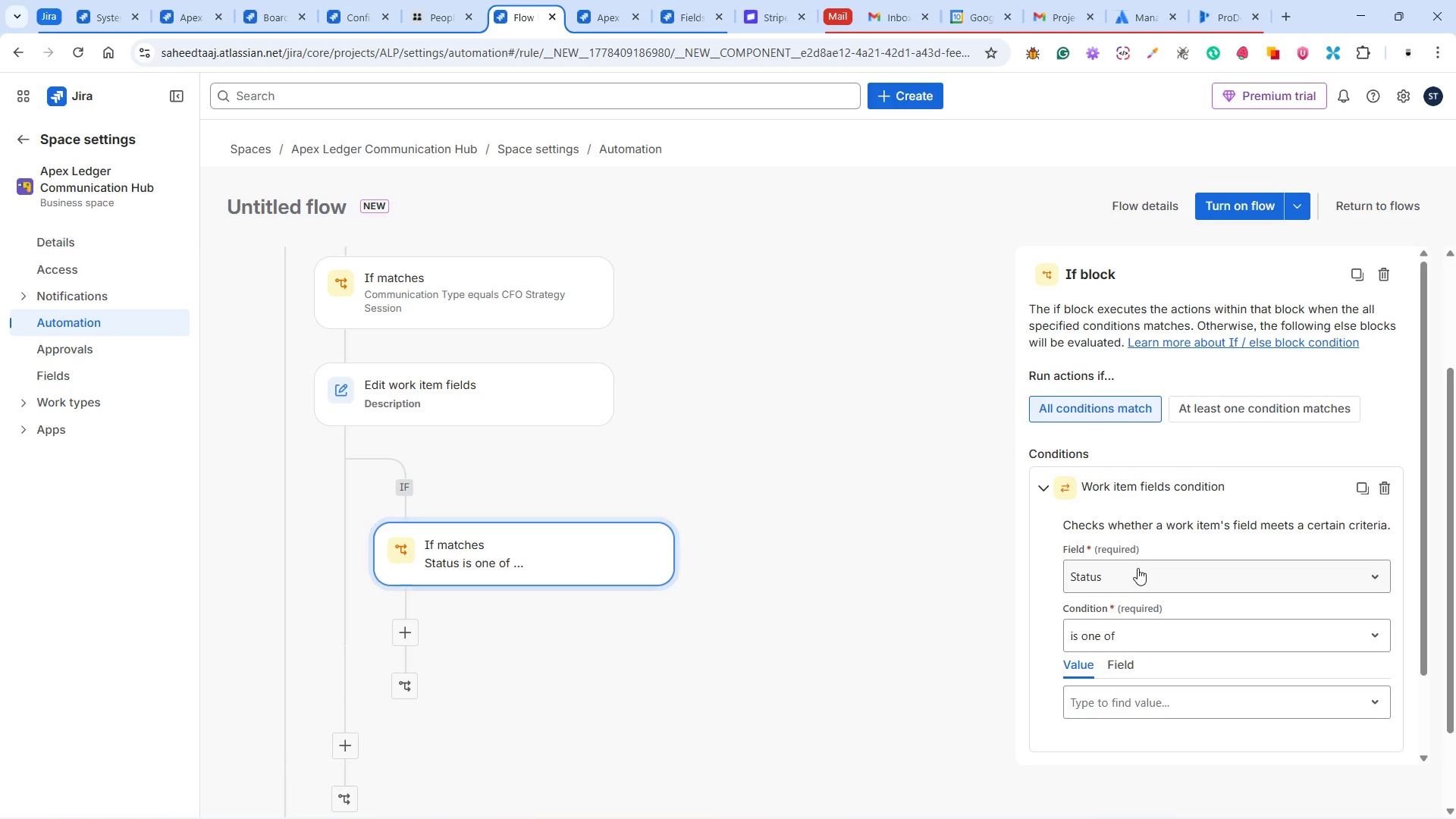 
left_click([1138, 568])
 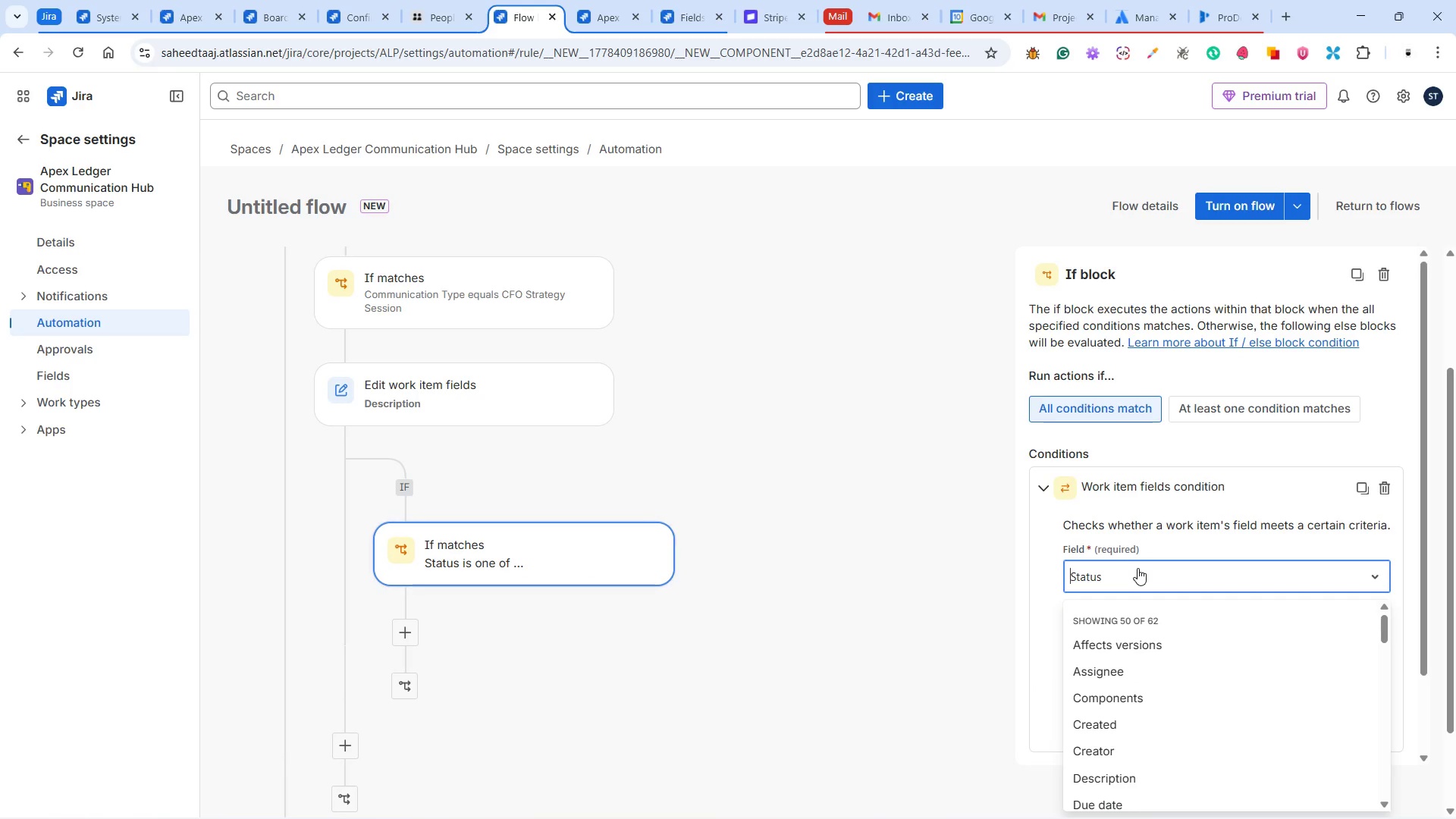 
key(C)
 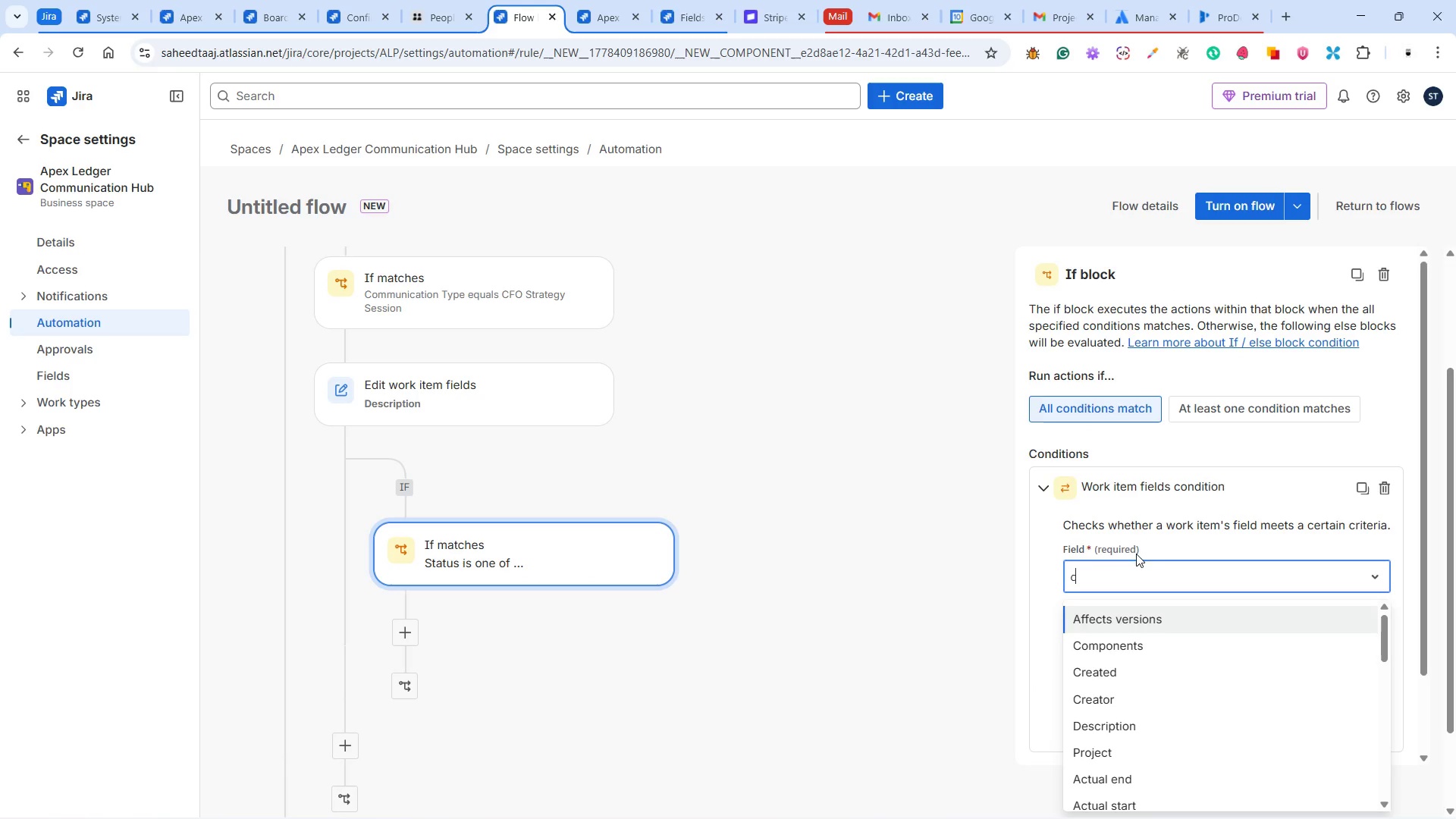 
type(ommu)
 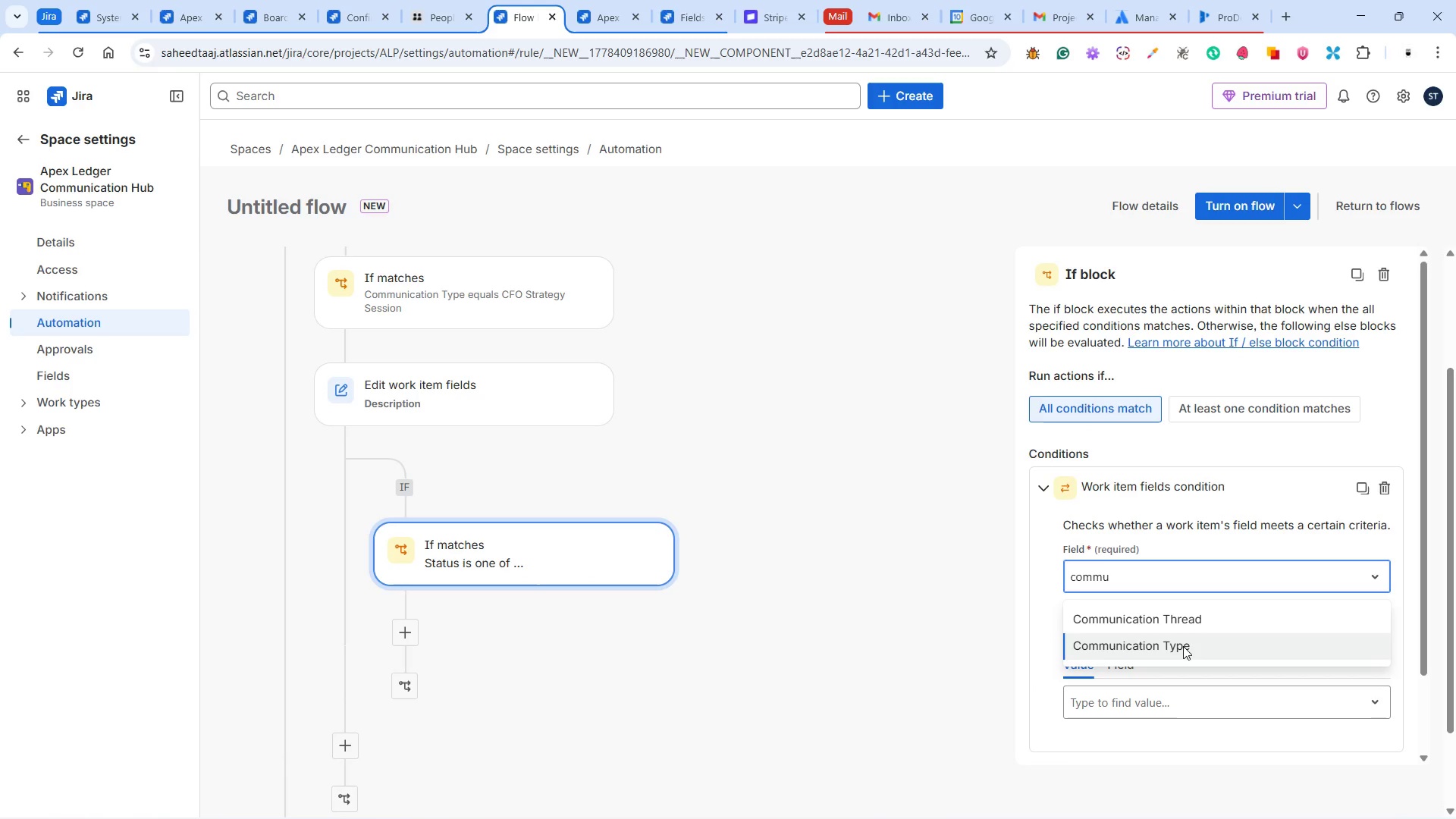 
left_click([1183, 646])
 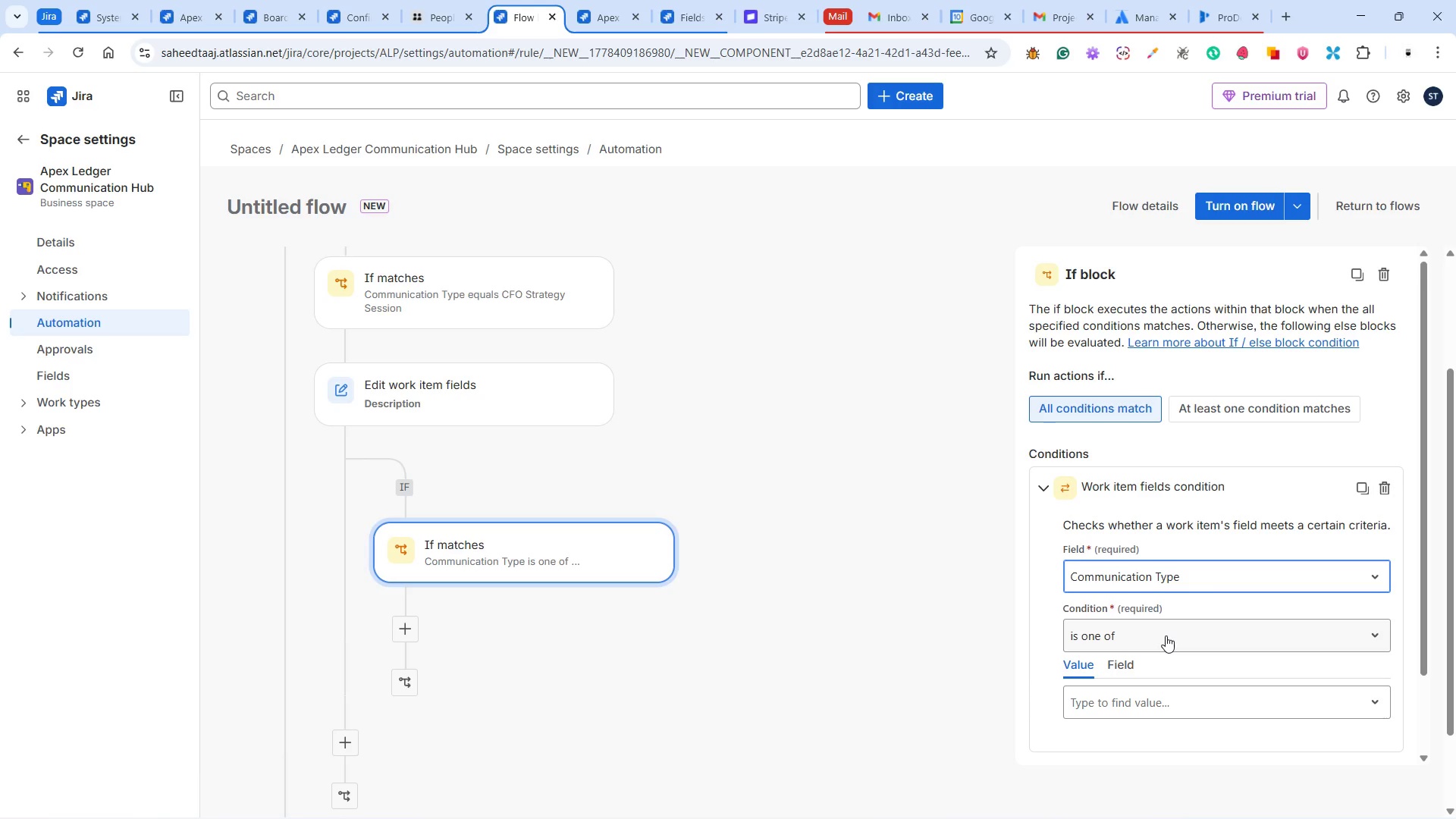 
left_click([1166, 635])
 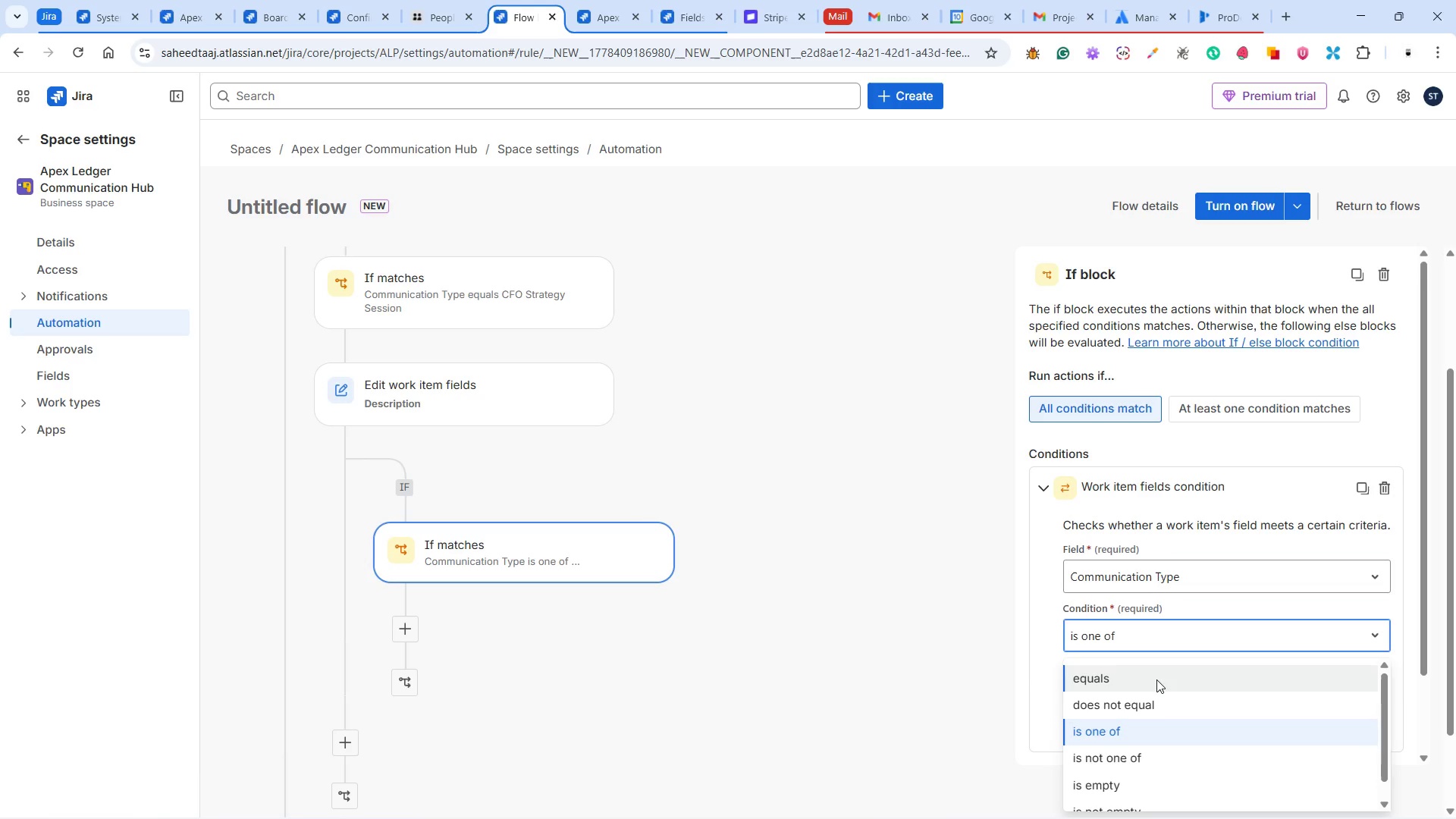 
left_click([1148, 679])
 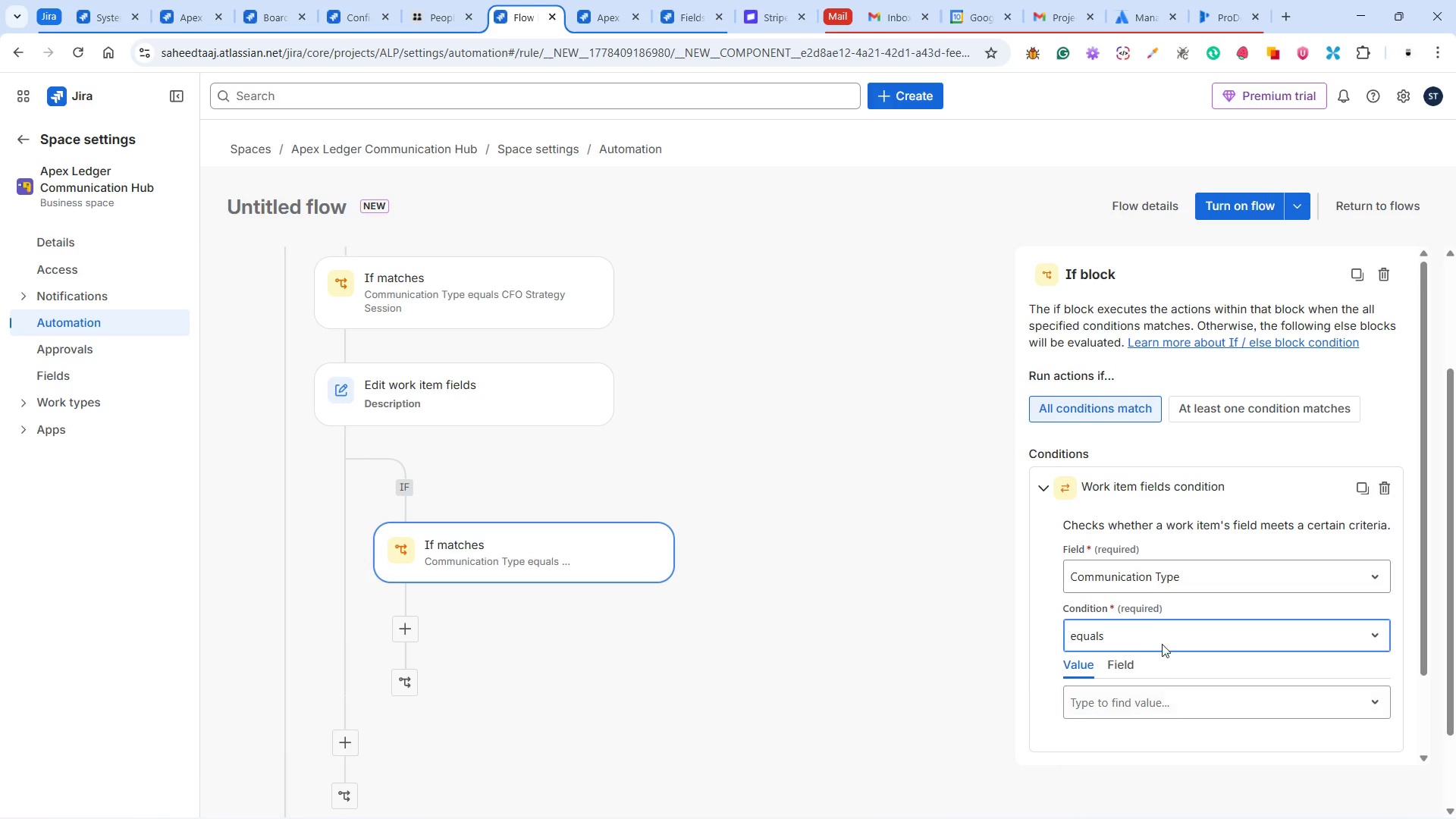 
scroll: coordinate [1166, 625], scroll_direction: down, amount: 3.0
 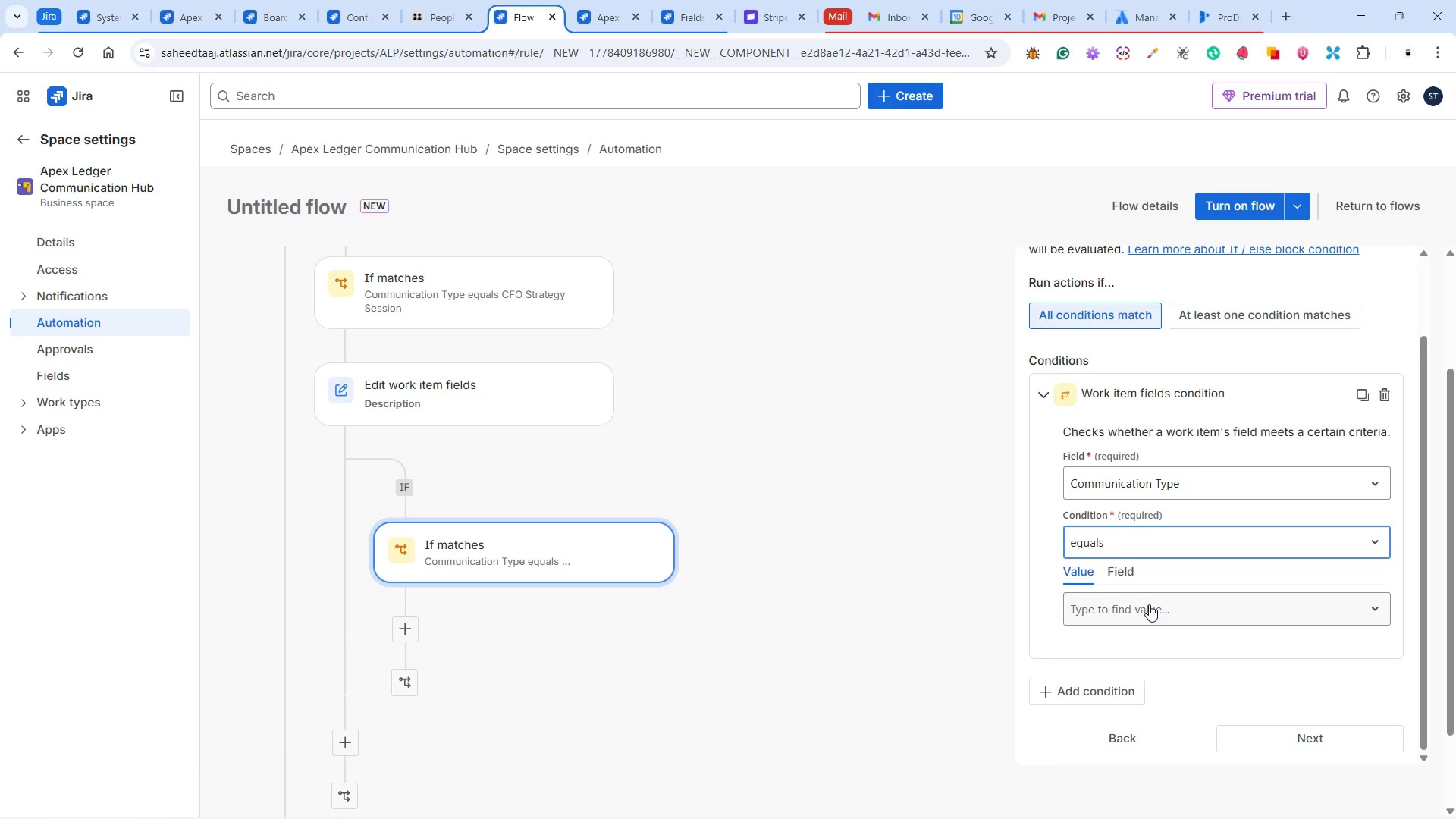 
left_click([1149, 604])
 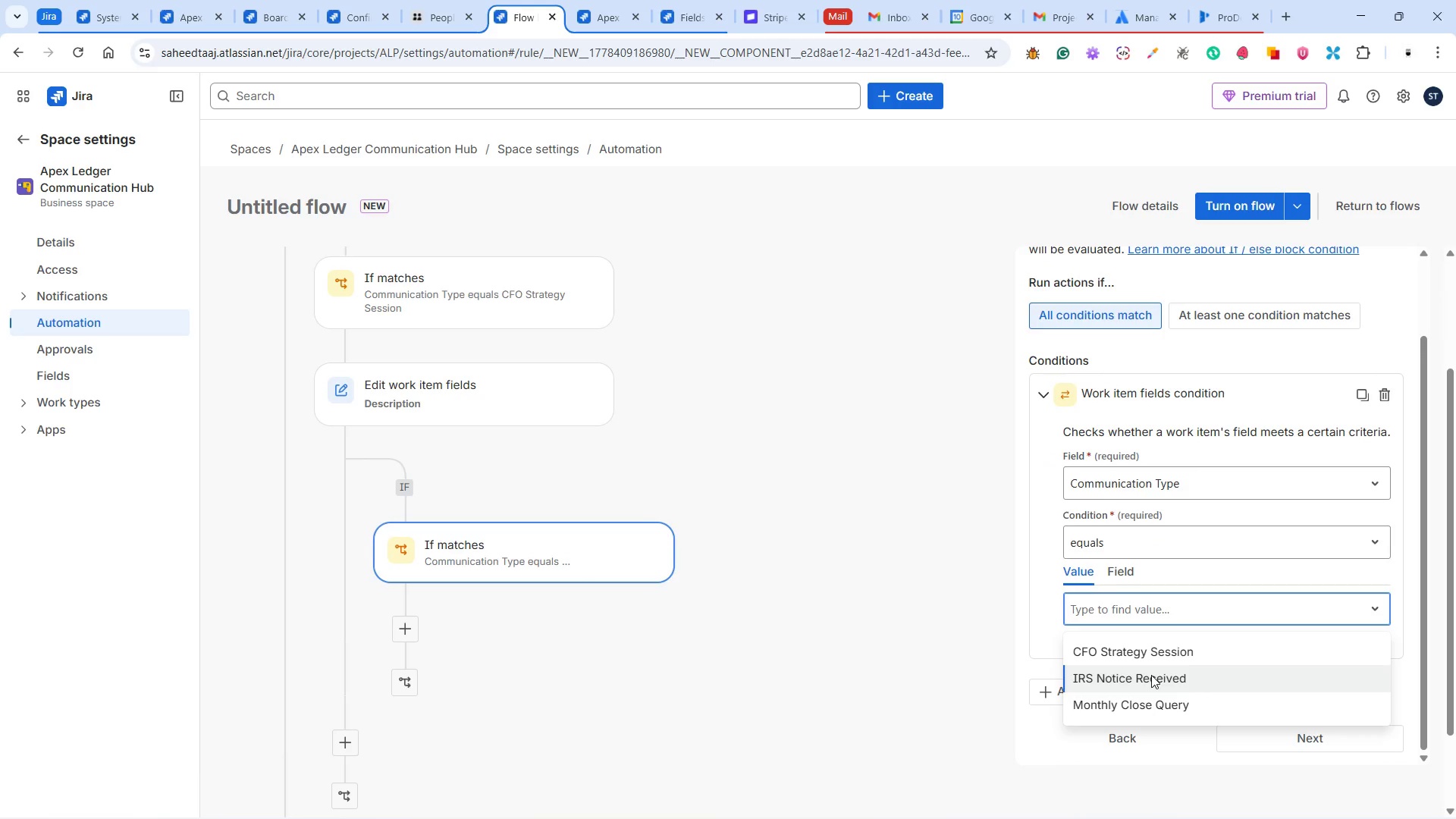 
wait(5.34)
 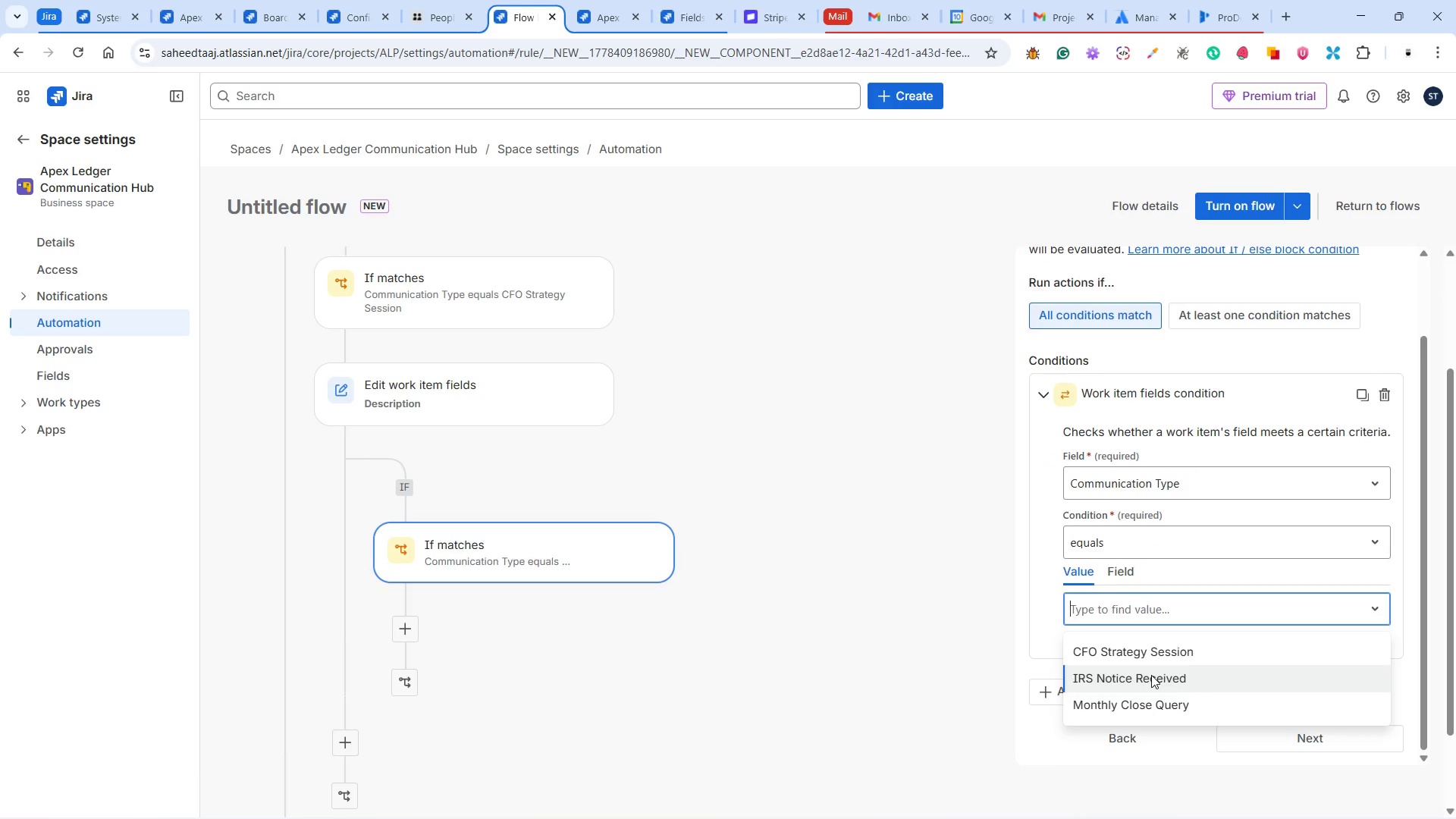 
left_click([1151, 675])
 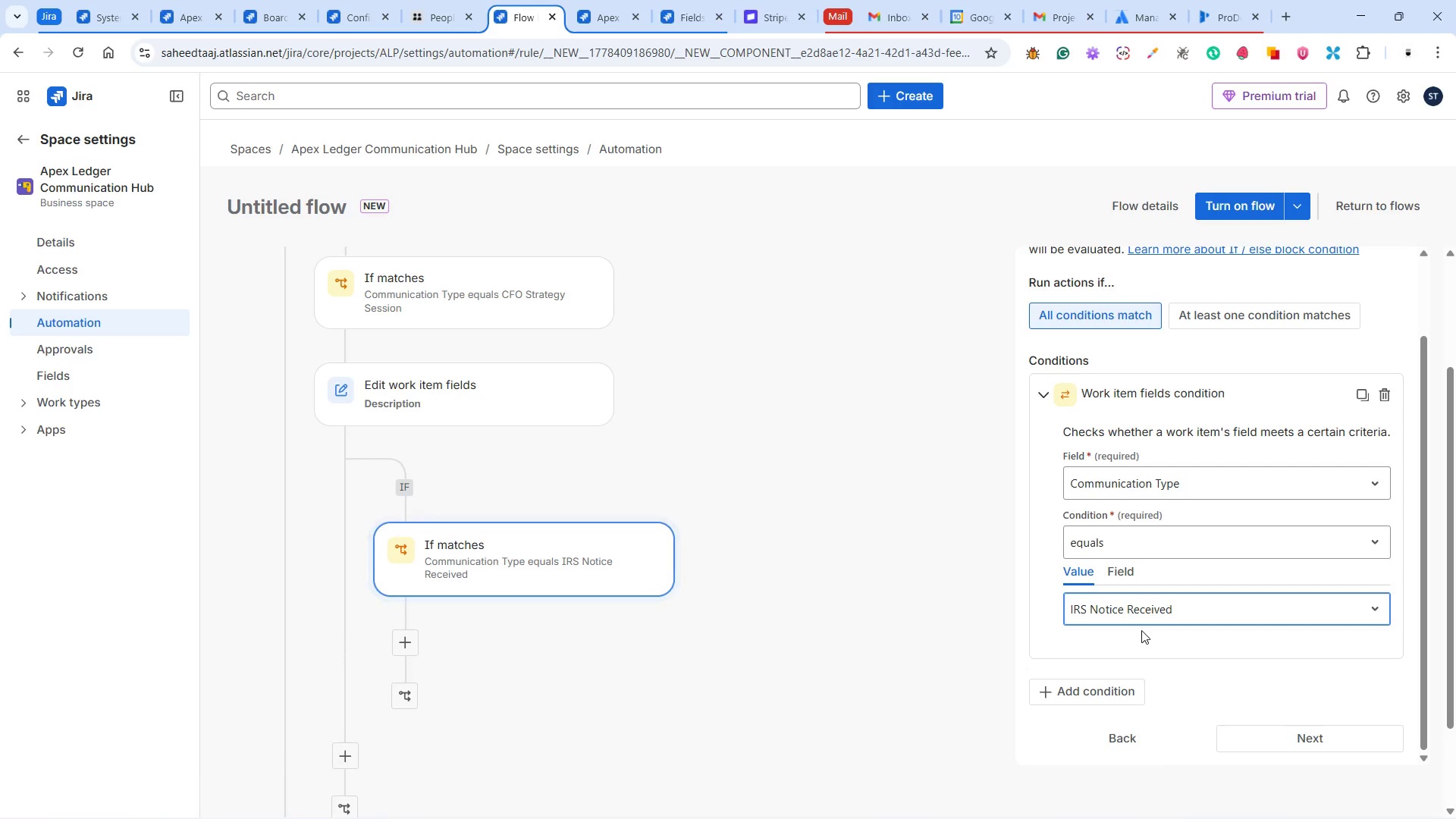 
scroll: coordinate [1141, 627], scroll_direction: down, amount: 2.0
 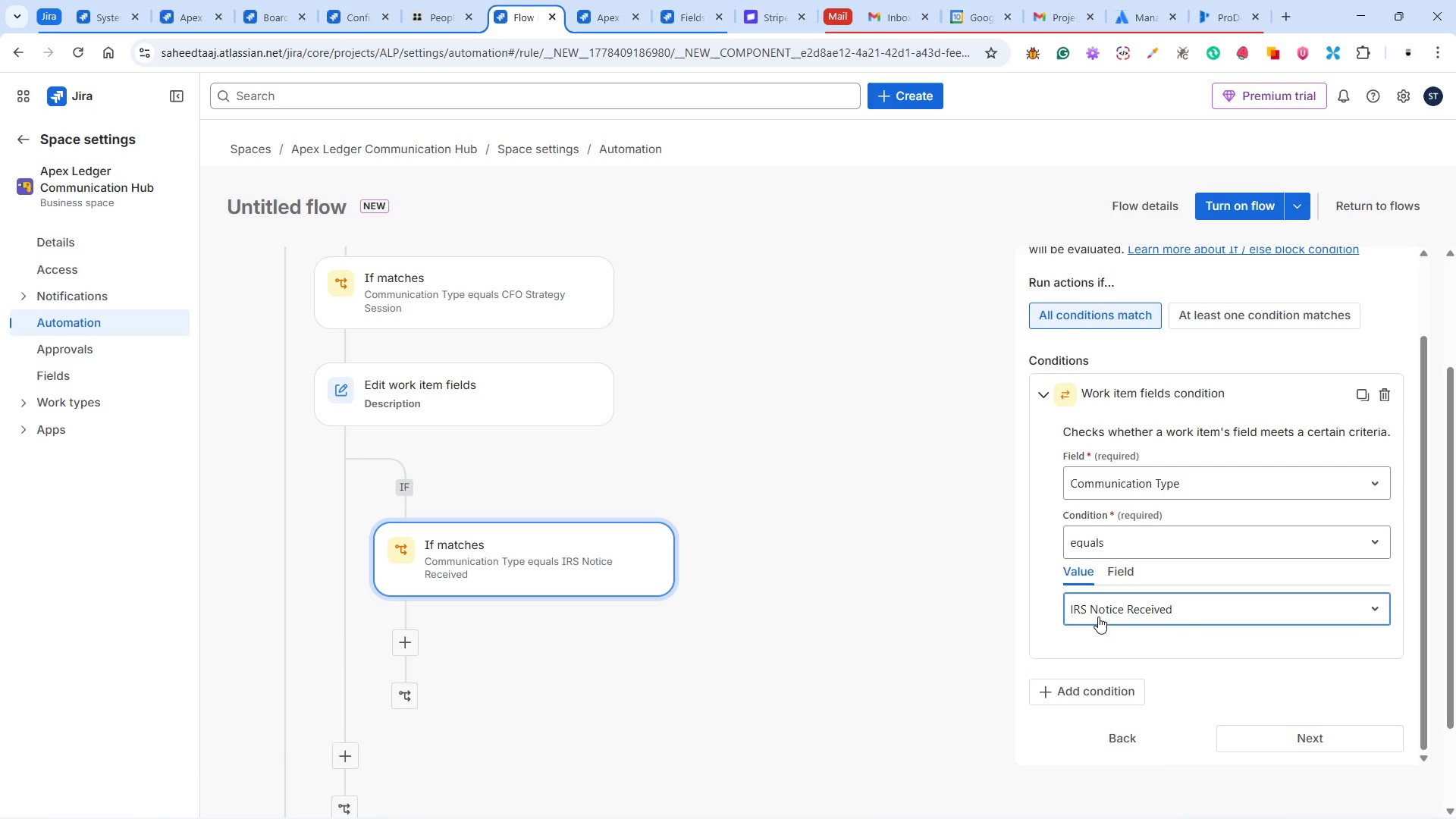 
wait(9.27)
 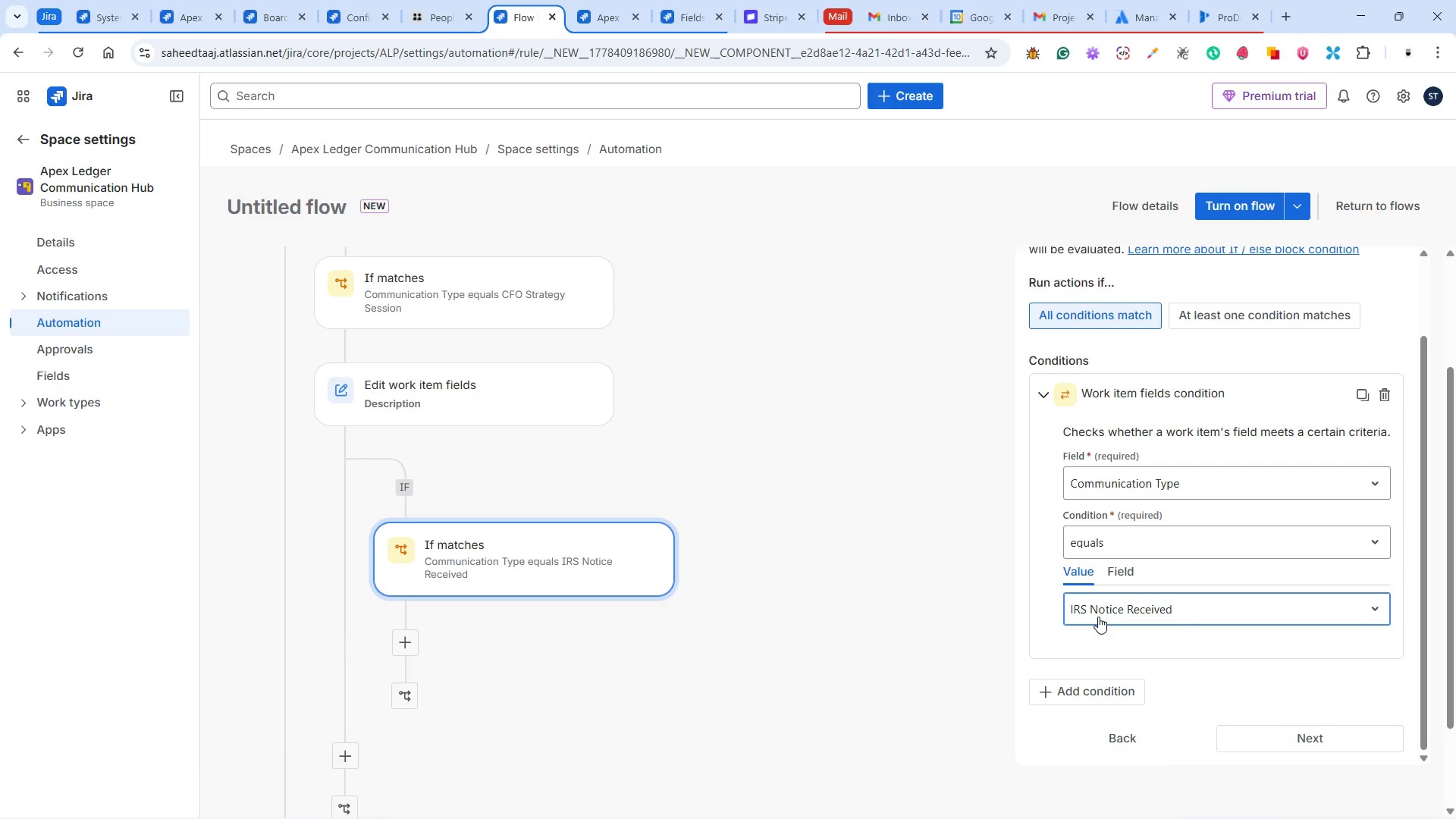 
left_click([1285, 742])
 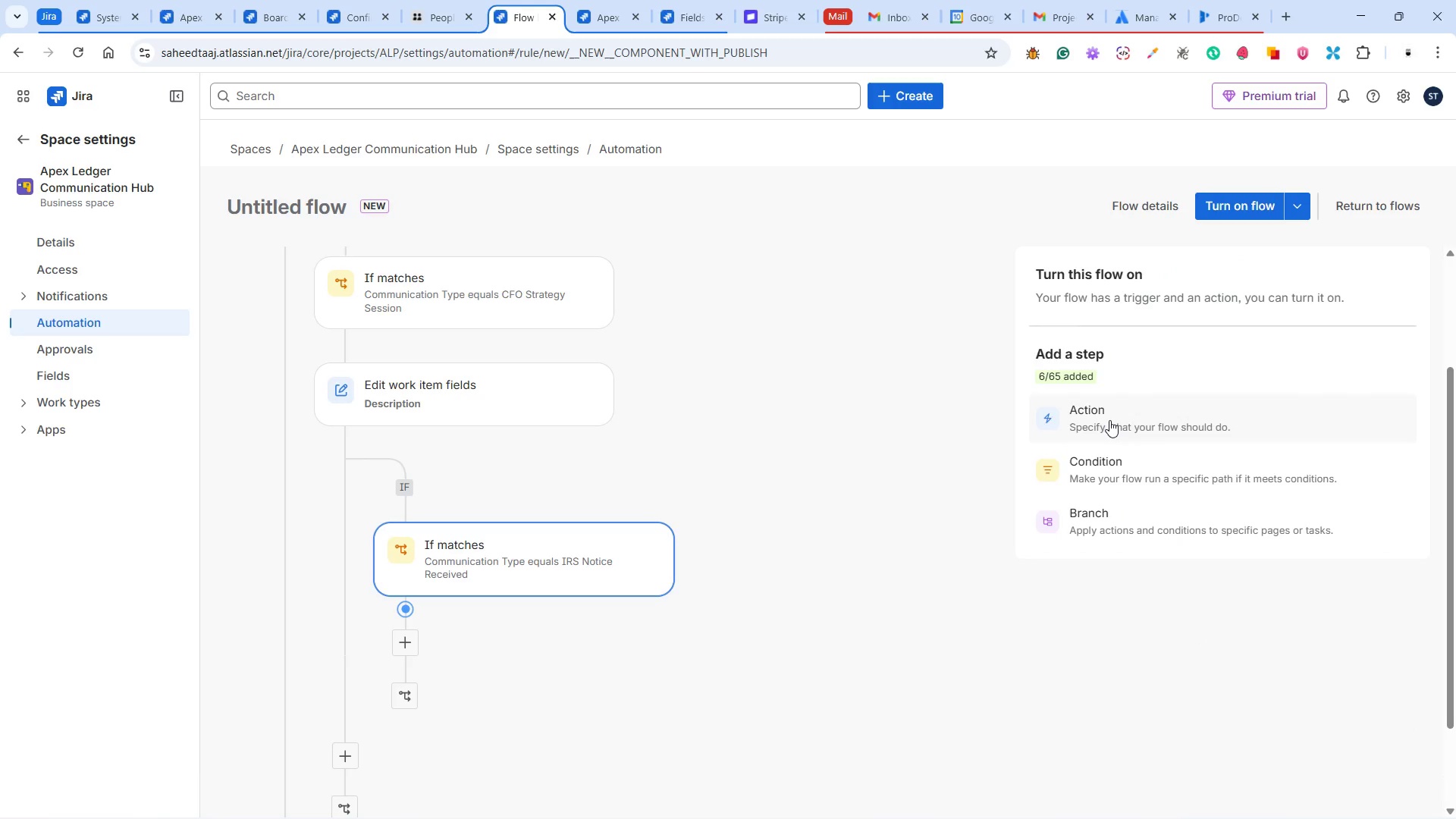 
left_click([1109, 420])
 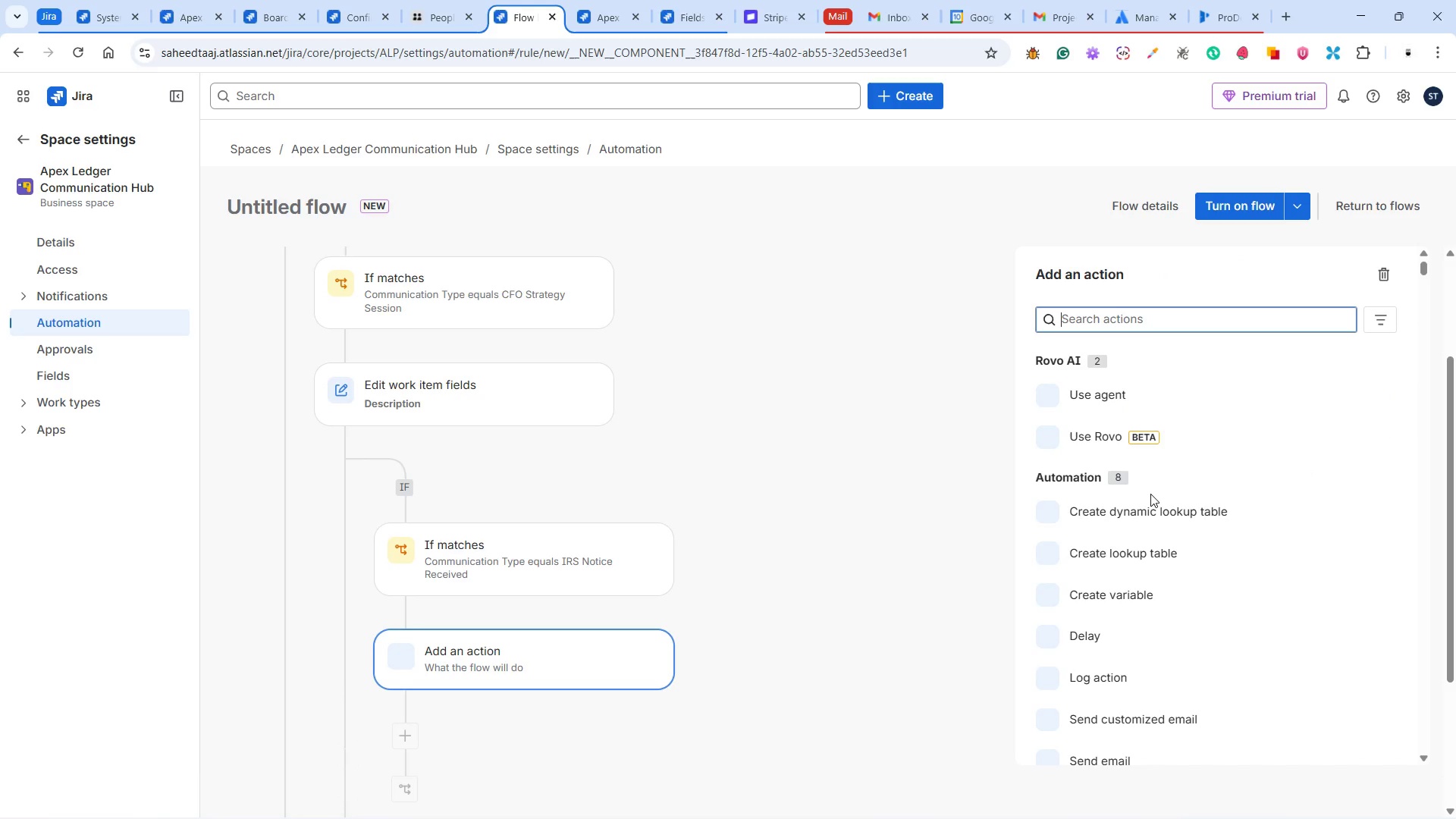 
scroll: coordinate [1147, 502], scroll_direction: down, amount: 3.0
 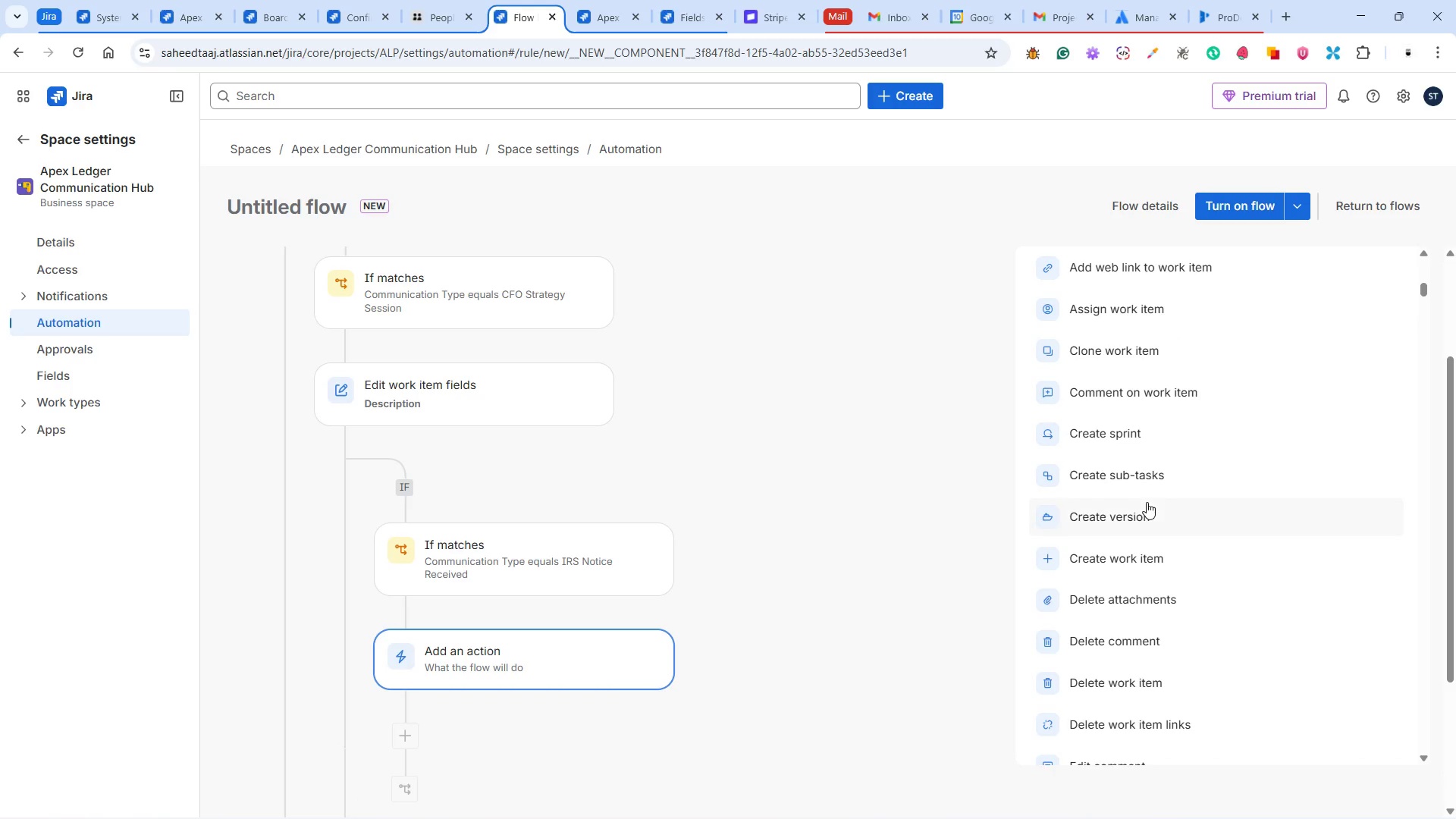 
left_click([1151, 642])
 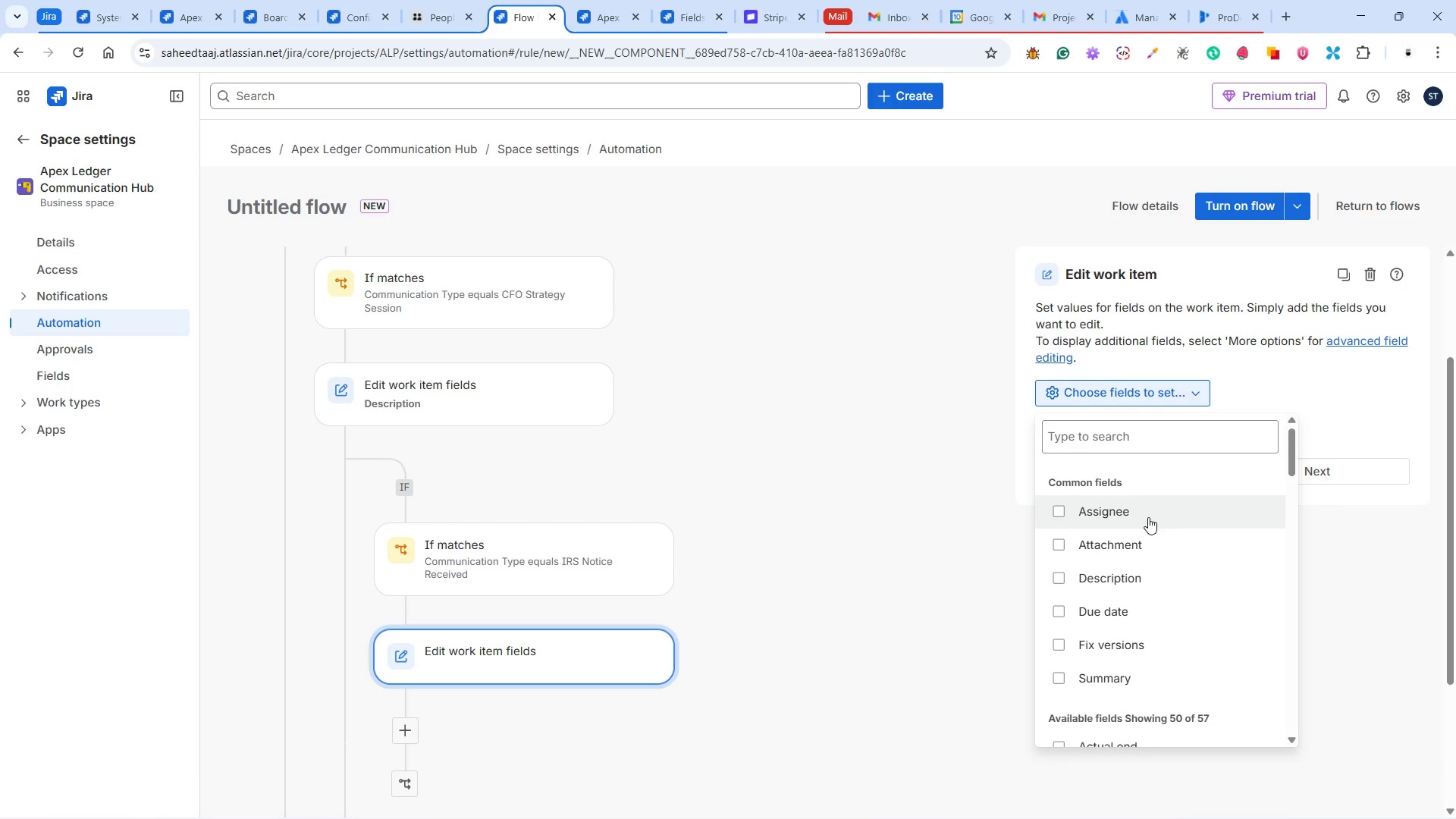 
left_click([1139, 571])
 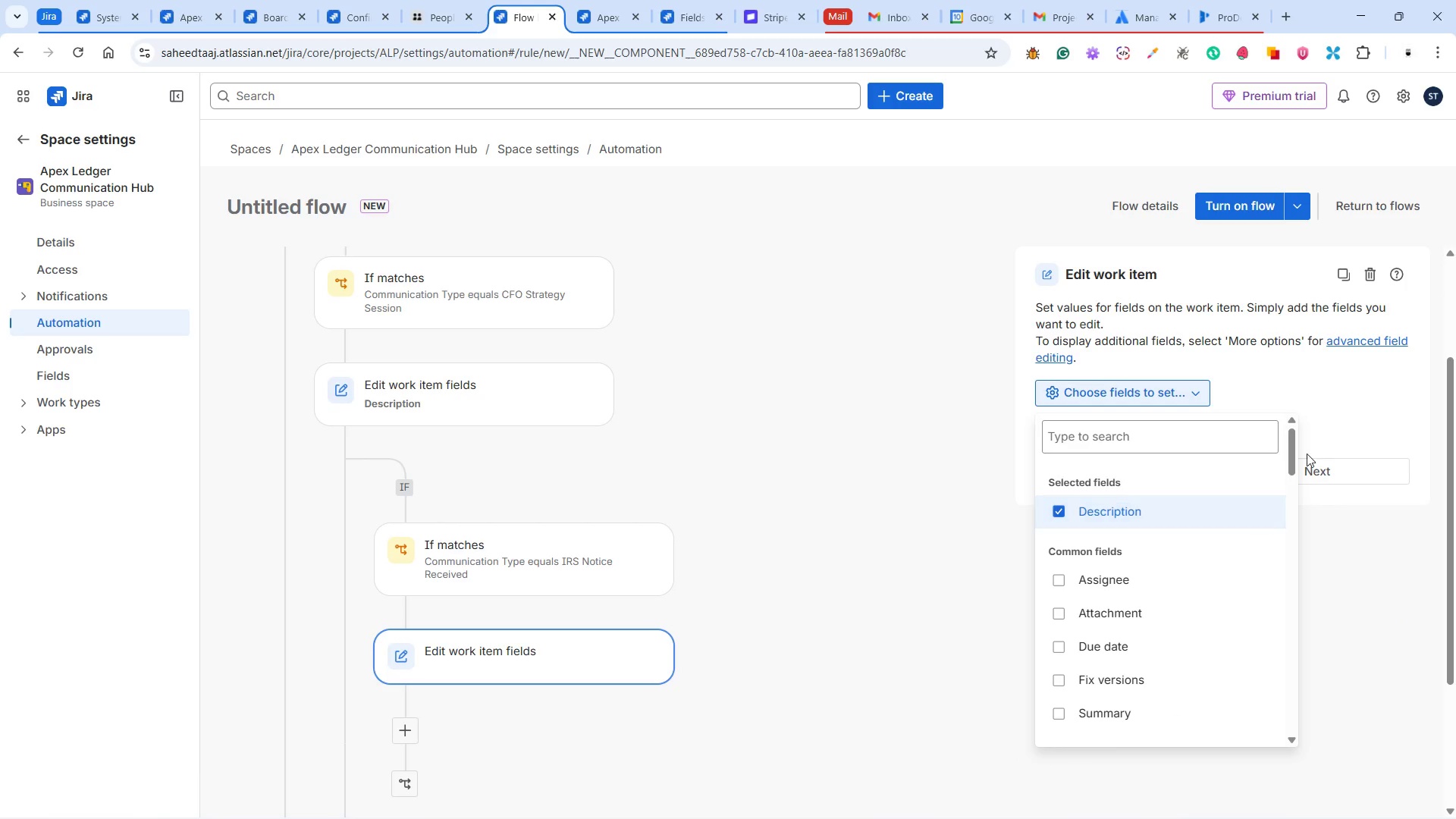 
left_click([1331, 419])
 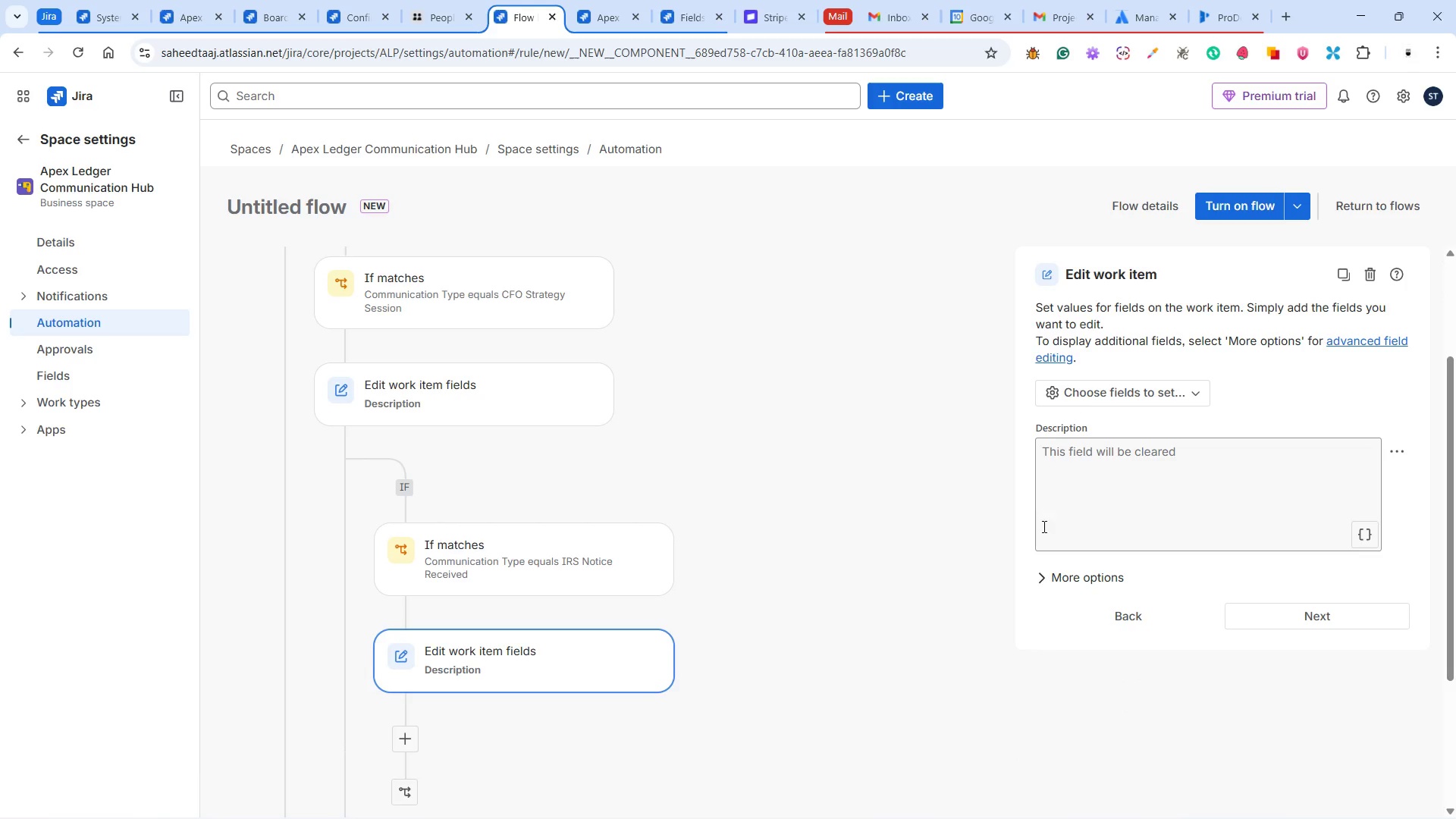 
scroll: coordinate [867, 570], scroll_direction: down, amount: 2.0
 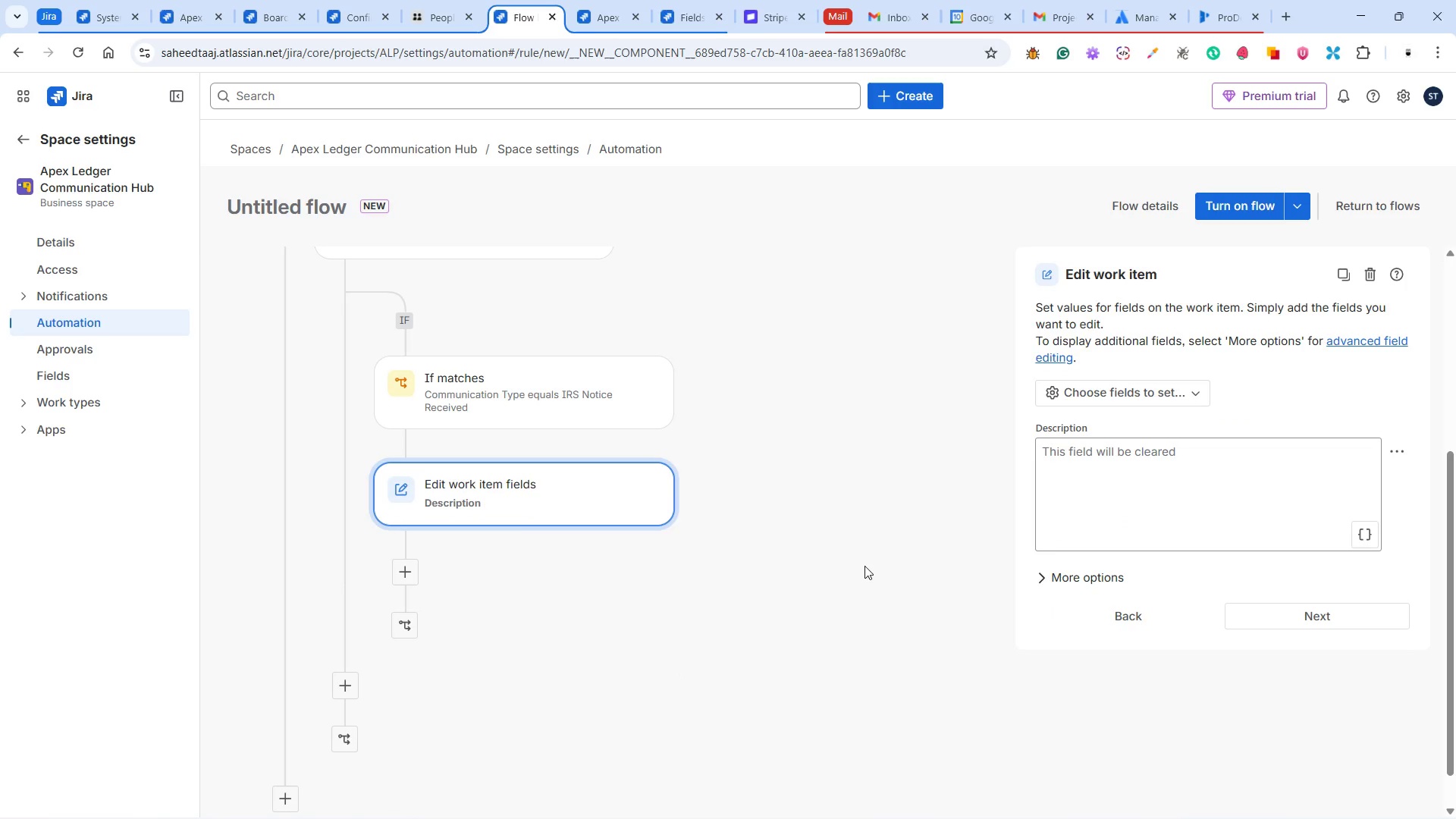 
scroll: coordinate [864, 566], scroll_direction: up, amount: 2.0
 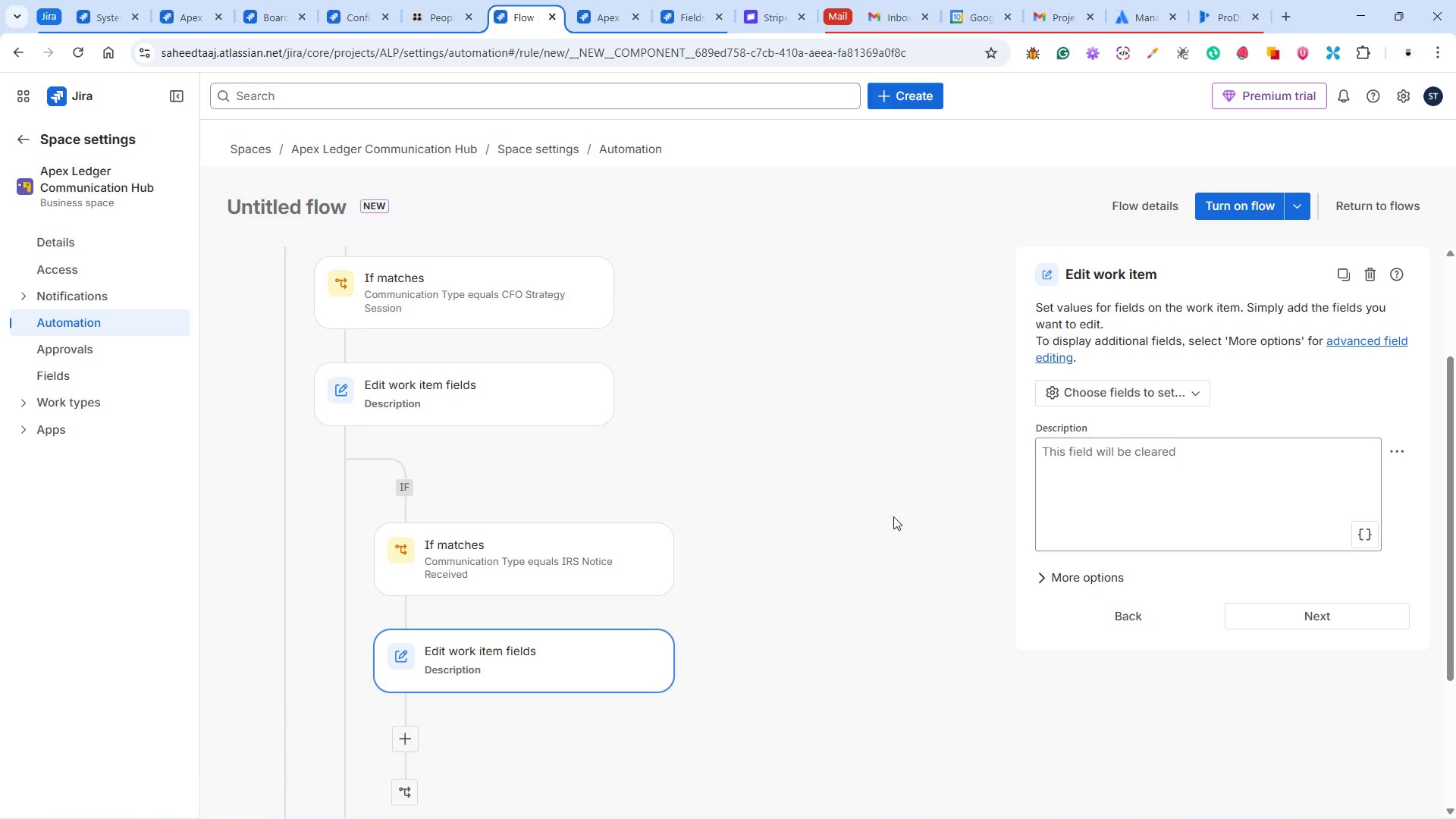 
left_click([1195, 501])
 